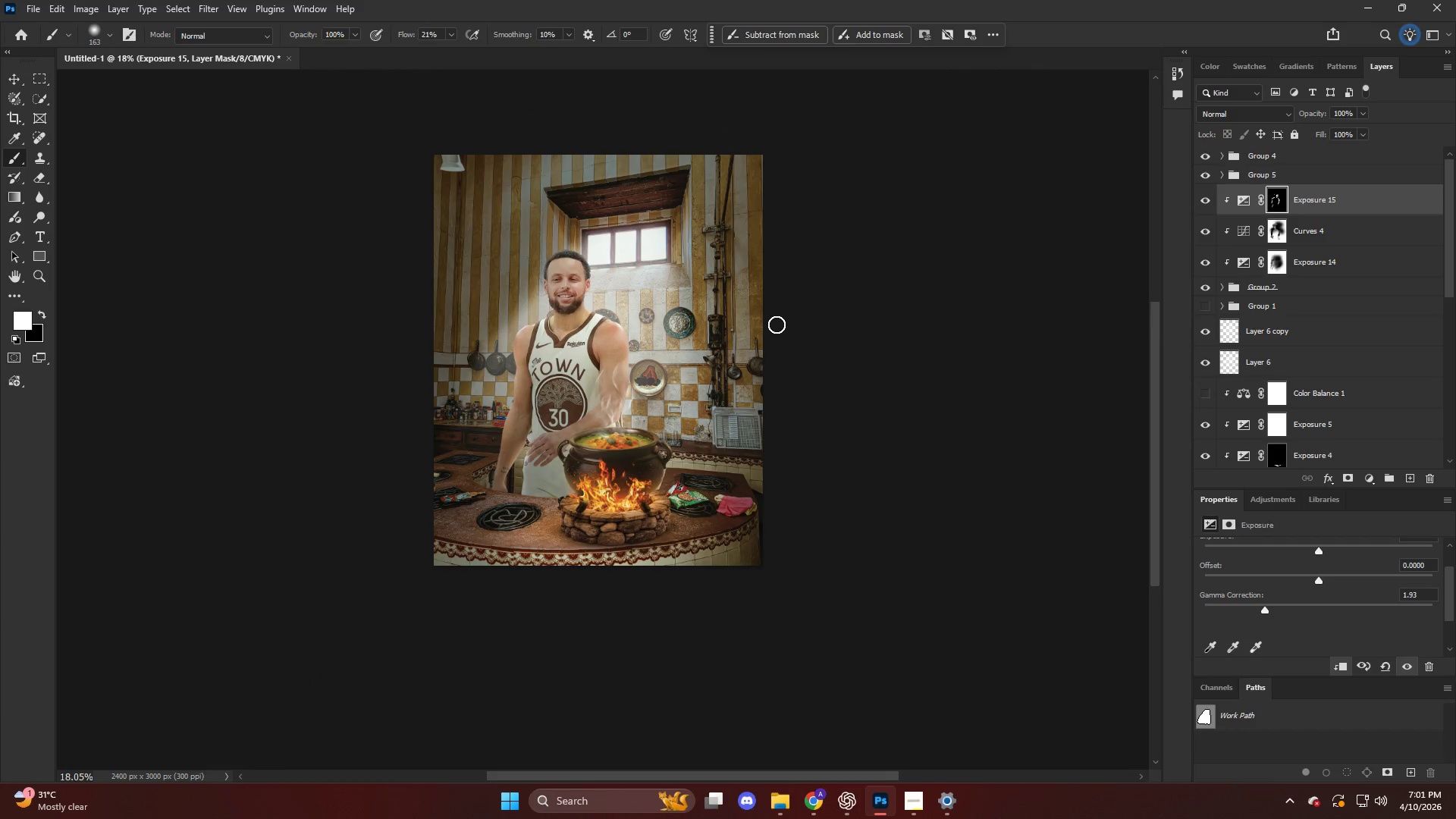 
scroll: coordinate [535, 353], scroll_direction: down, amount: 15.0
 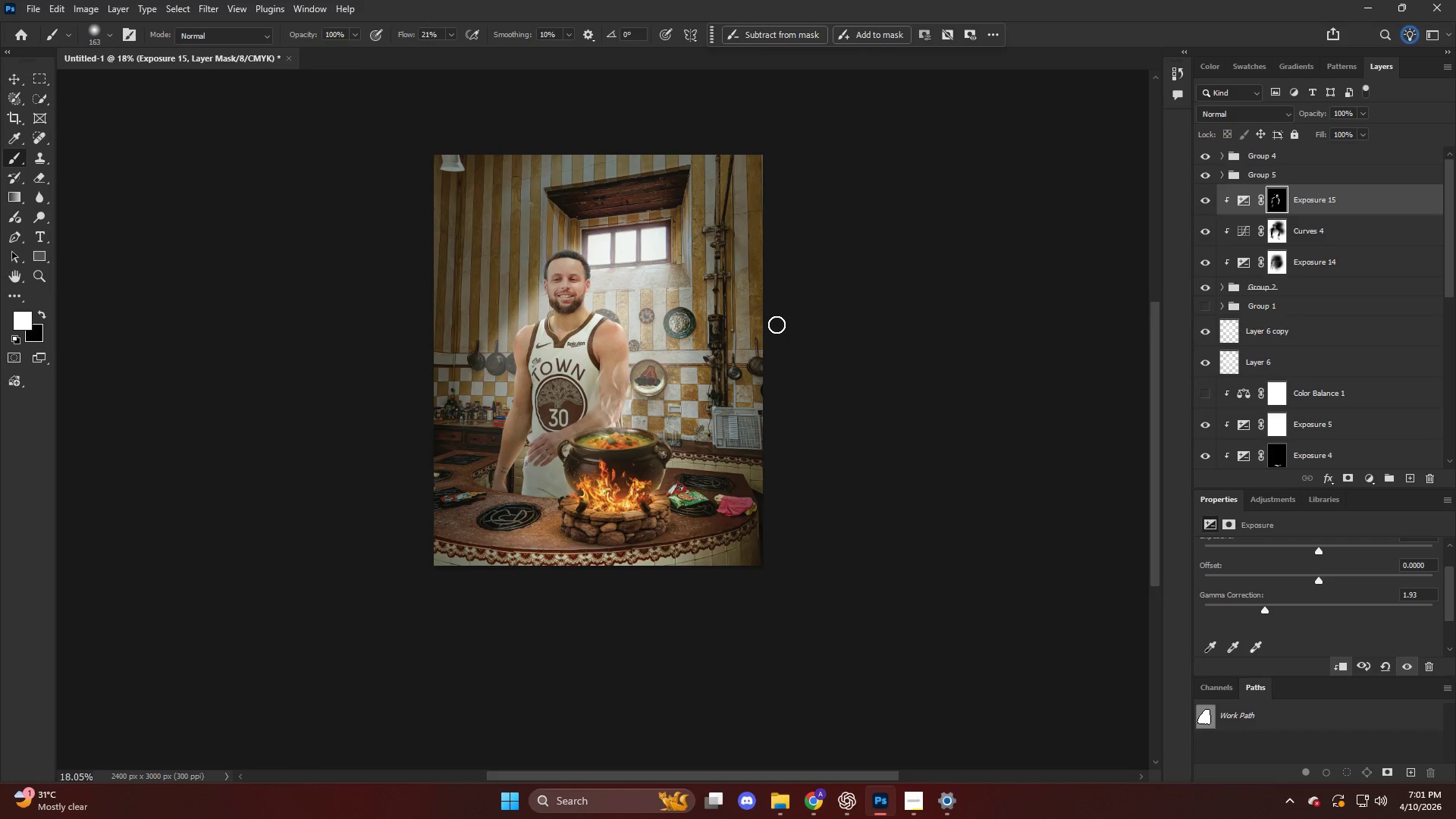 
hold_key(key=AltLeft, duration=0.36)
 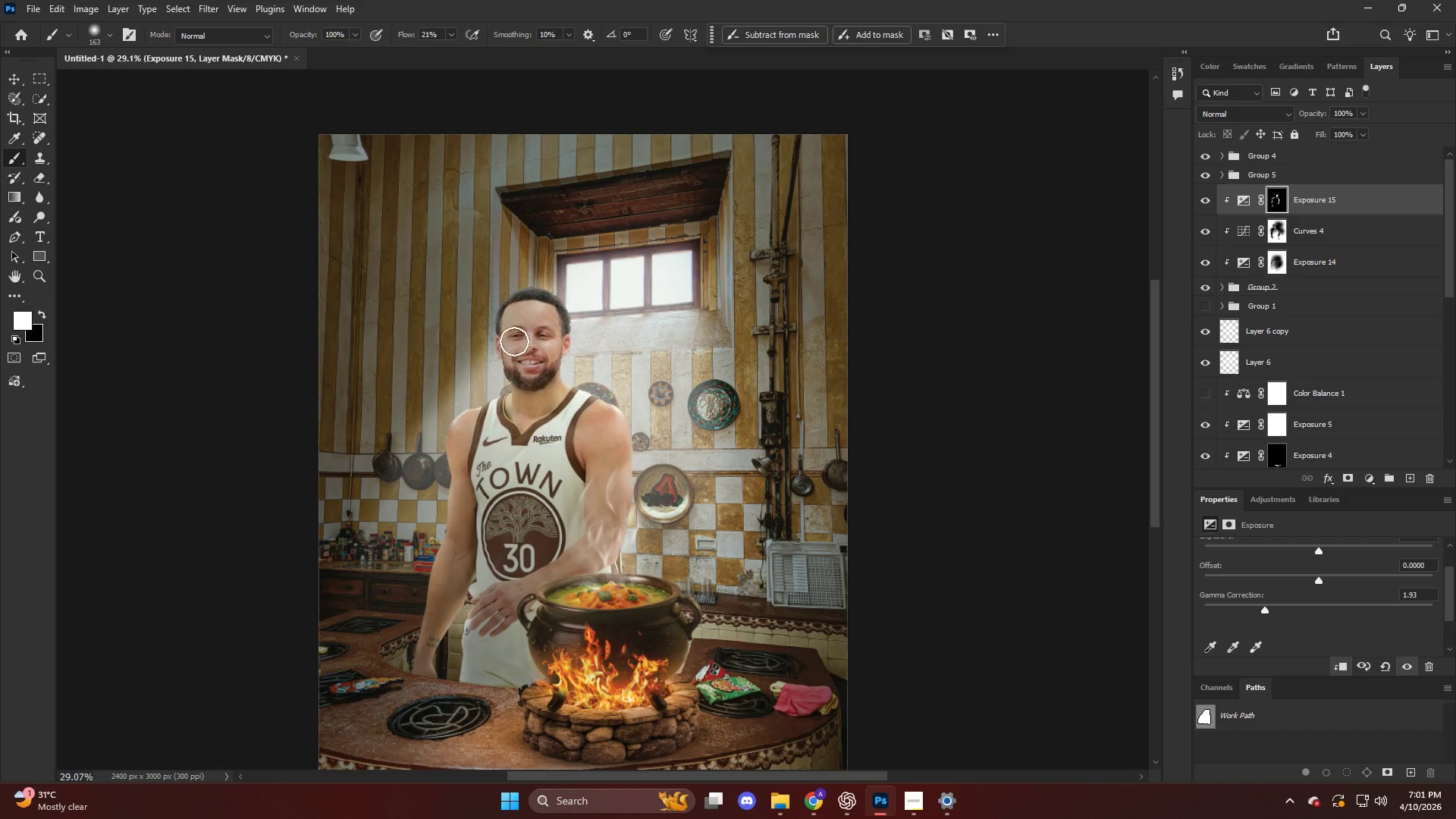 
hold_key(key=AltLeft, duration=0.34)
 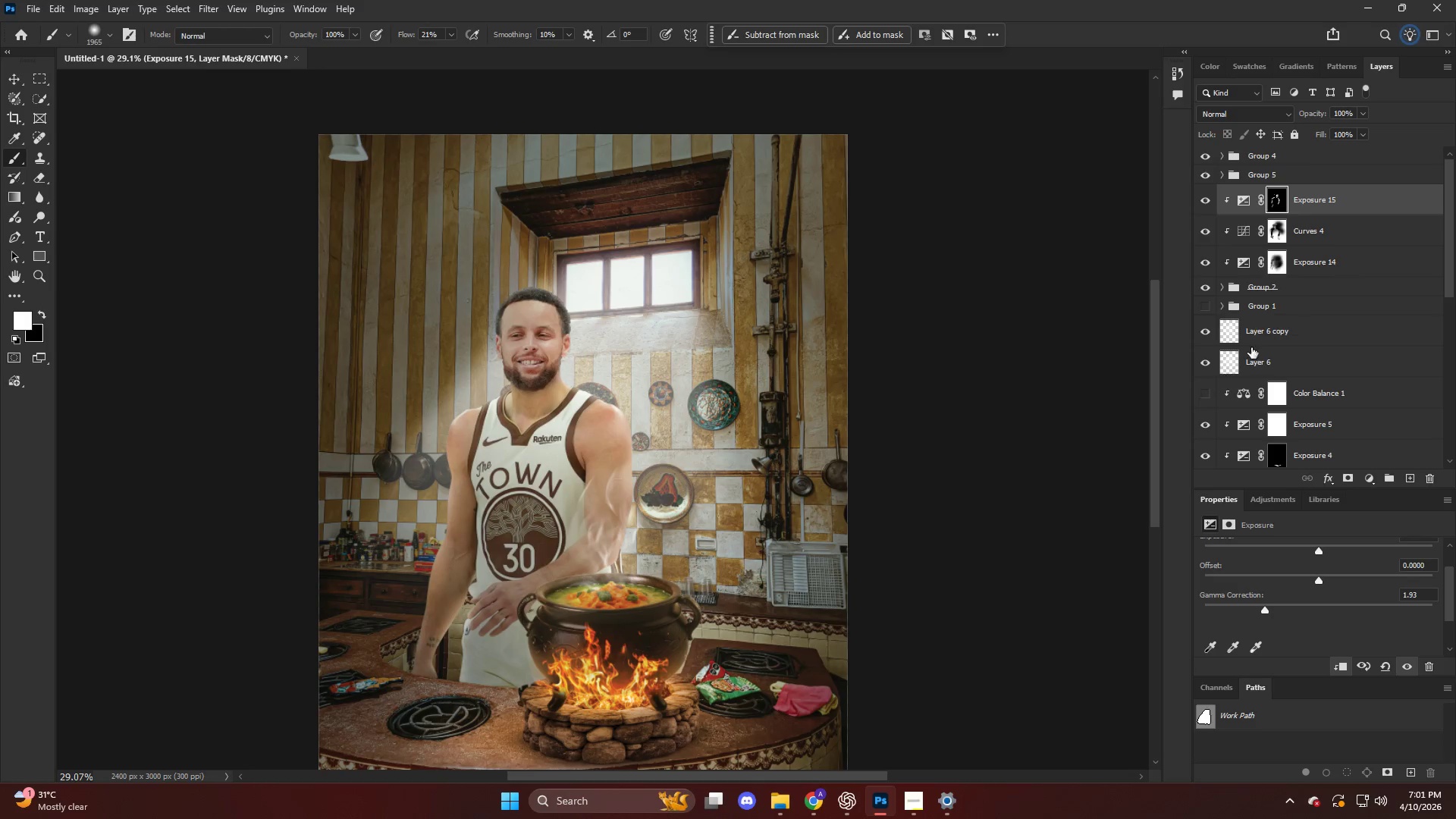 
scroll: coordinate [621, 253], scroll_direction: up, amount: 7.0
 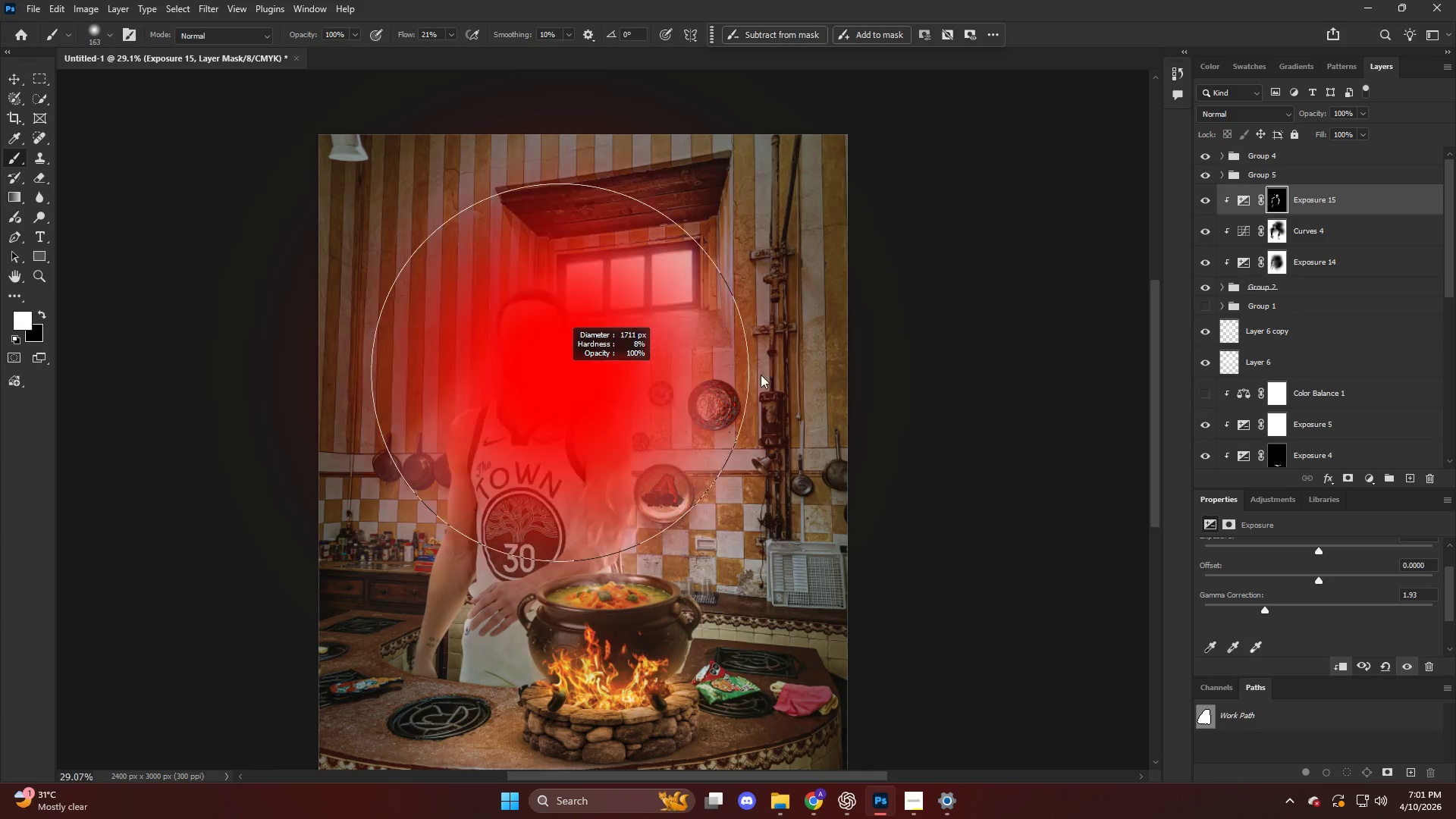 
key(V)
 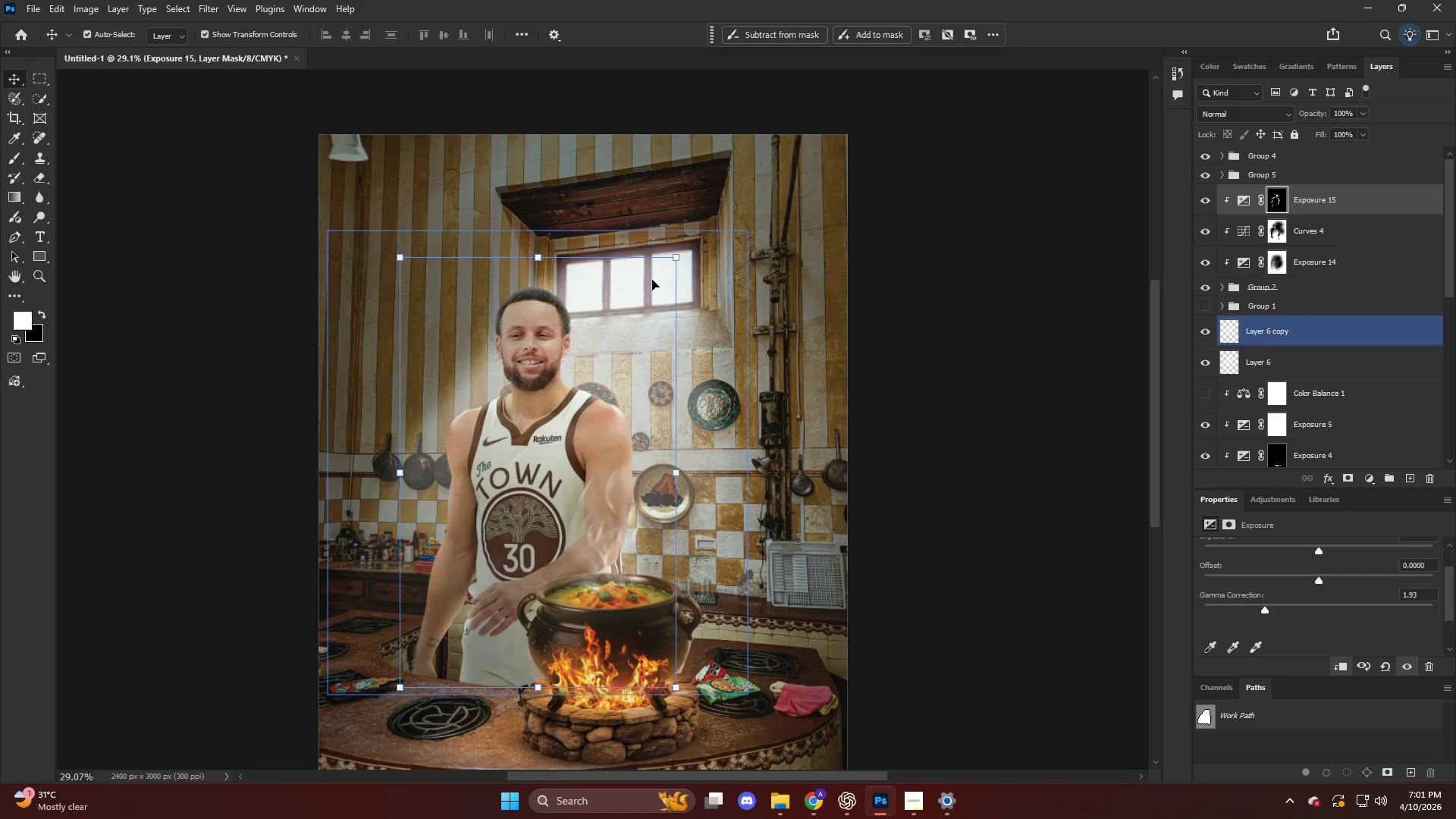 
left_click([652, 280])
 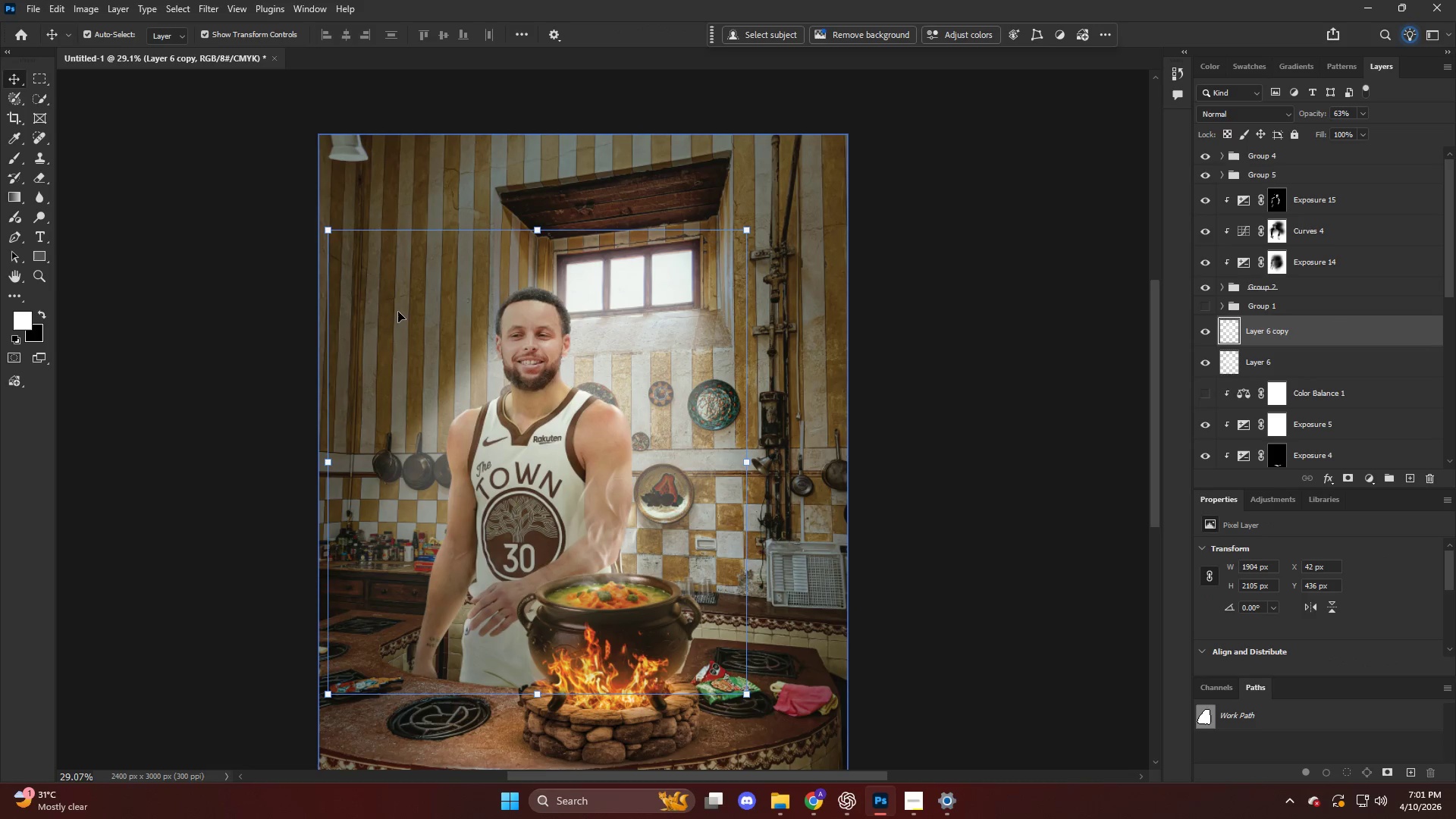 
key(B)
 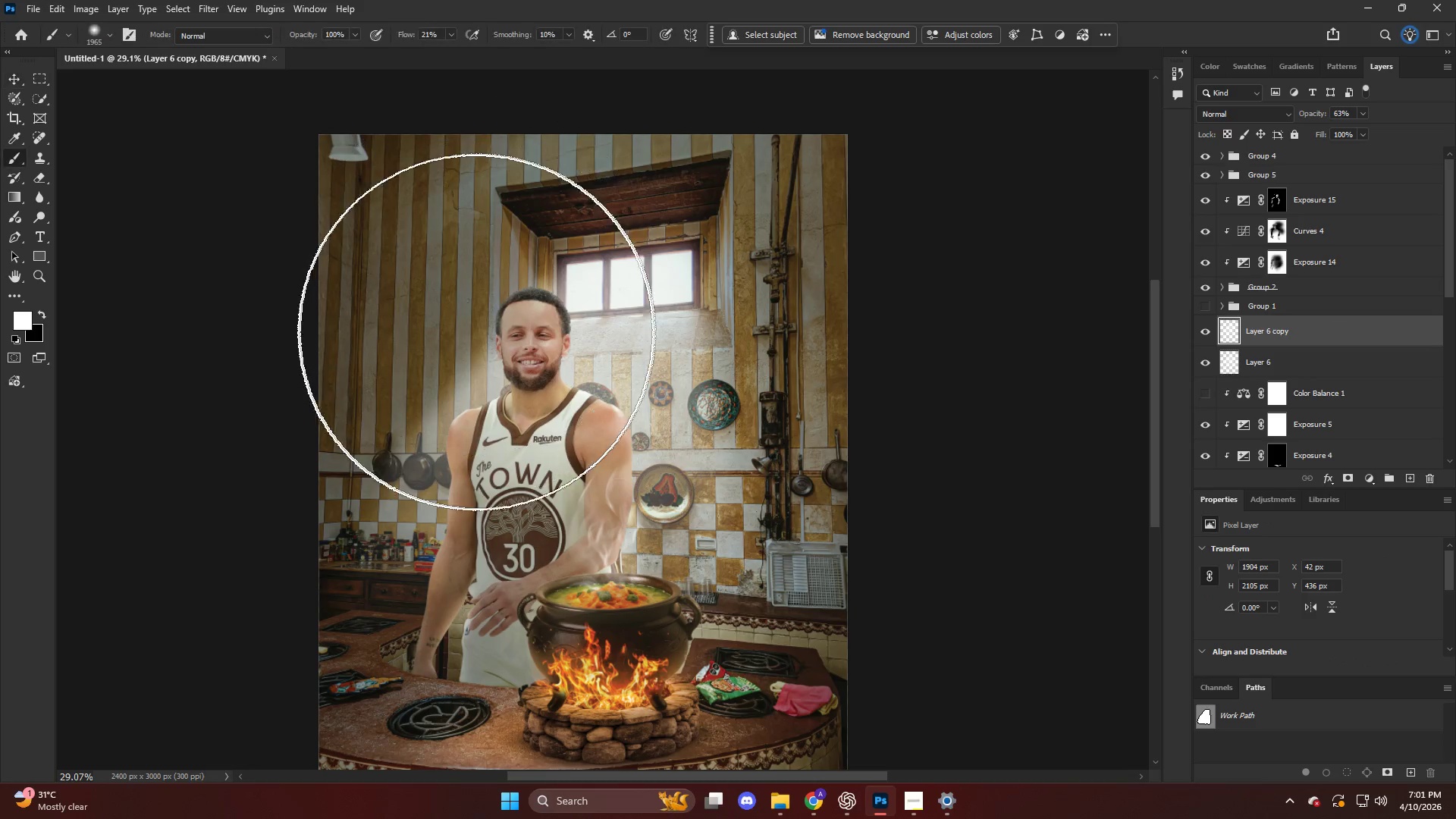 
key(Alt+AltLeft)
 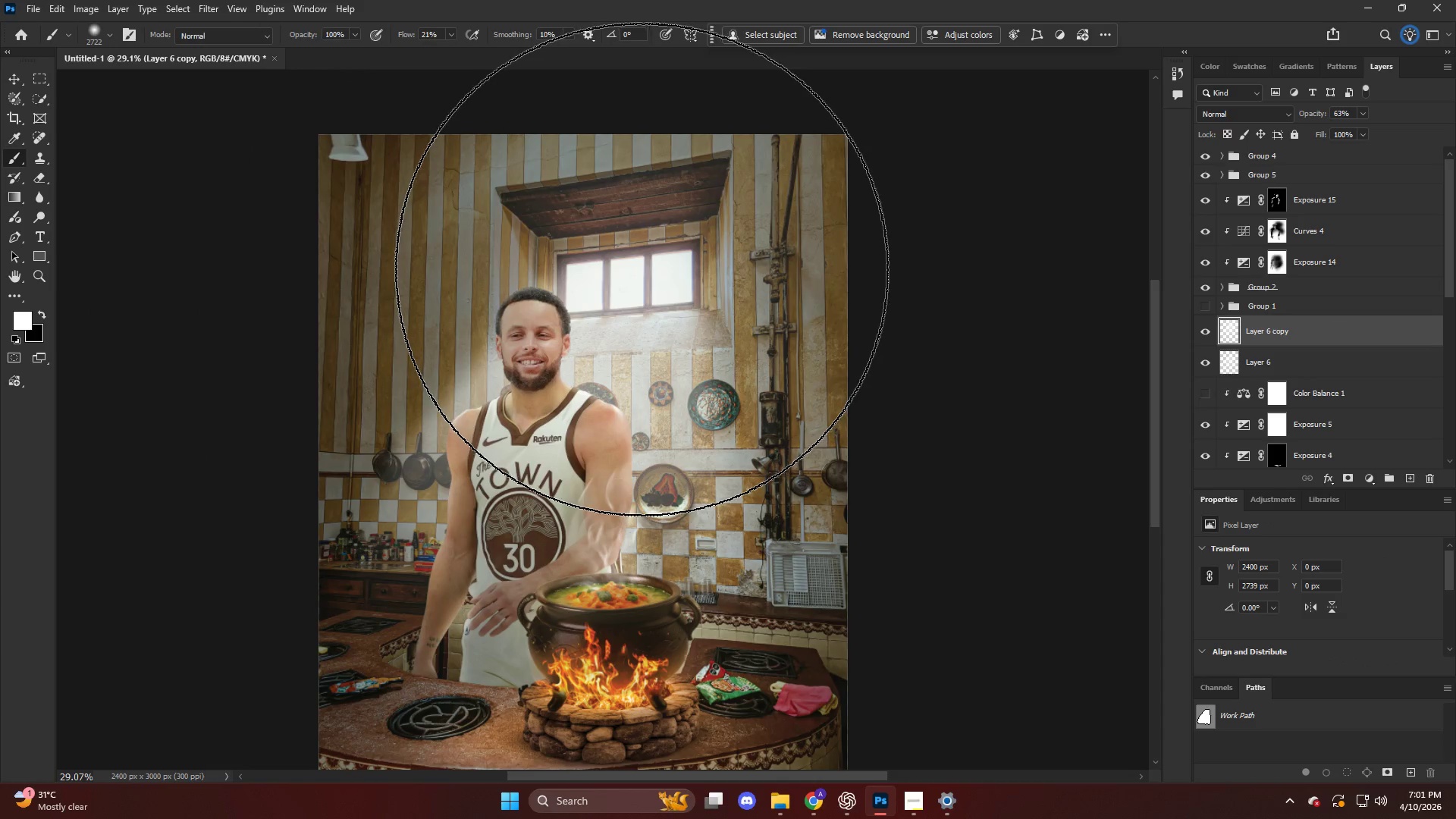 
left_click([639, 269])
 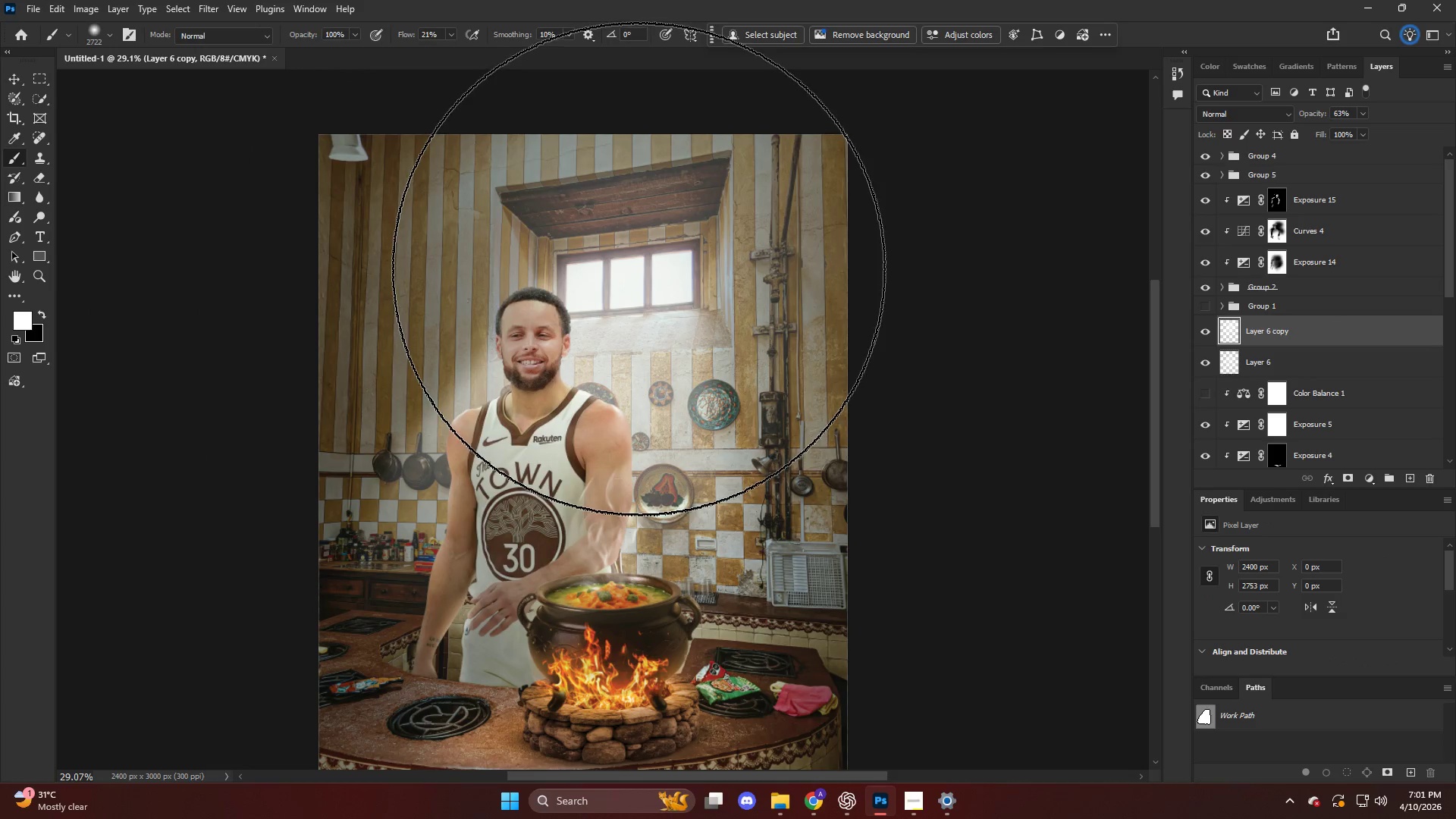 
key(Alt+AltLeft)
 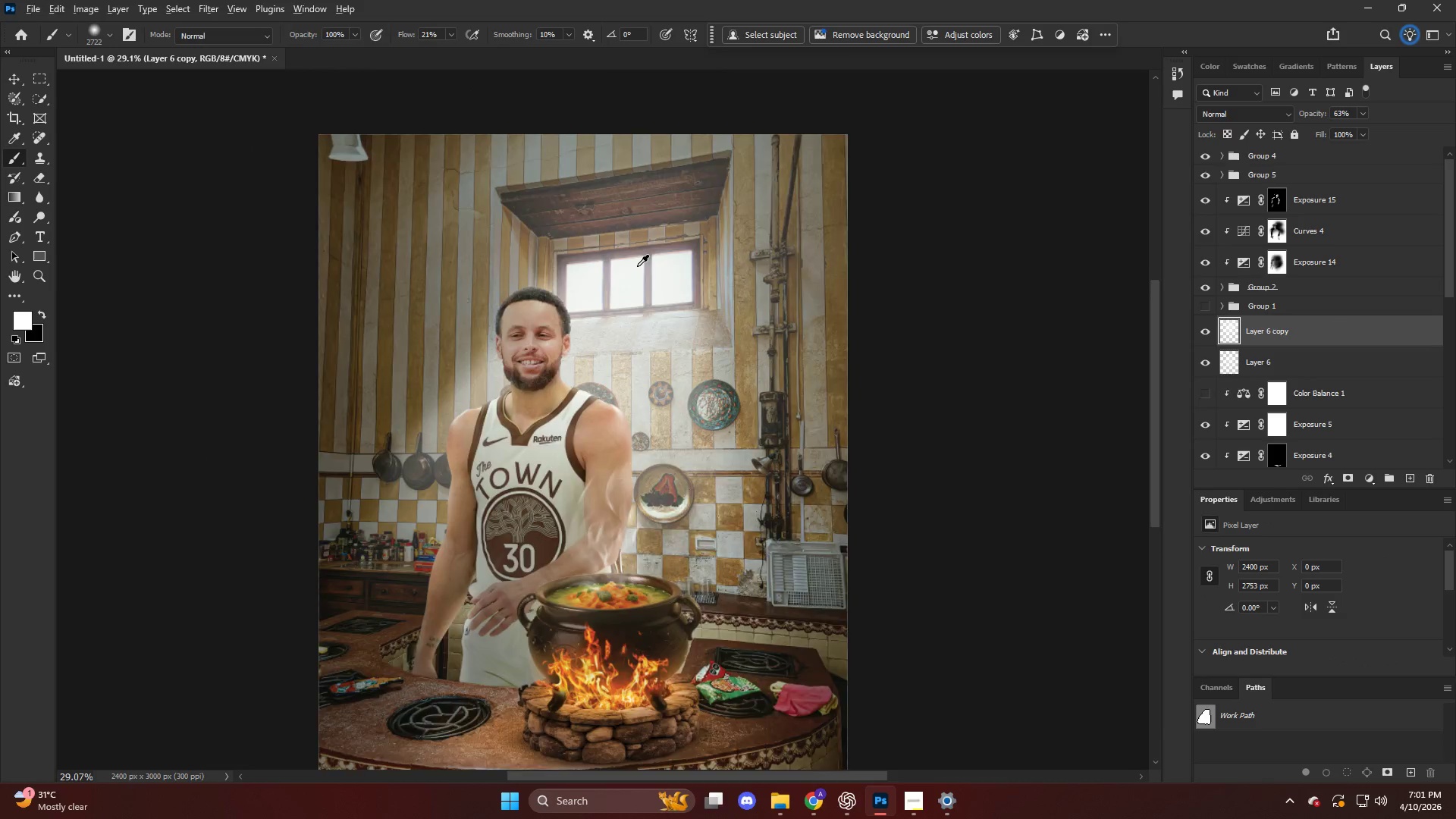 
scroll: coordinate [636, 265], scroll_direction: down, amount: 6.0
 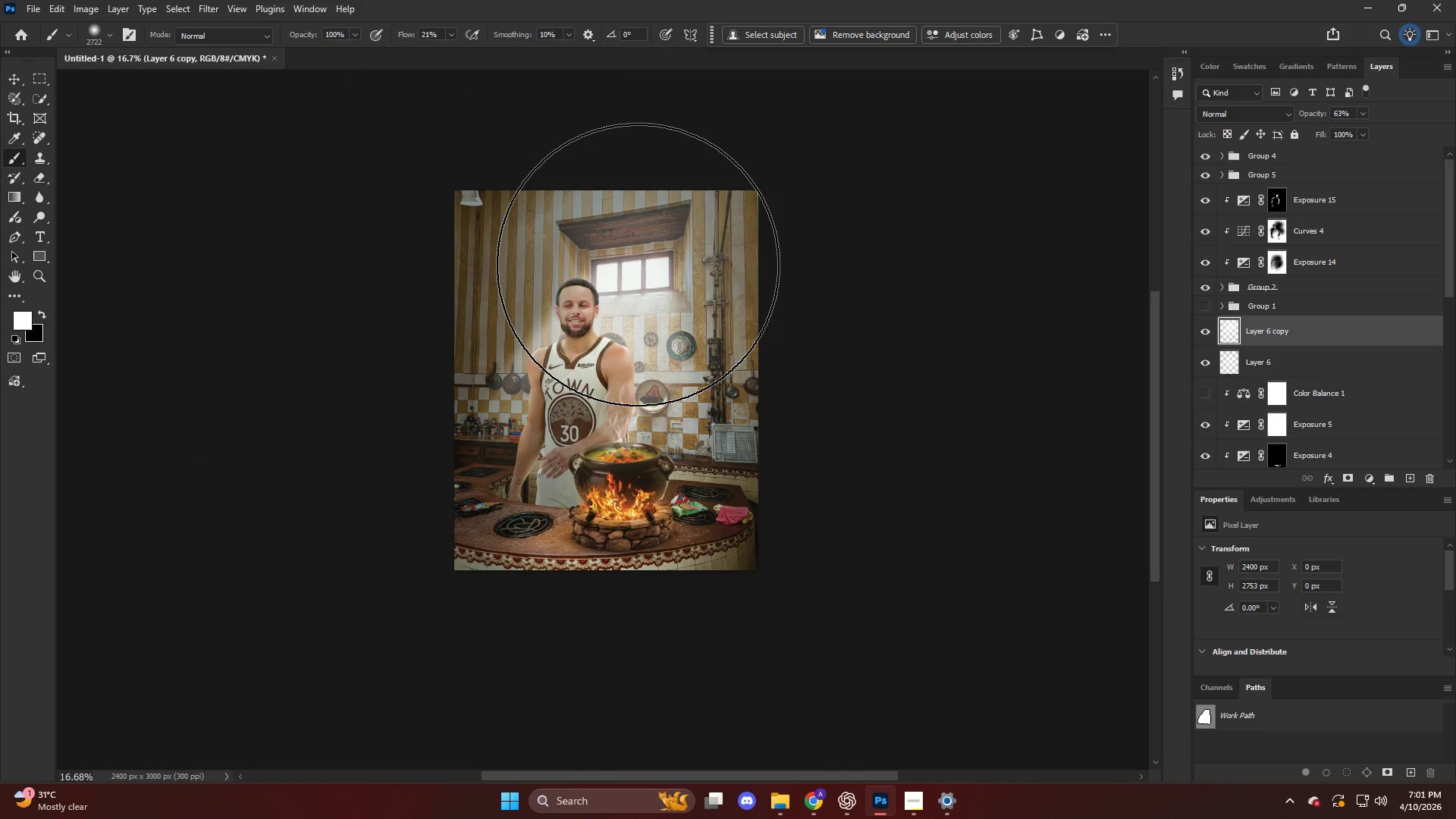 
key(Alt+AltLeft)
 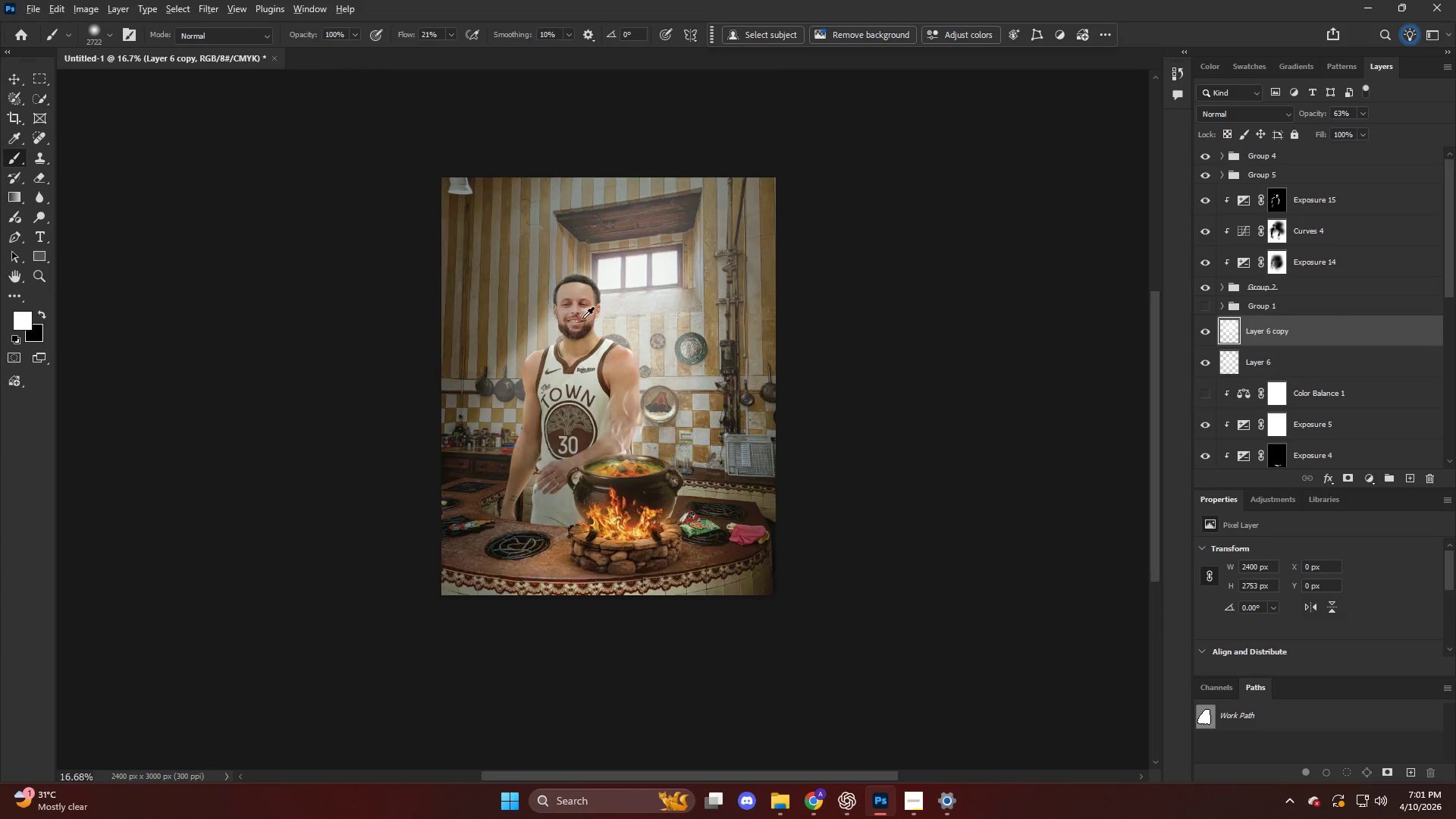 
scroll: coordinate [582, 318], scroll_direction: up, amount: 5.0
 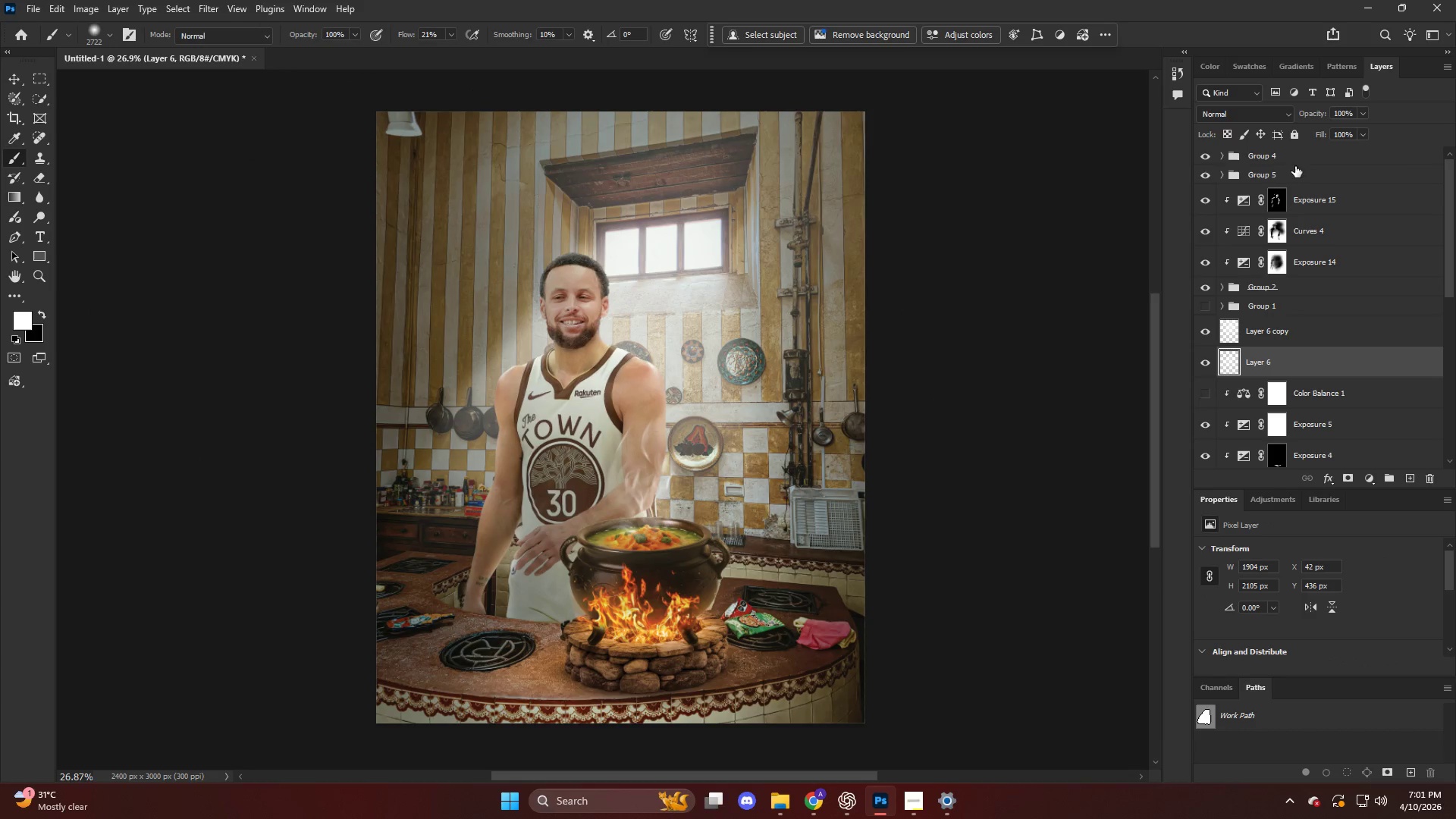 
left_click_drag(start_coordinate=[1310, 115], to_coordinate=[1291, 108])
 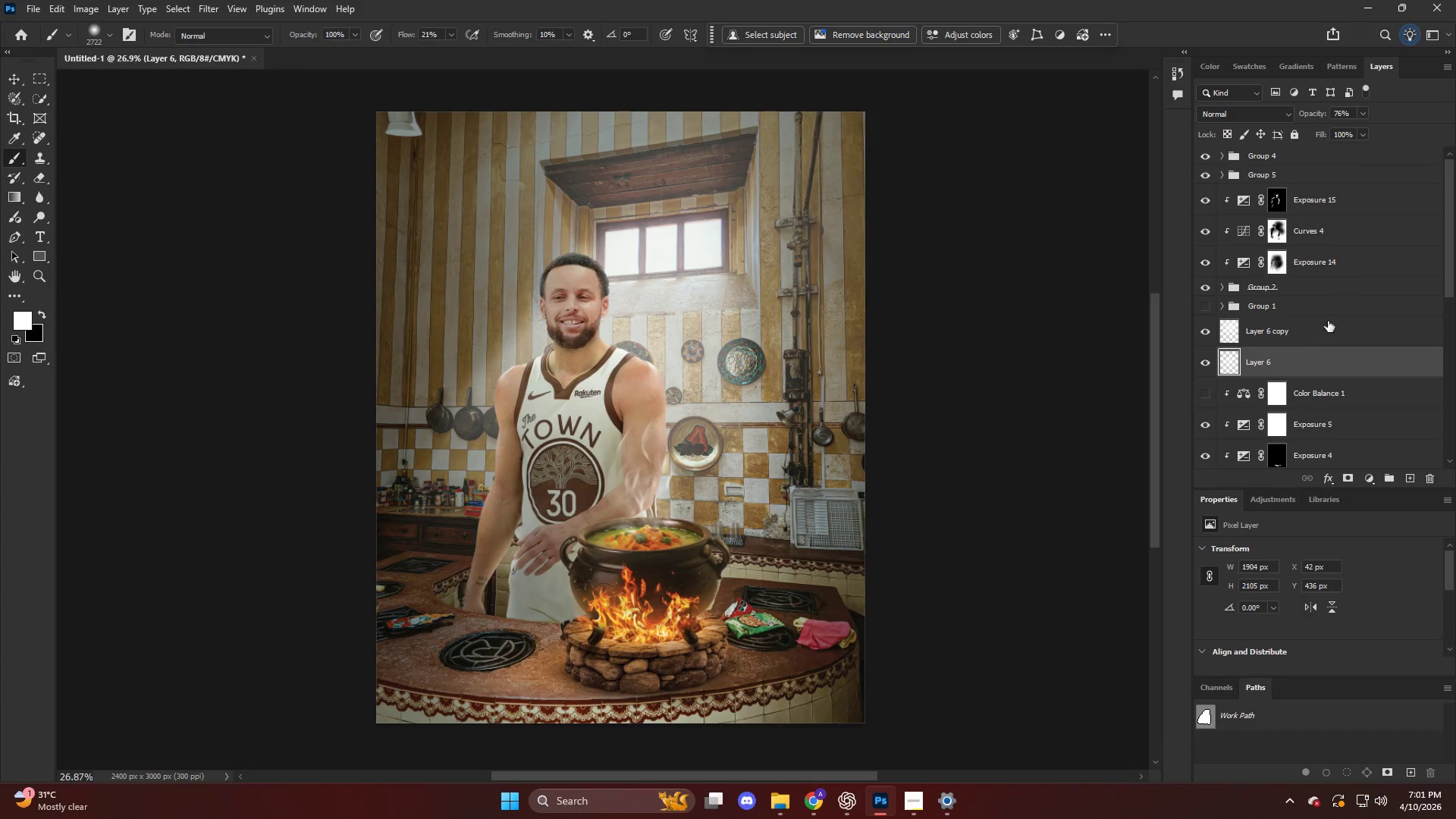 
left_click([1306, 344])
 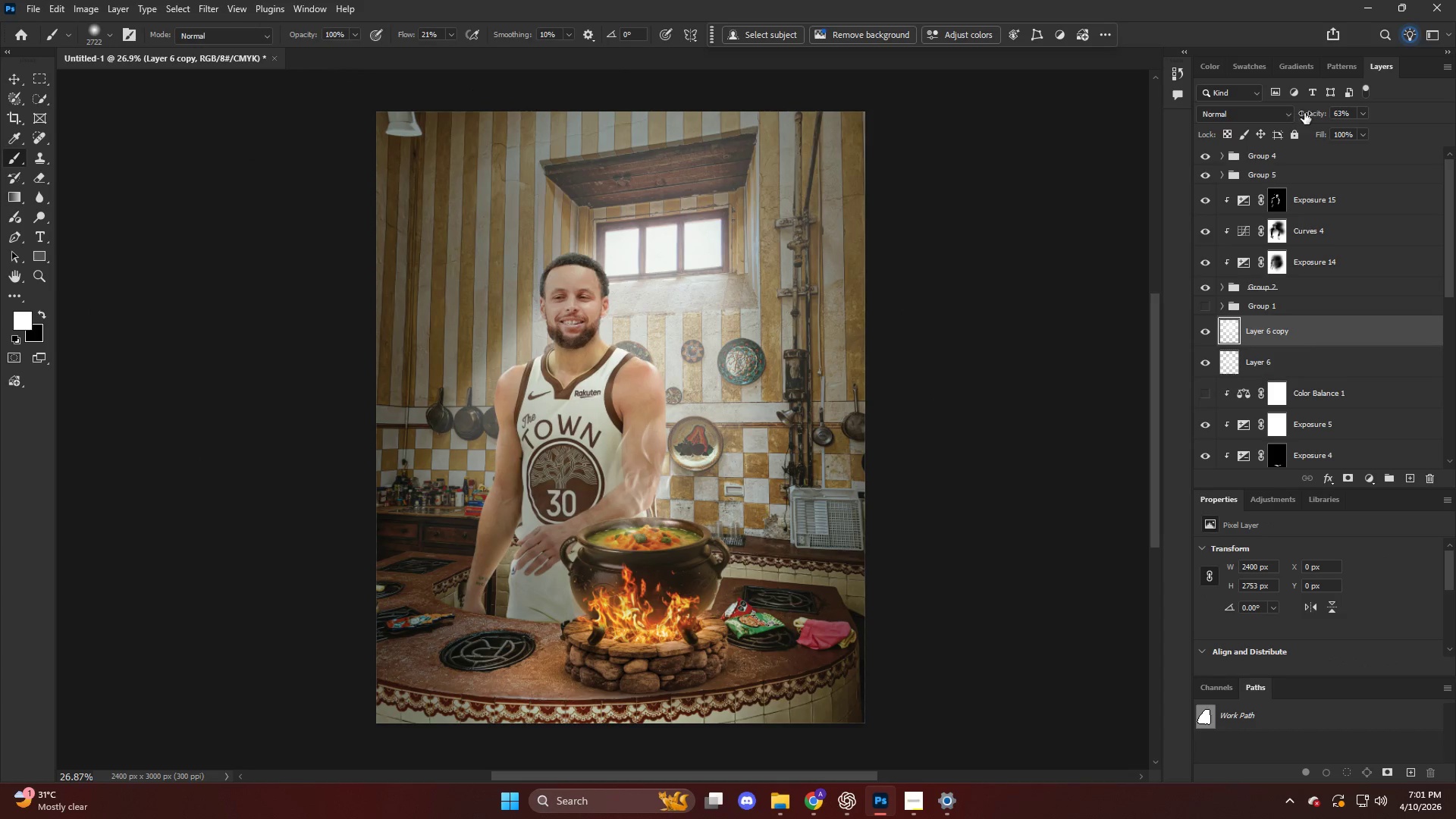 
left_click_drag(start_coordinate=[1312, 108], to_coordinate=[1299, 104])
 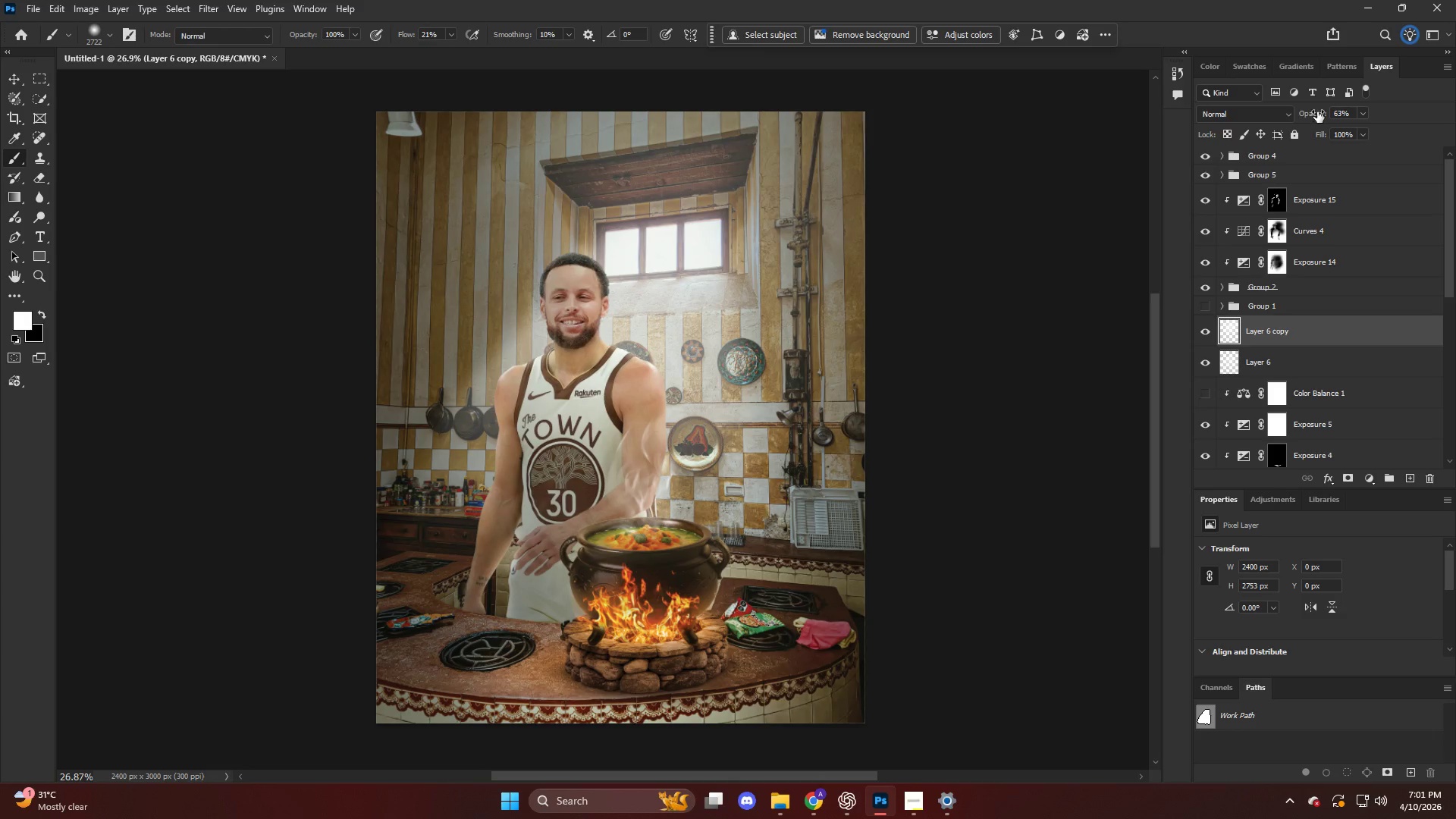 
left_click_drag(start_coordinate=[1317, 111], to_coordinate=[1293, 107])
 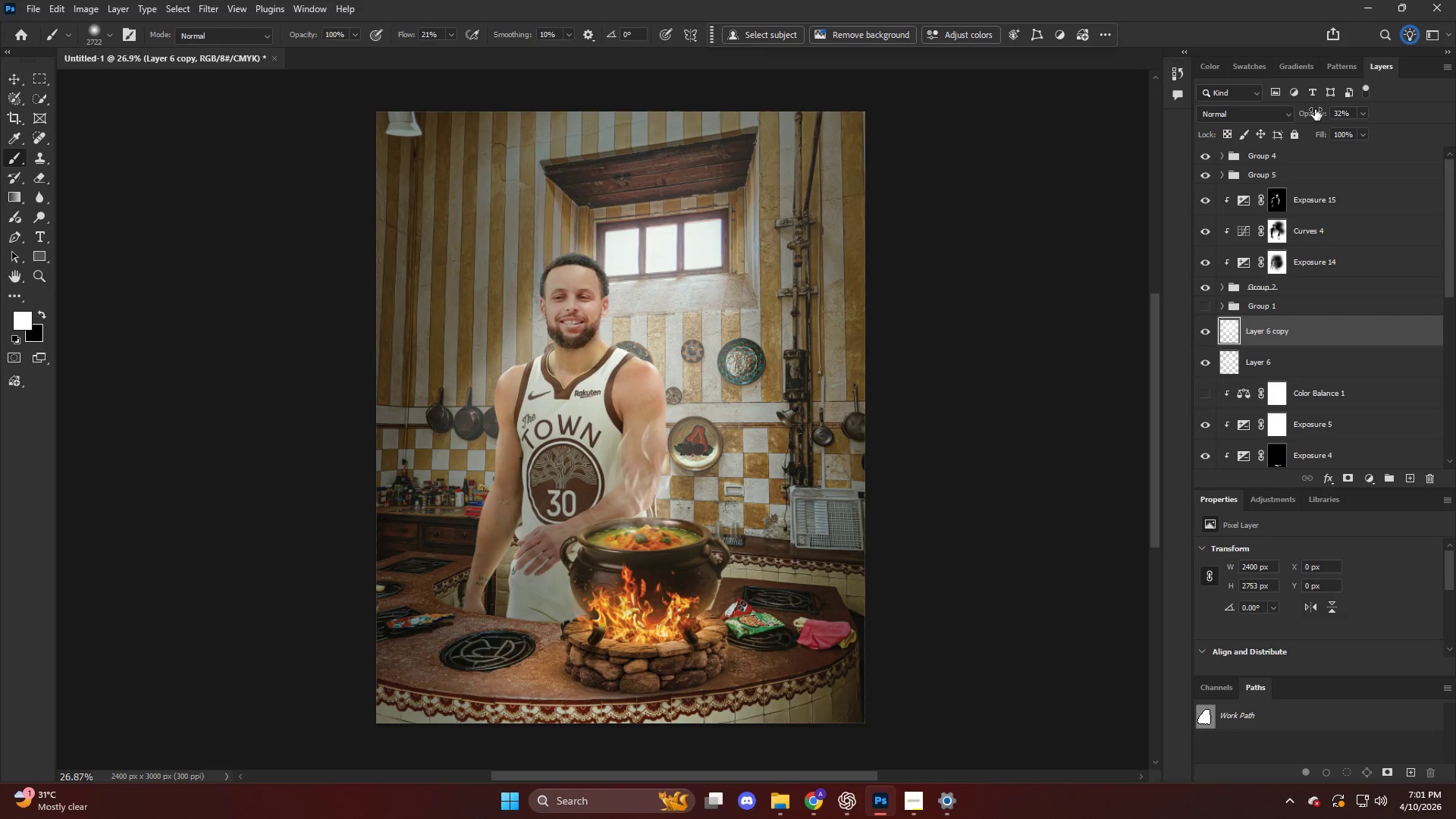 
left_click_drag(start_coordinate=[1313, 111], to_coordinate=[1328, 113])
 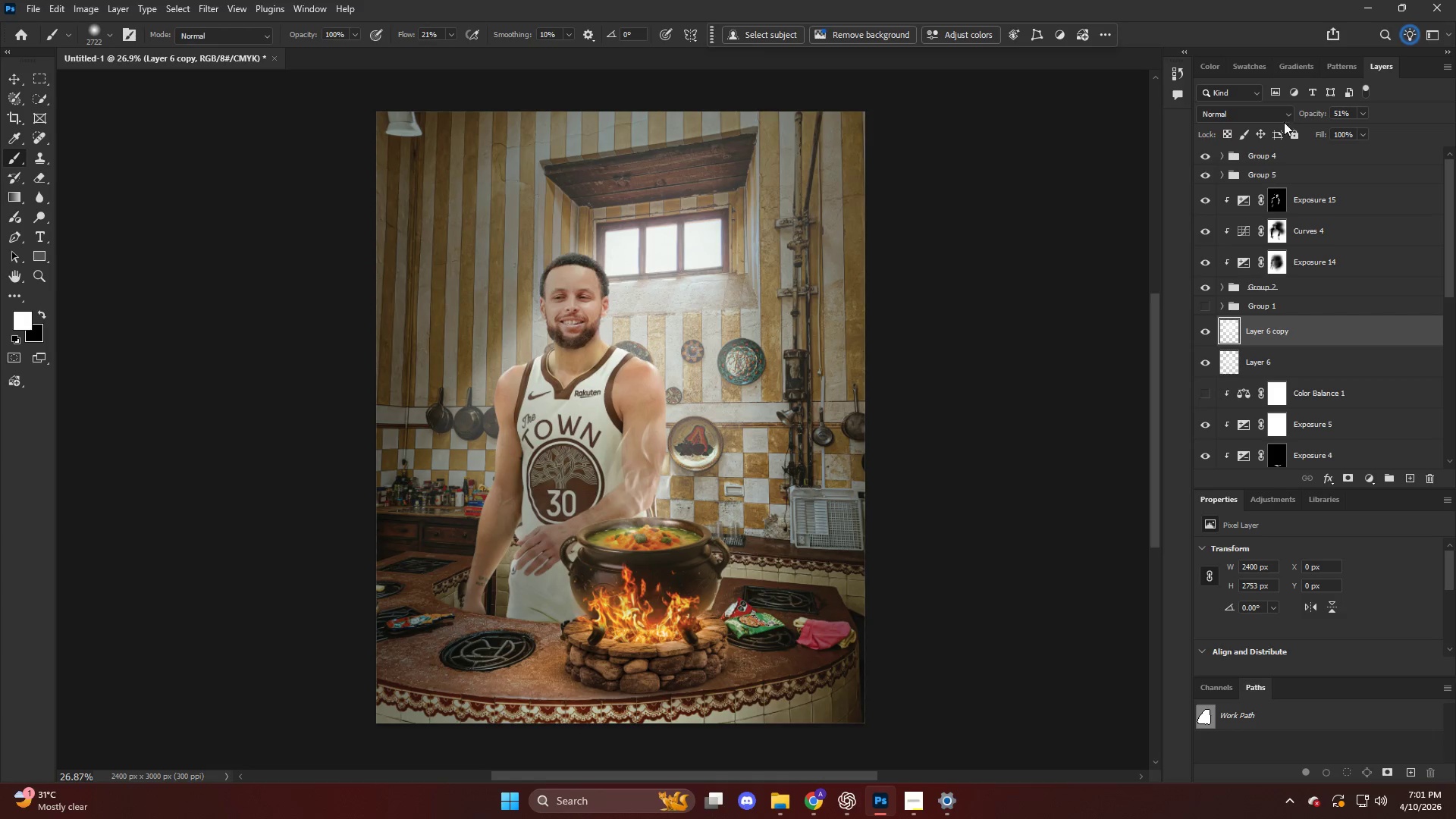 
hold_key(key=AltLeft, duration=0.5)
 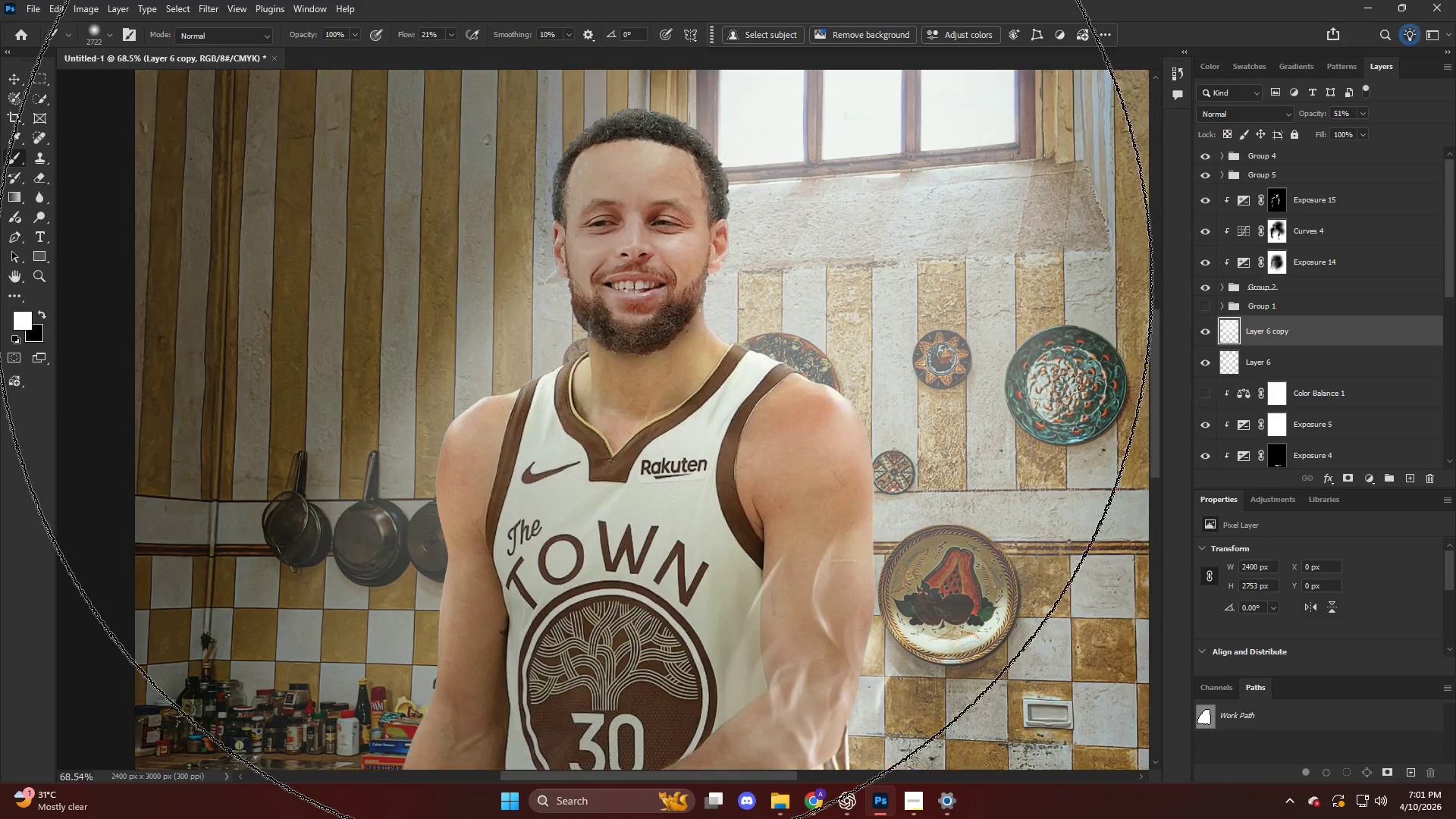 
key(Alt+AltLeft)
 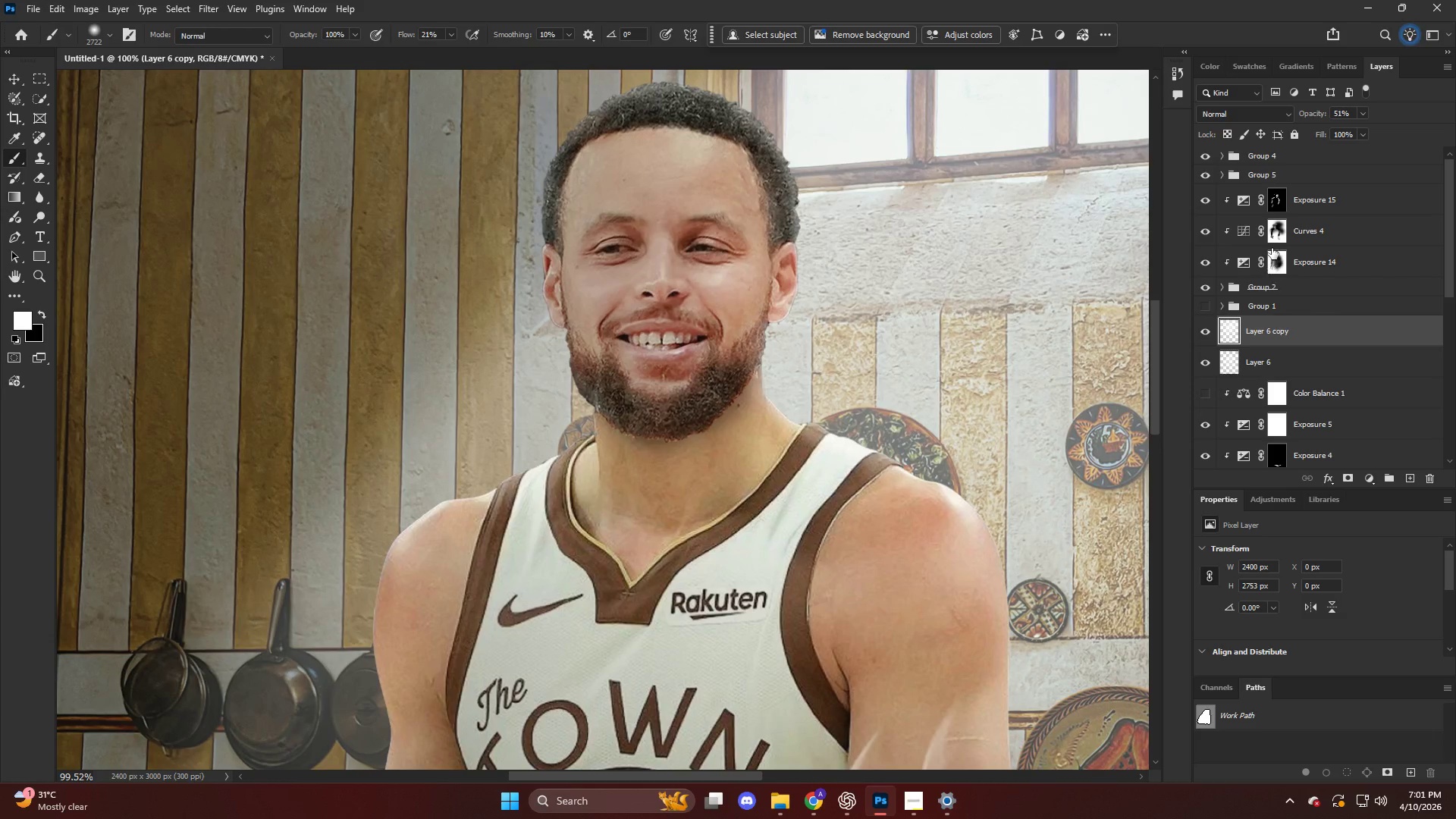 
scroll: coordinate [573, 284], scroll_direction: up, amount: 17.0
 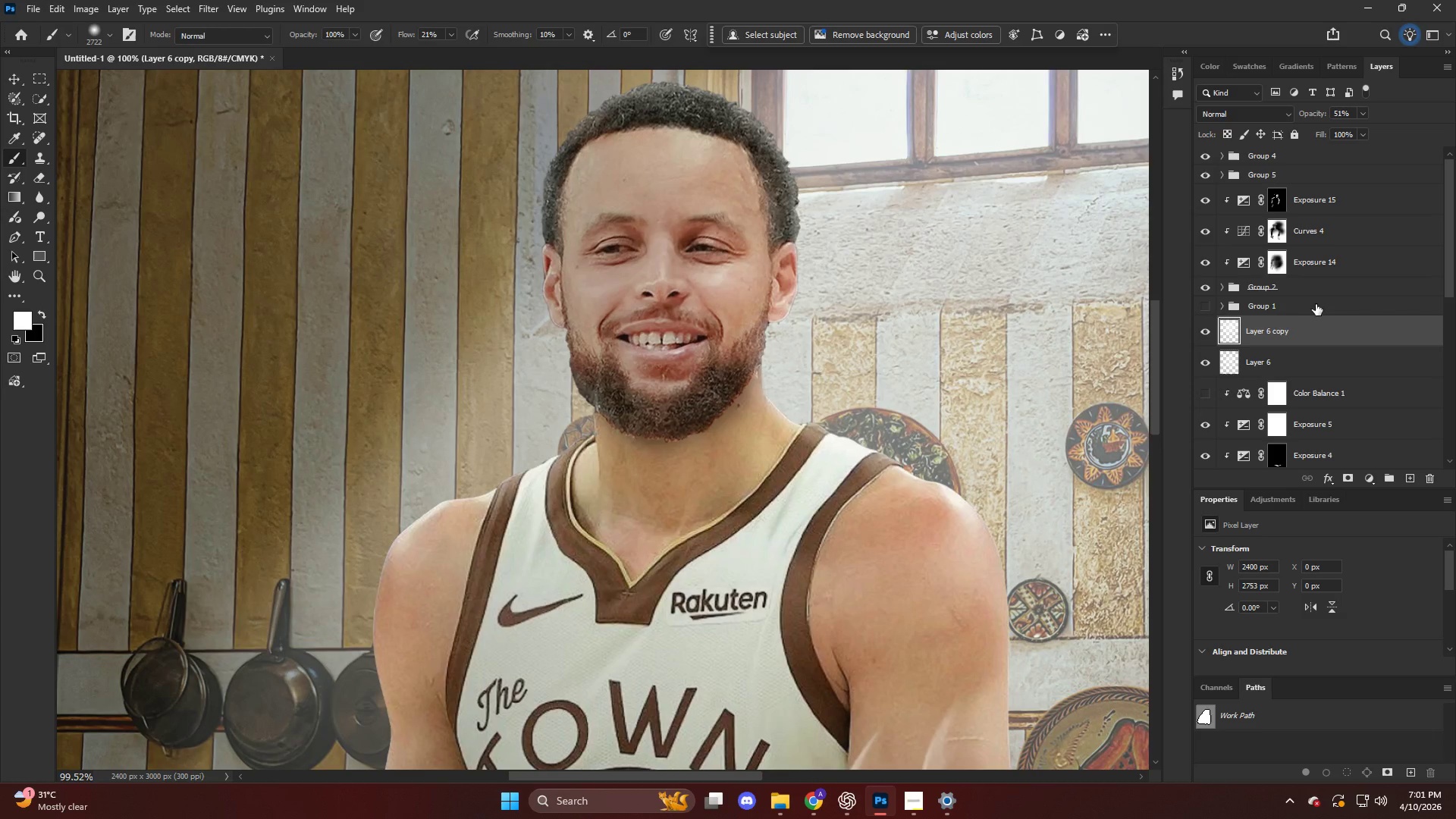 
left_click([1276, 207])
 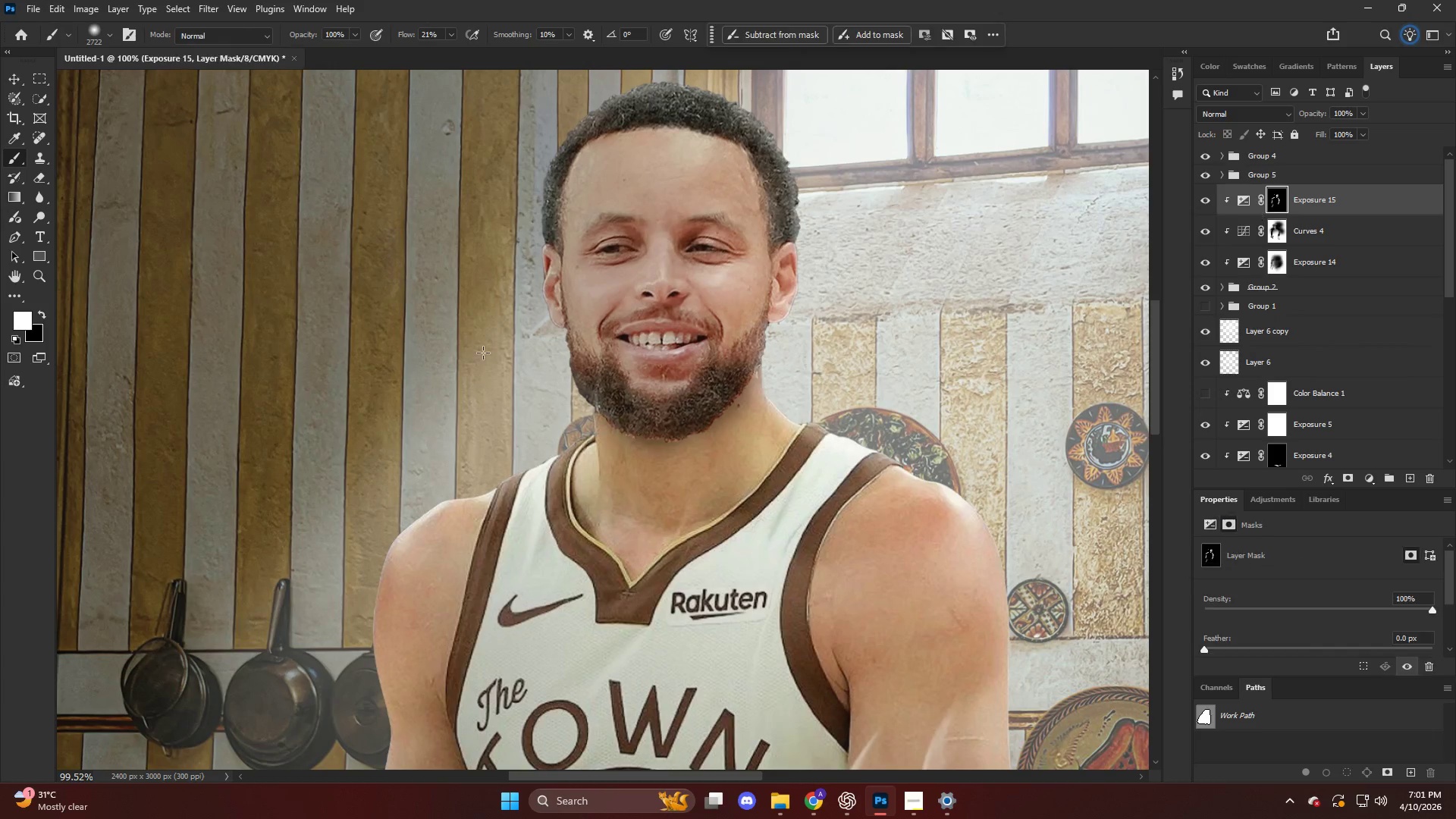 
hold_key(key=AltLeft, duration=0.47)
 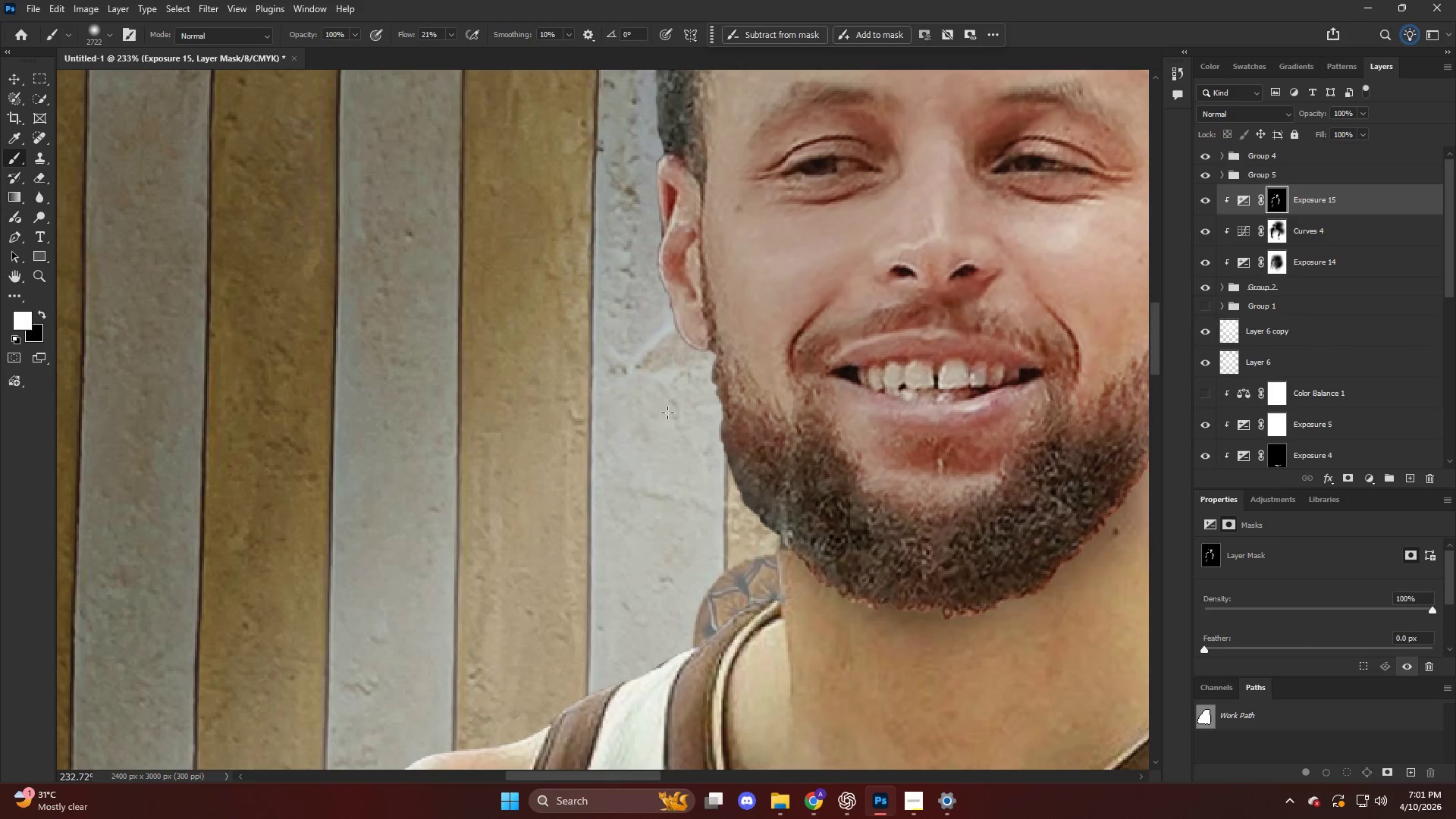 
key(B)
 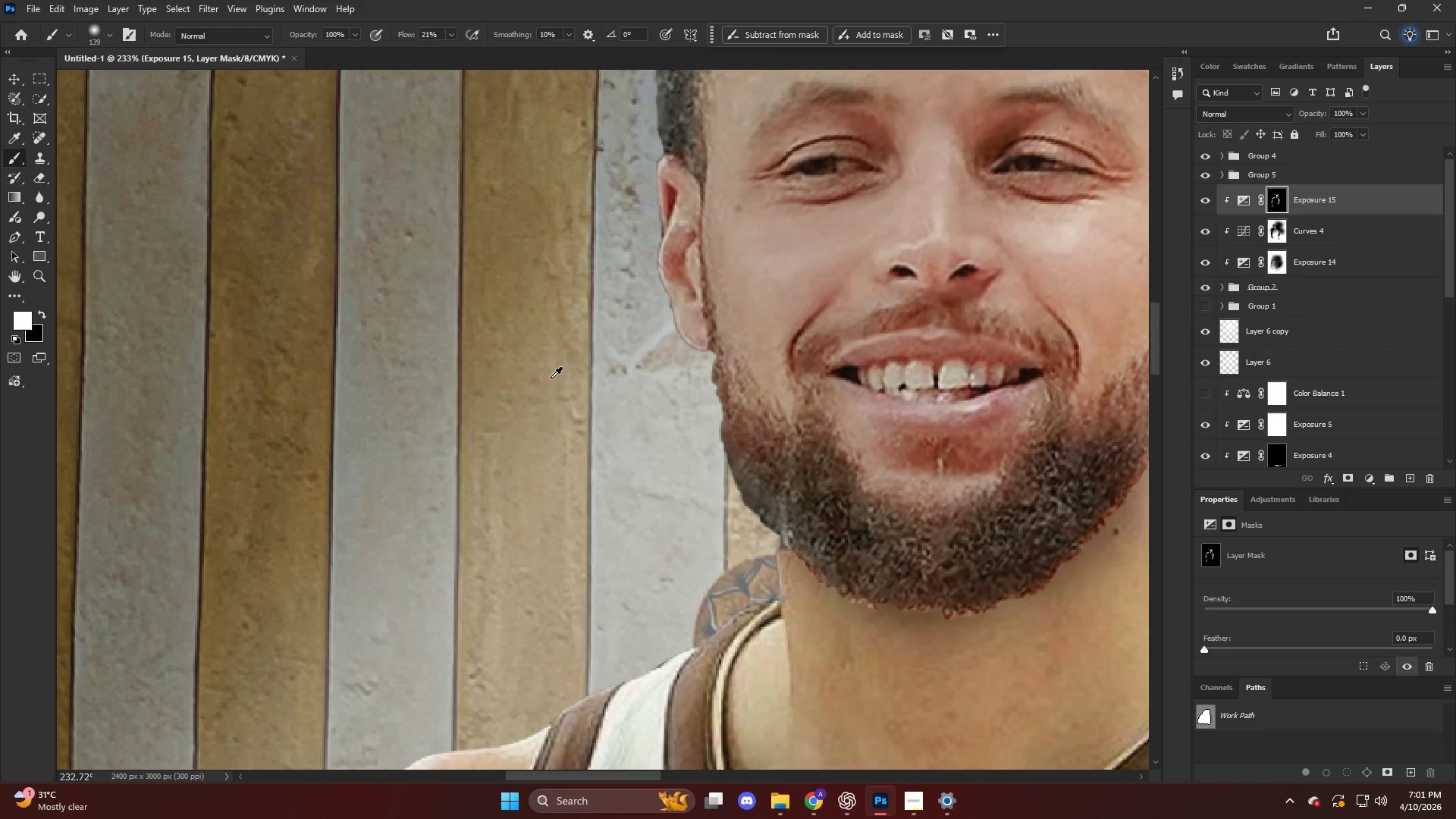 
scroll: coordinate [472, 368], scroll_direction: up, amount: 13.0
 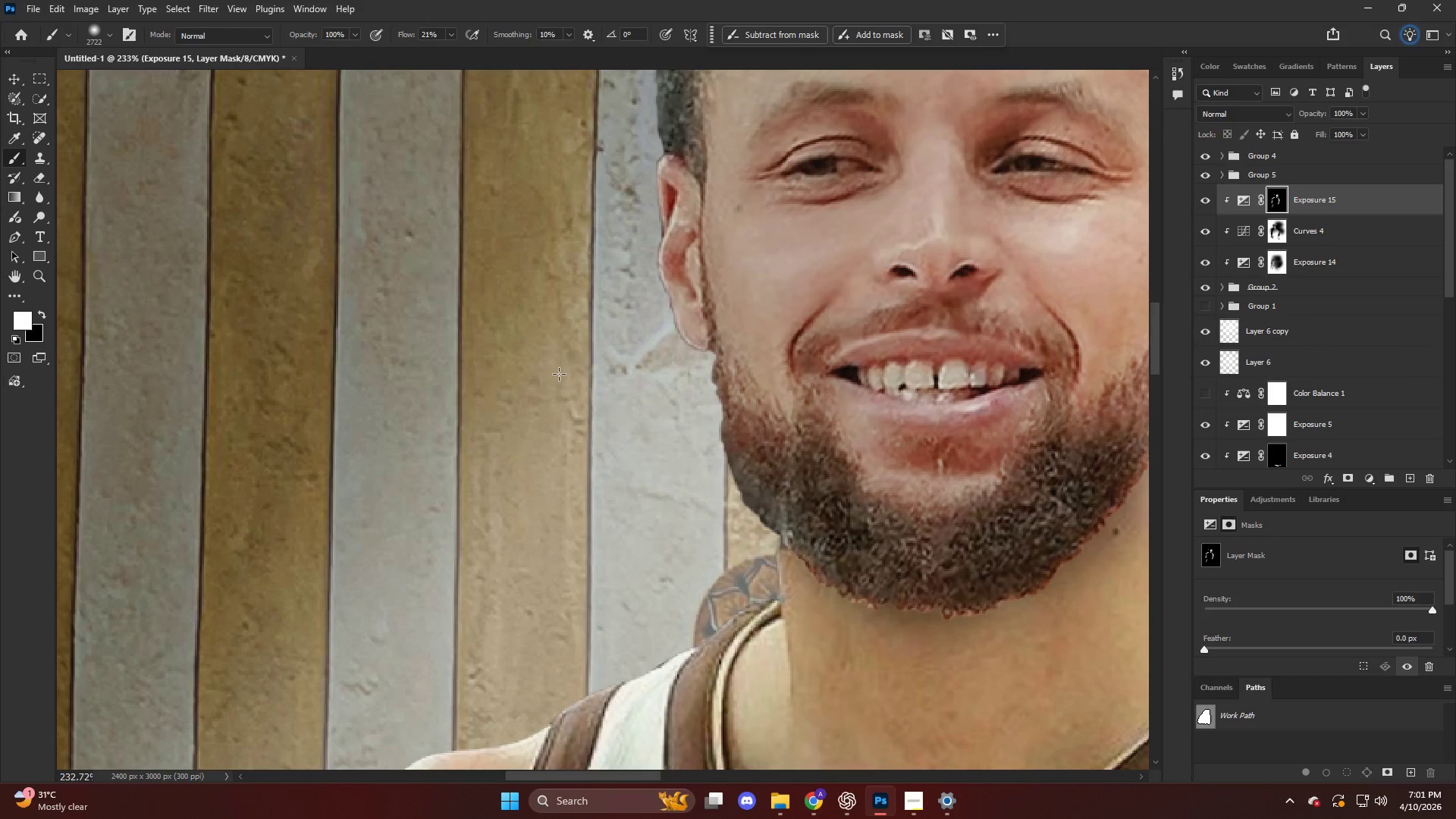 
left_click_drag(start_coordinate=[675, 485], to_coordinate=[695, 551])
 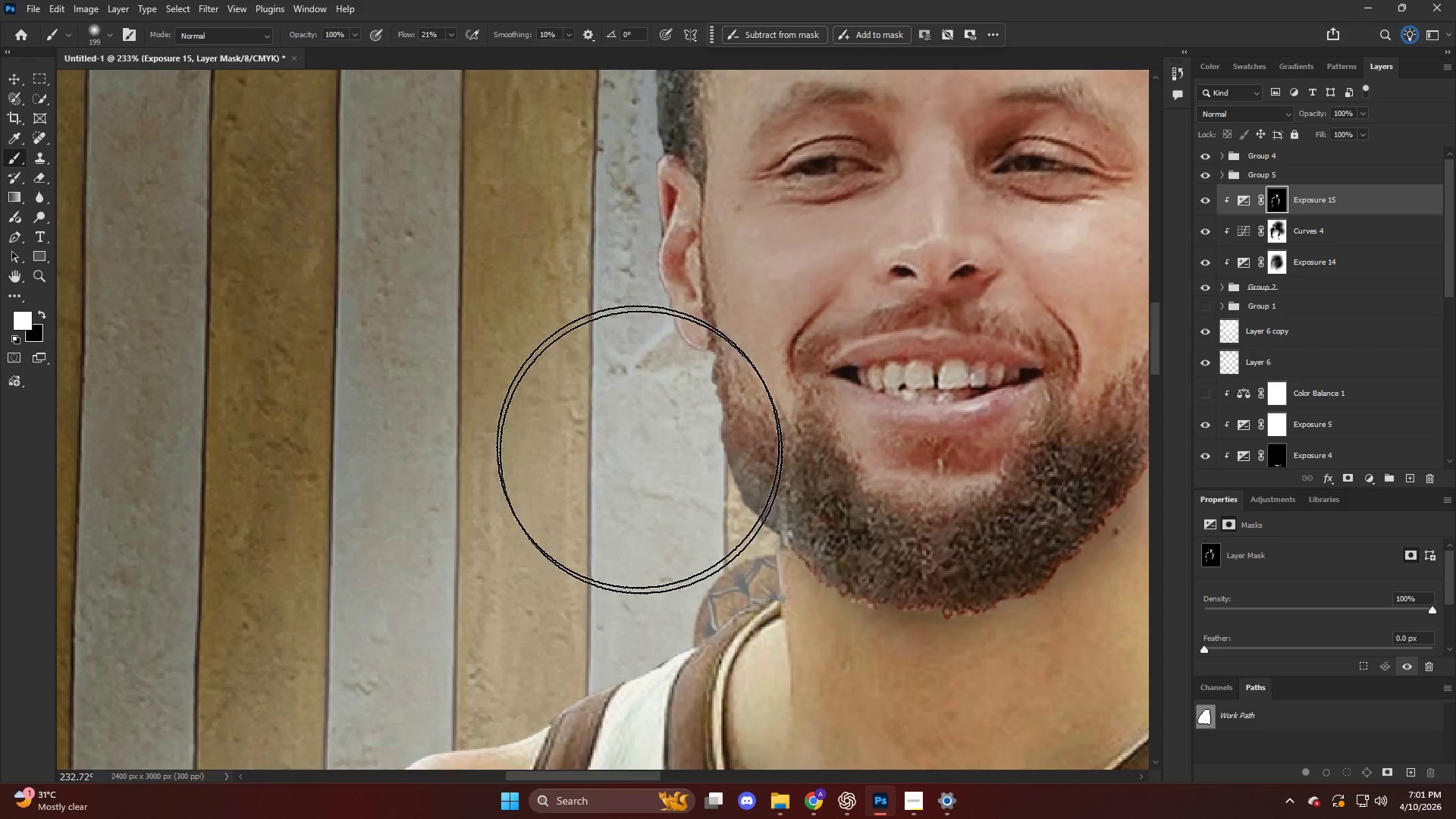 
key(Alt+AltLeft)
 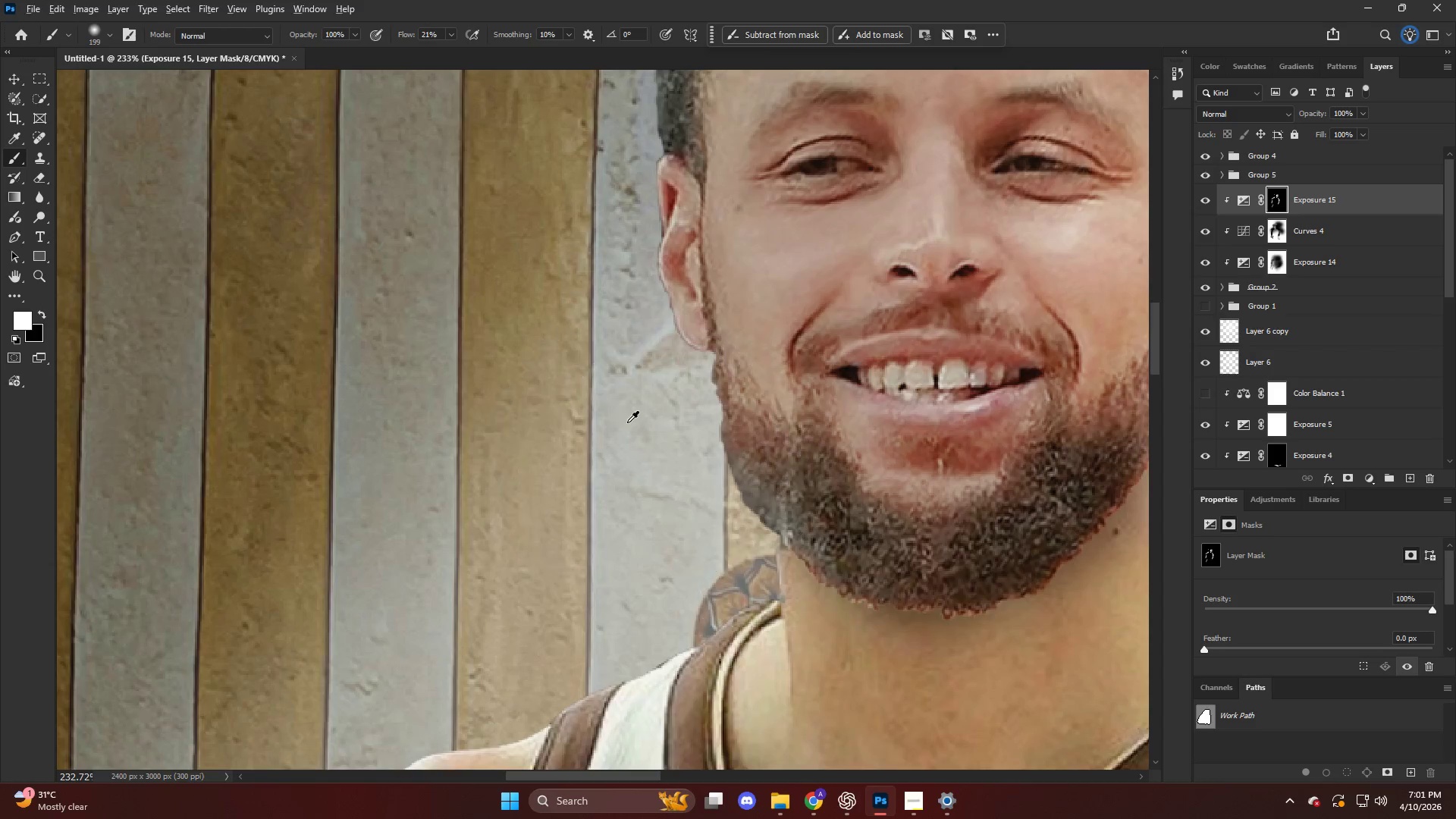 
key(Alt+AltLeft)
 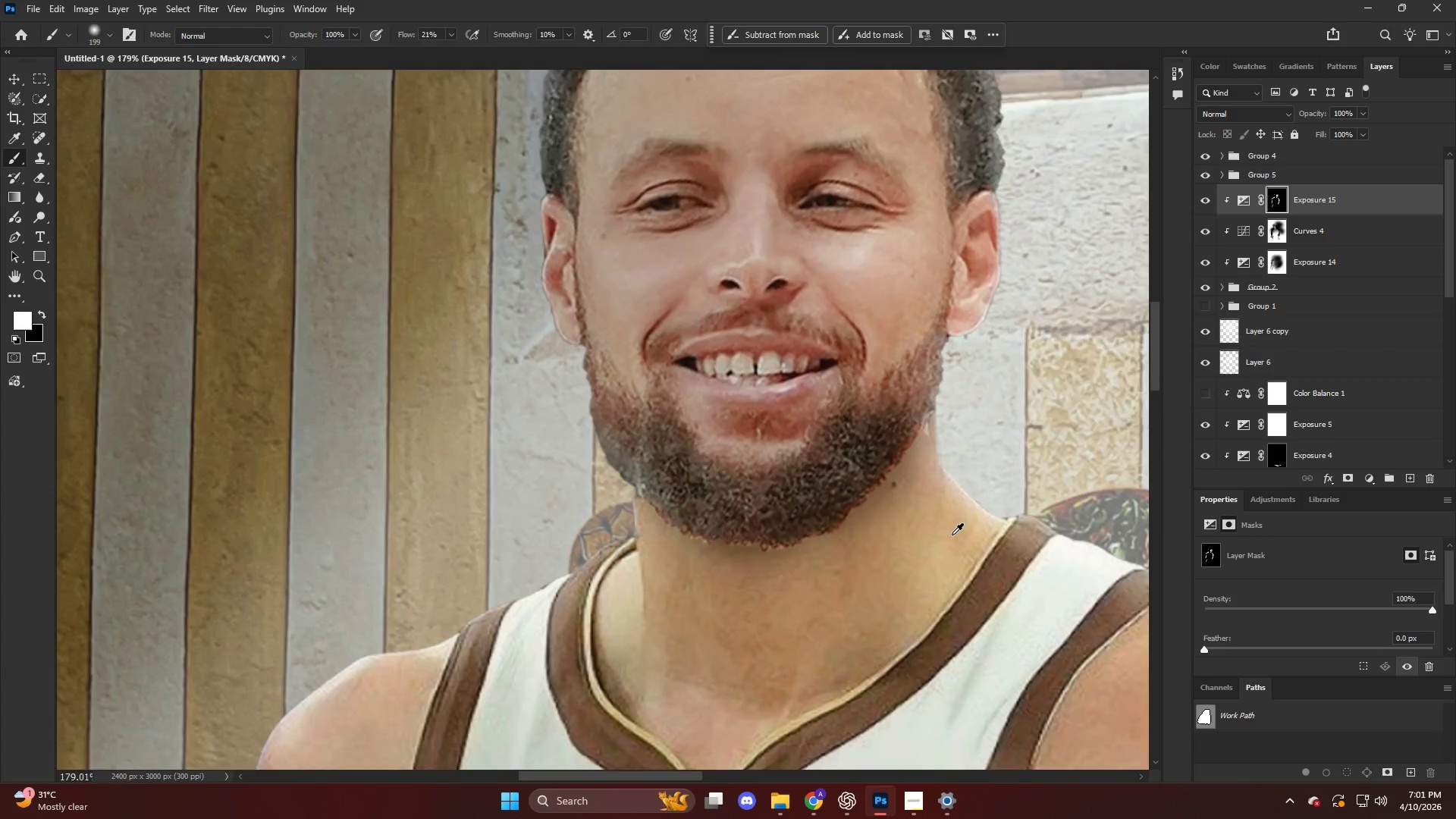 
key(V)
 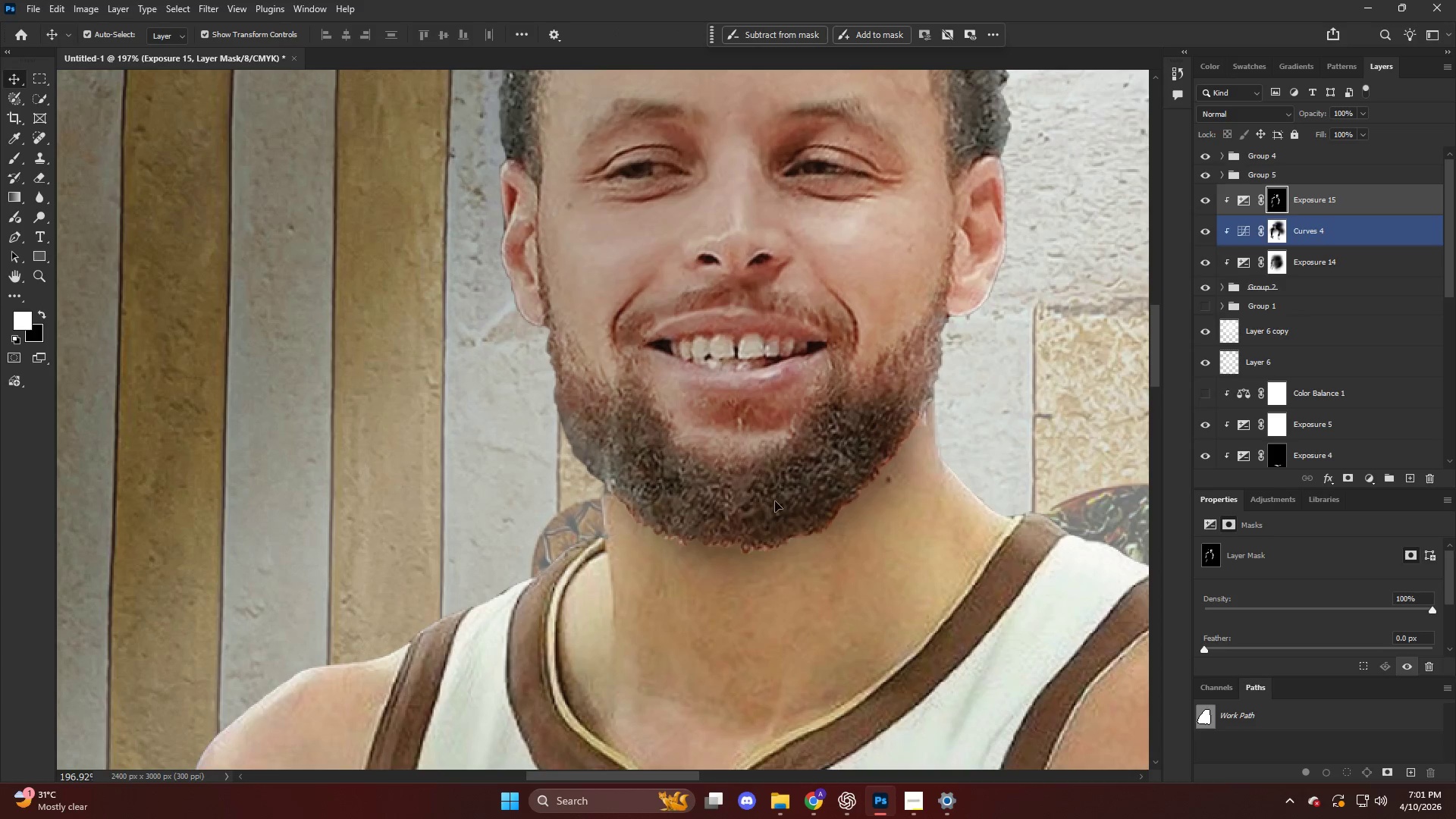 
left_click([768, 497])
 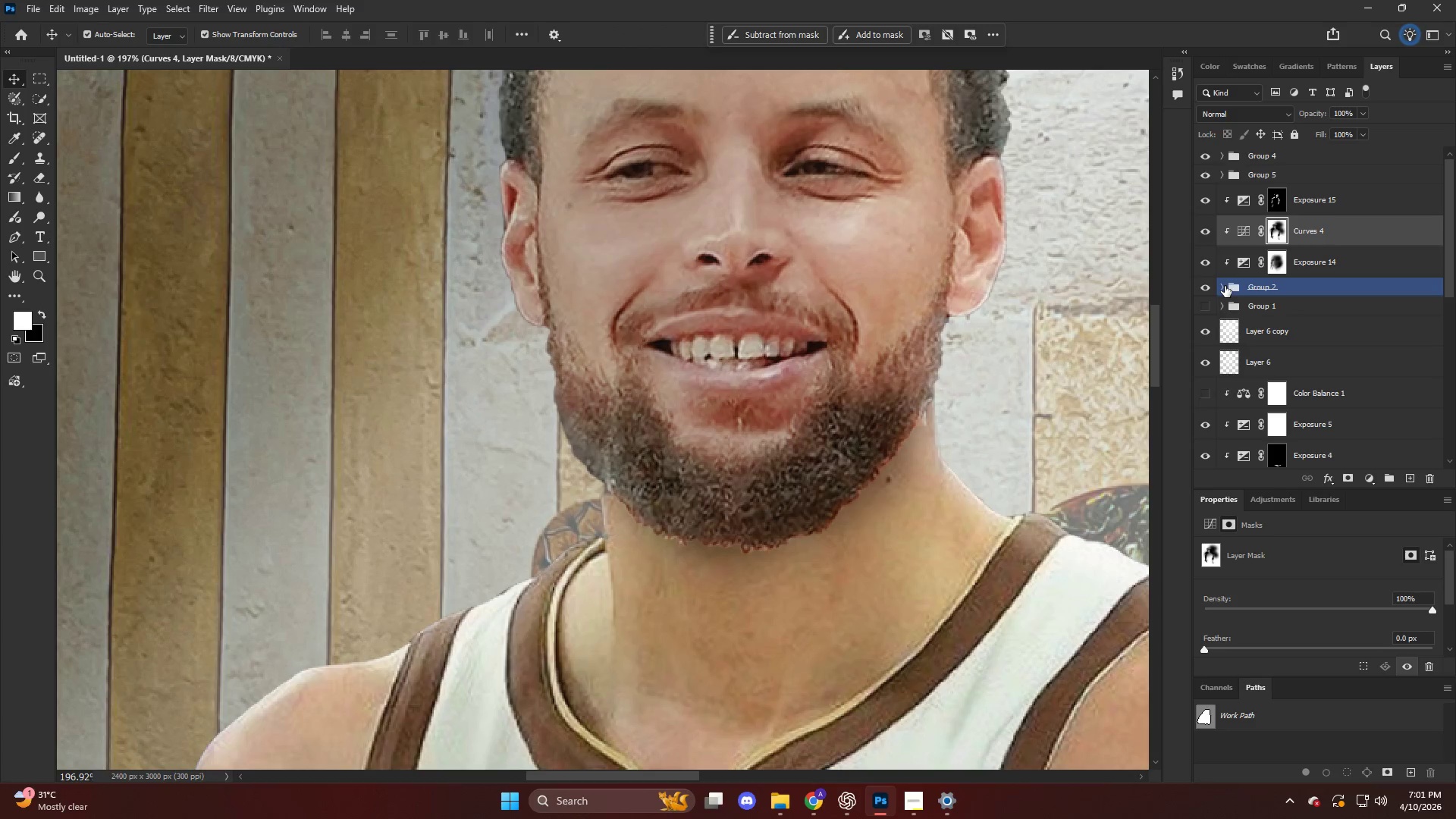 
scroll: coordinate [955, 537], scroll_direction: down, amount: 1.0
 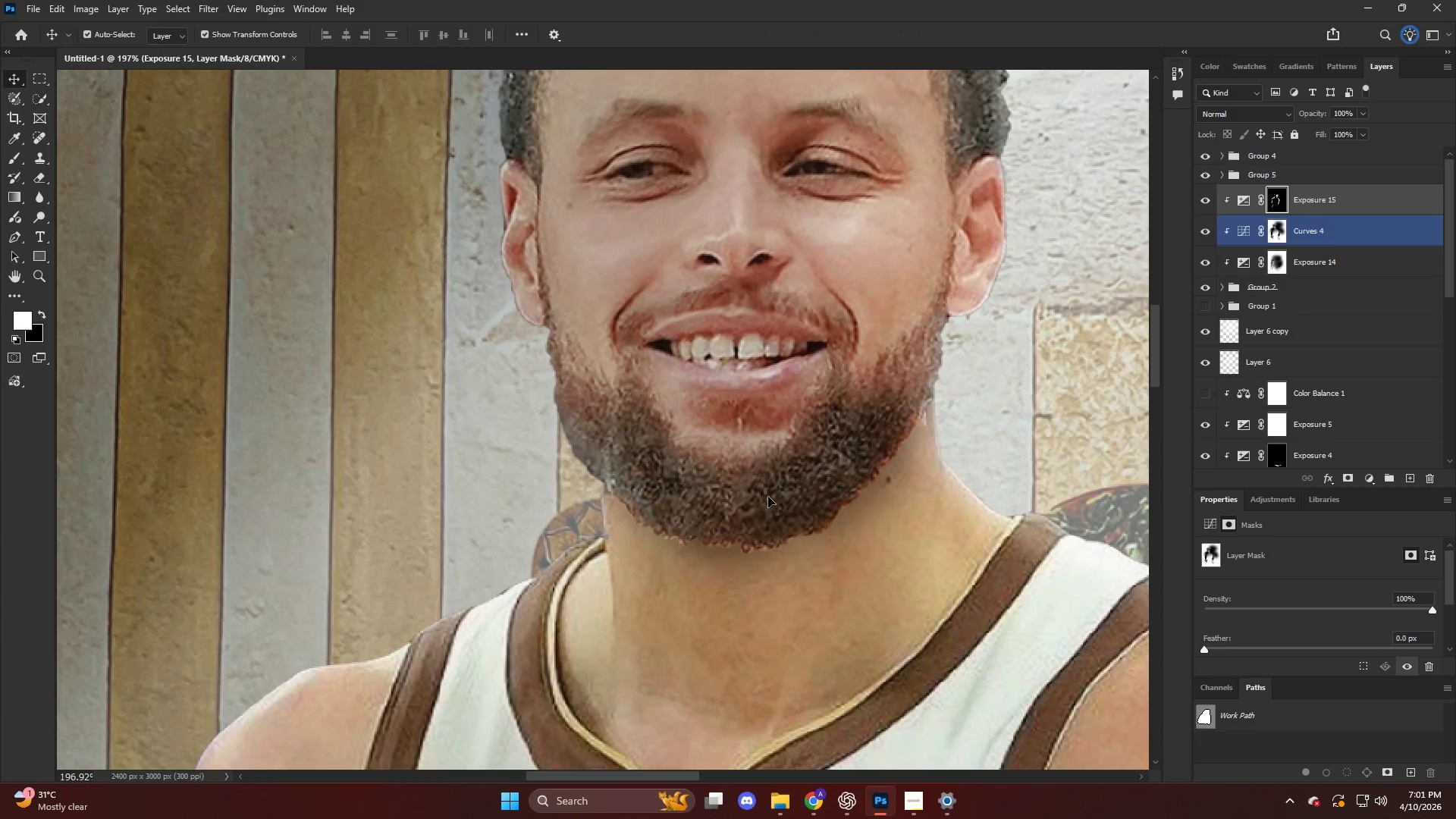 
left_click([1225, 286])
 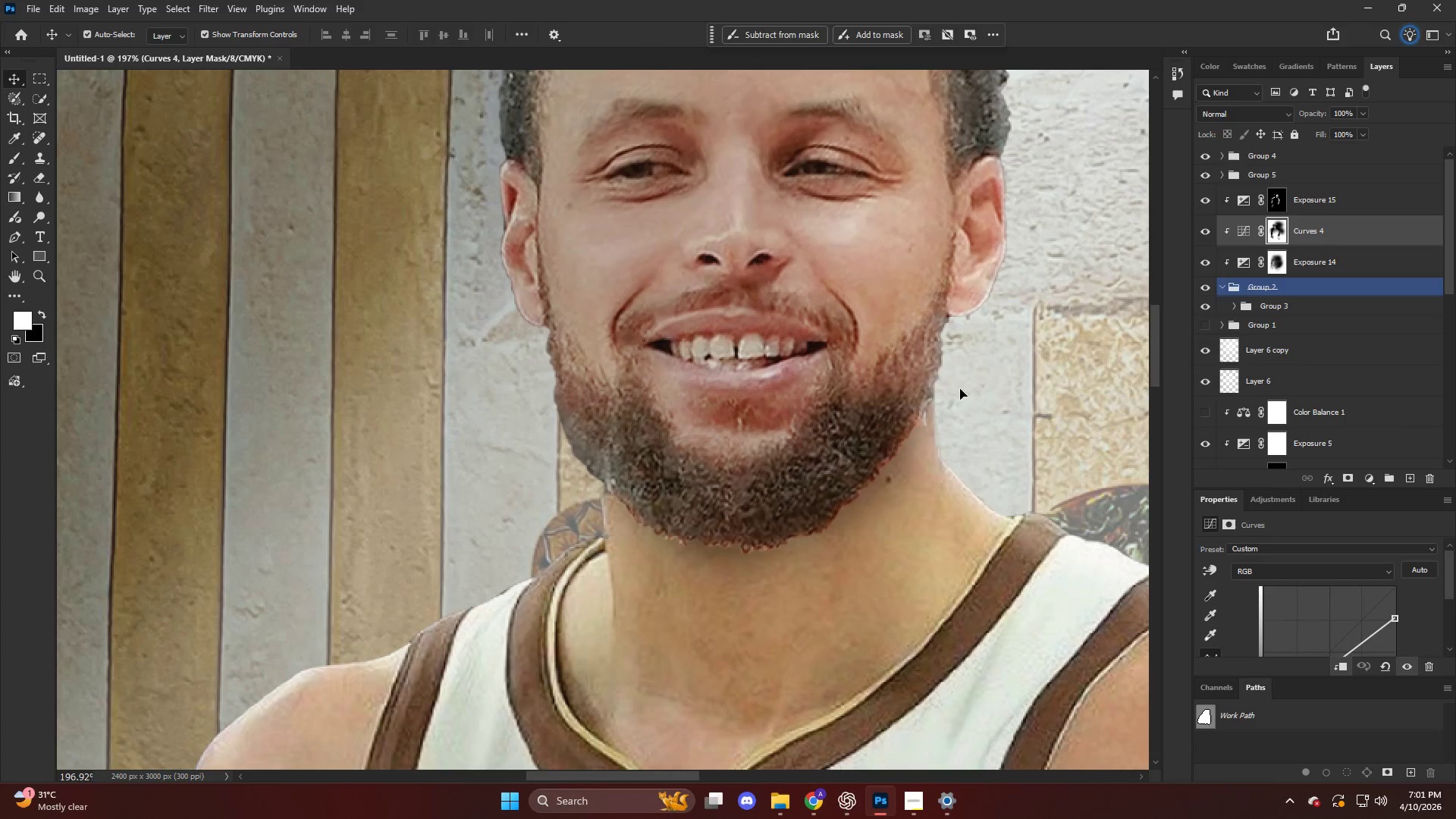 
key(V)
 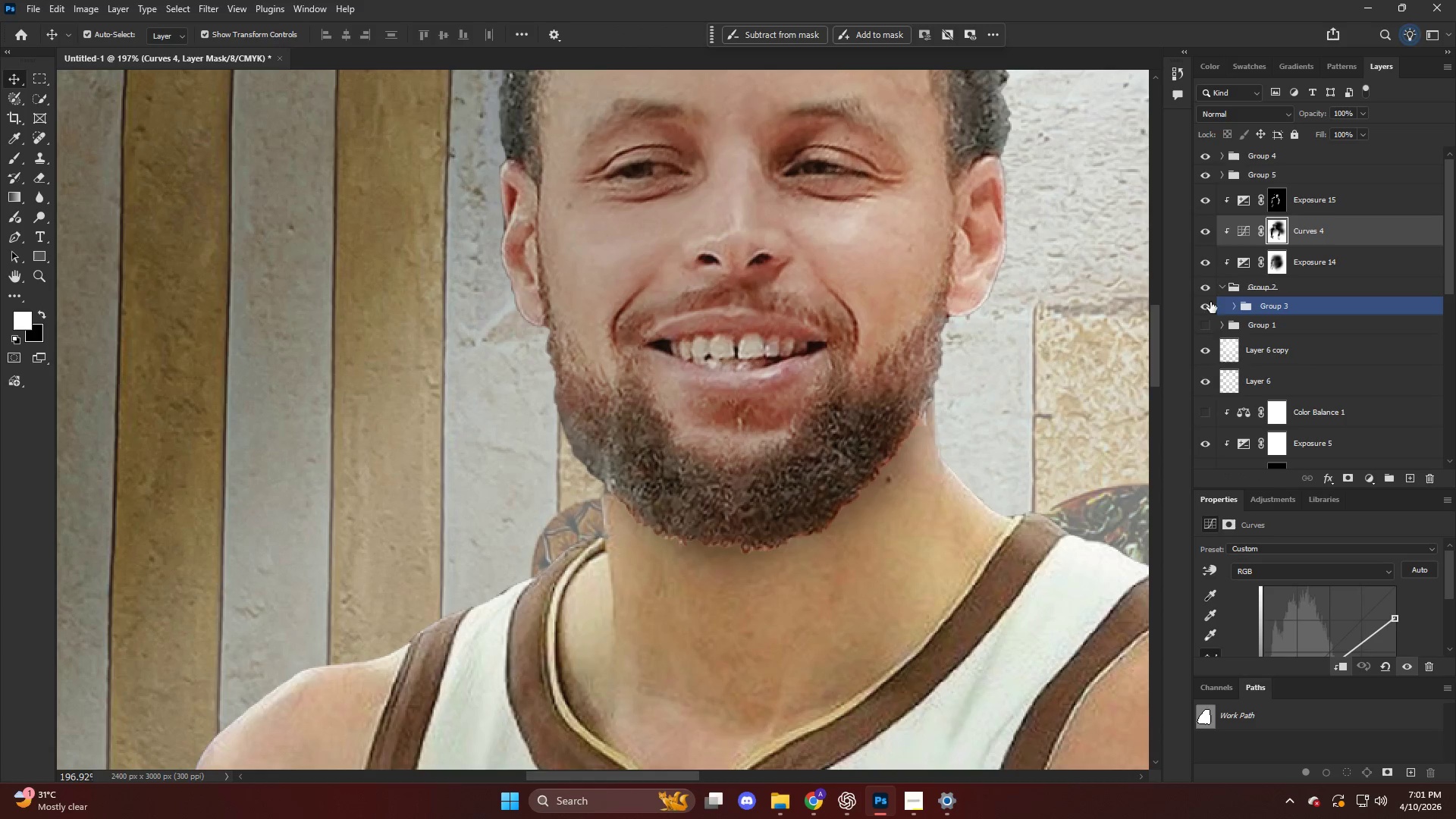 
left_click([845, 466])
 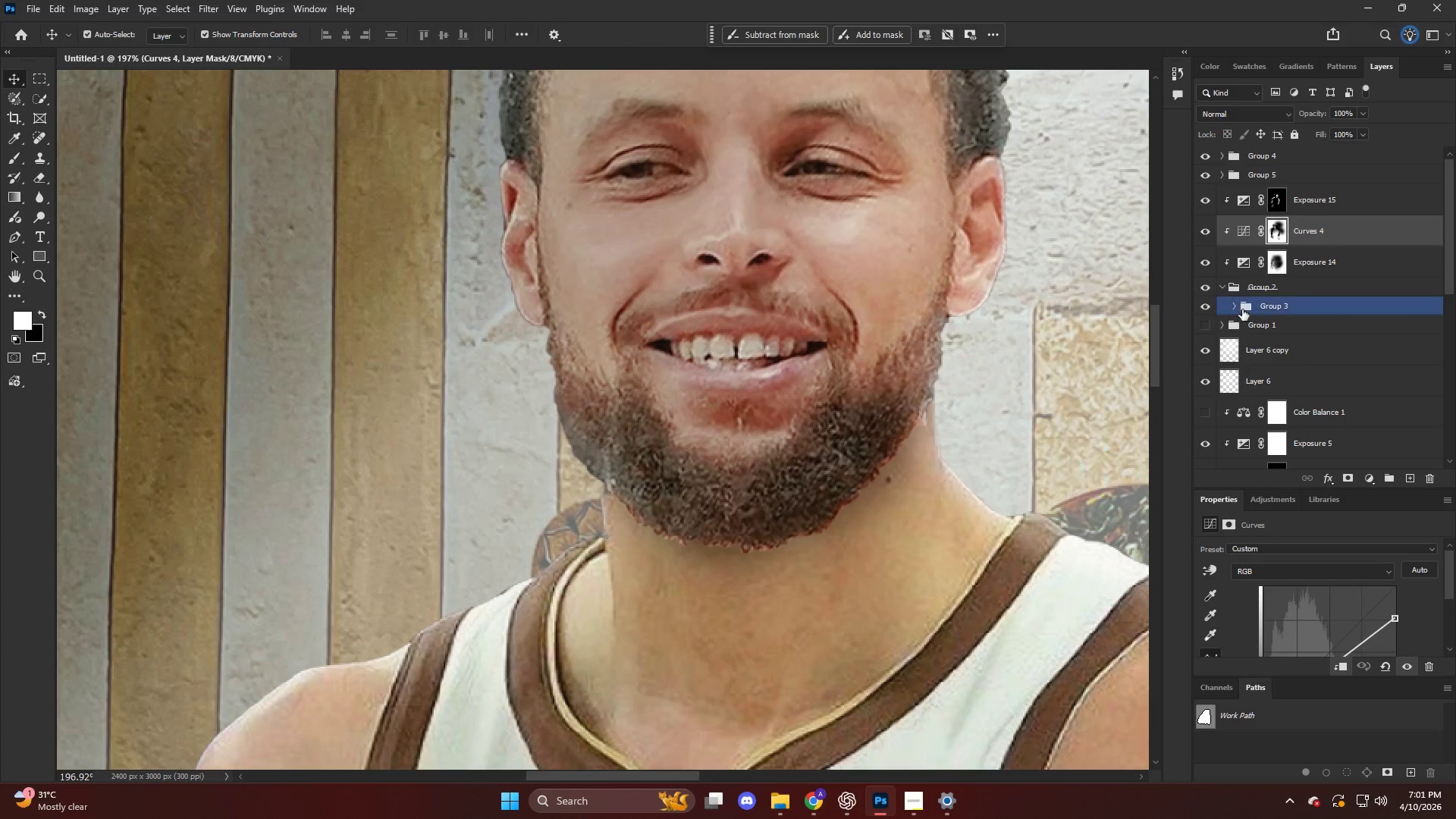 
left_click([1233, 303])
 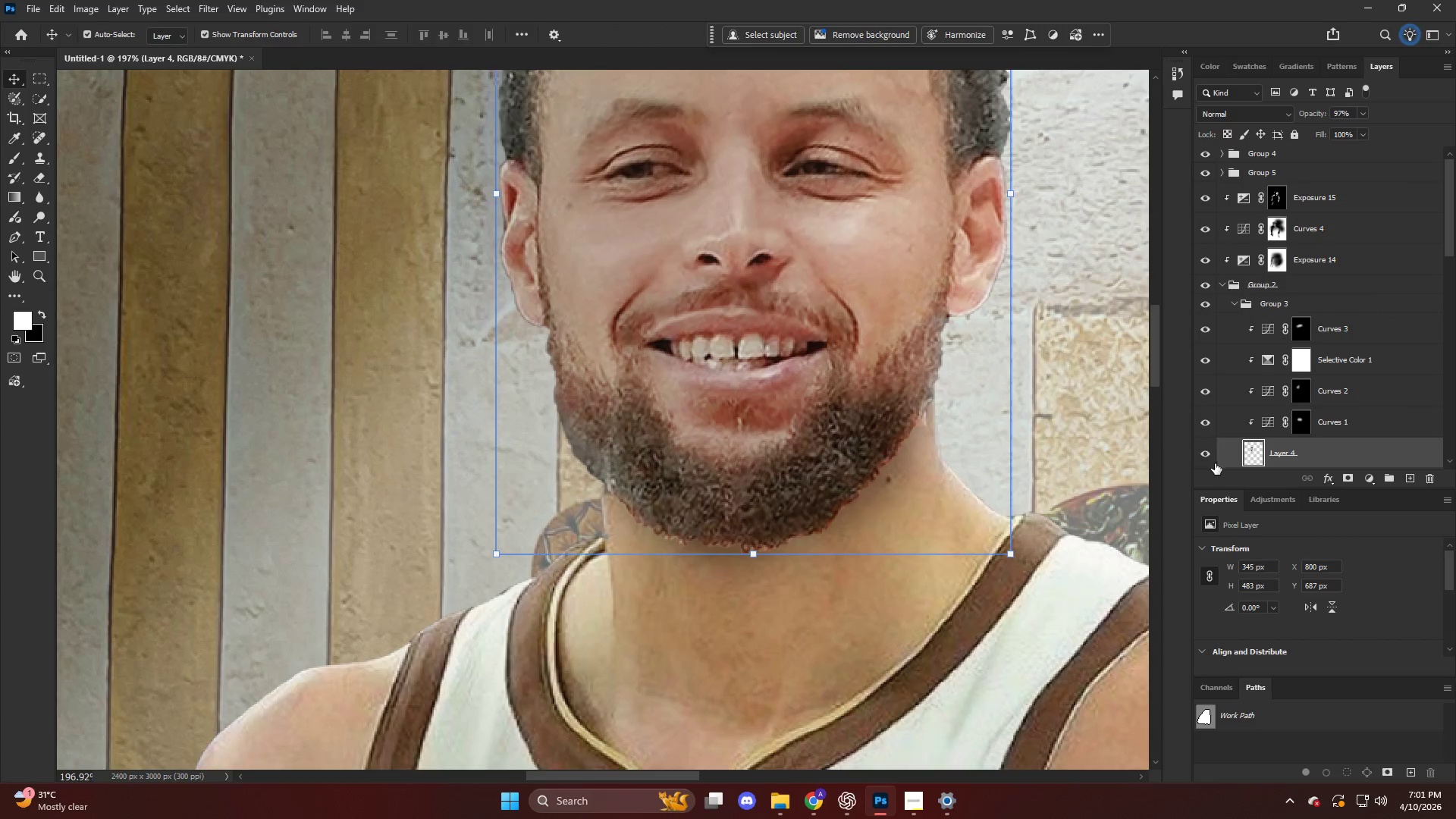 
double_click([1210, 456])
 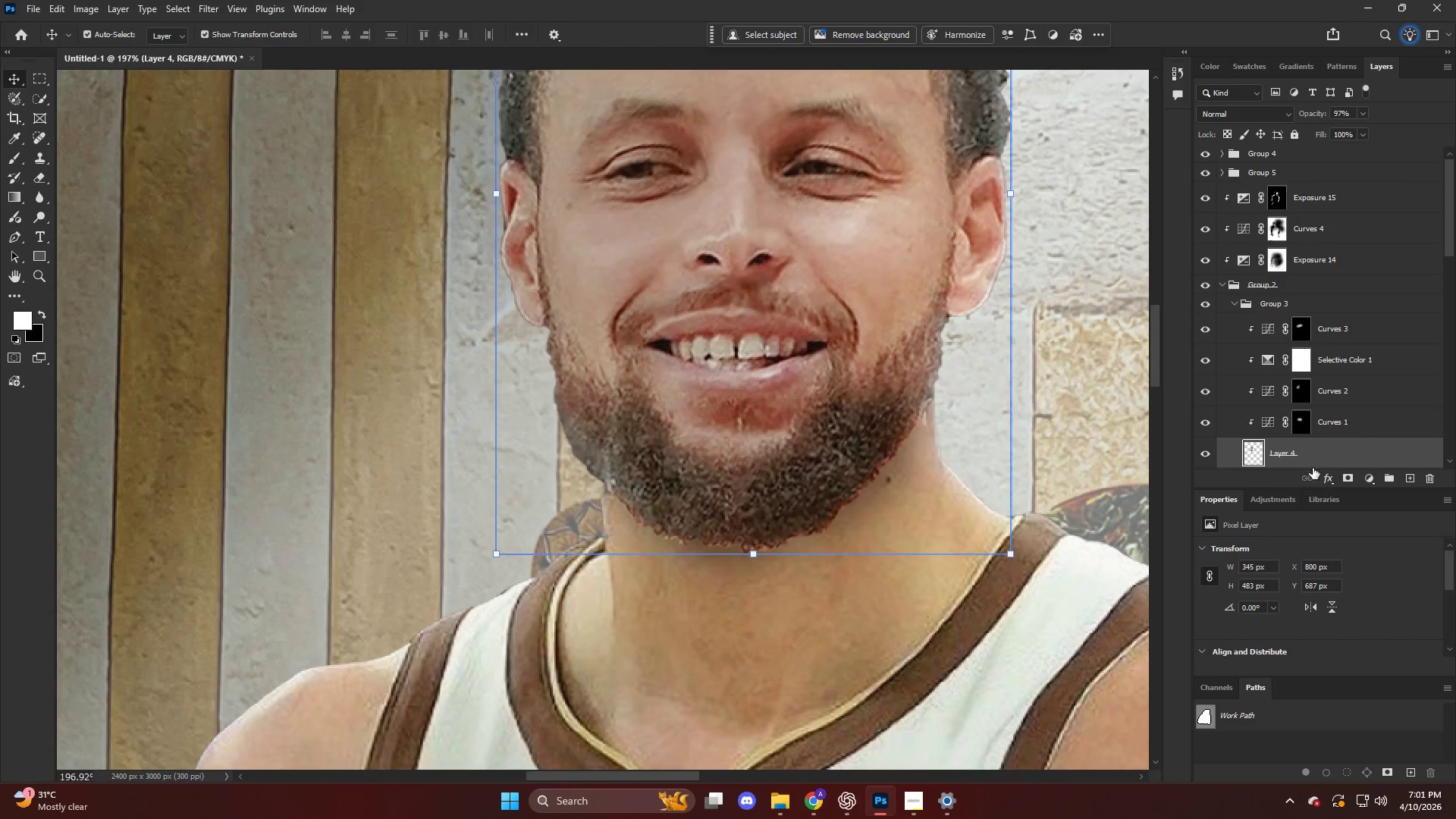 
left_click([1338, 478])
 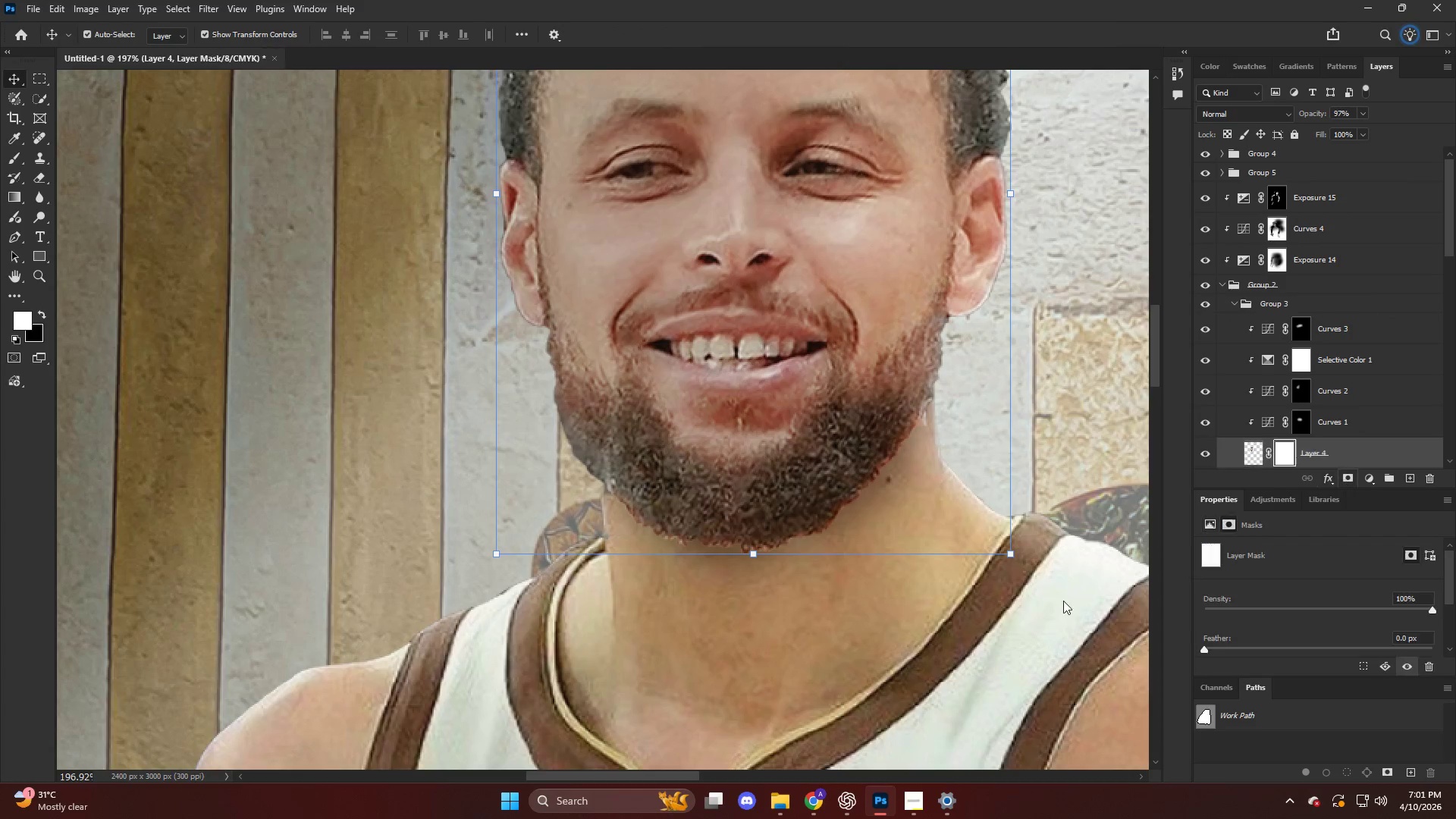 
hold_key(key=AltLeft, duration=0.75)
 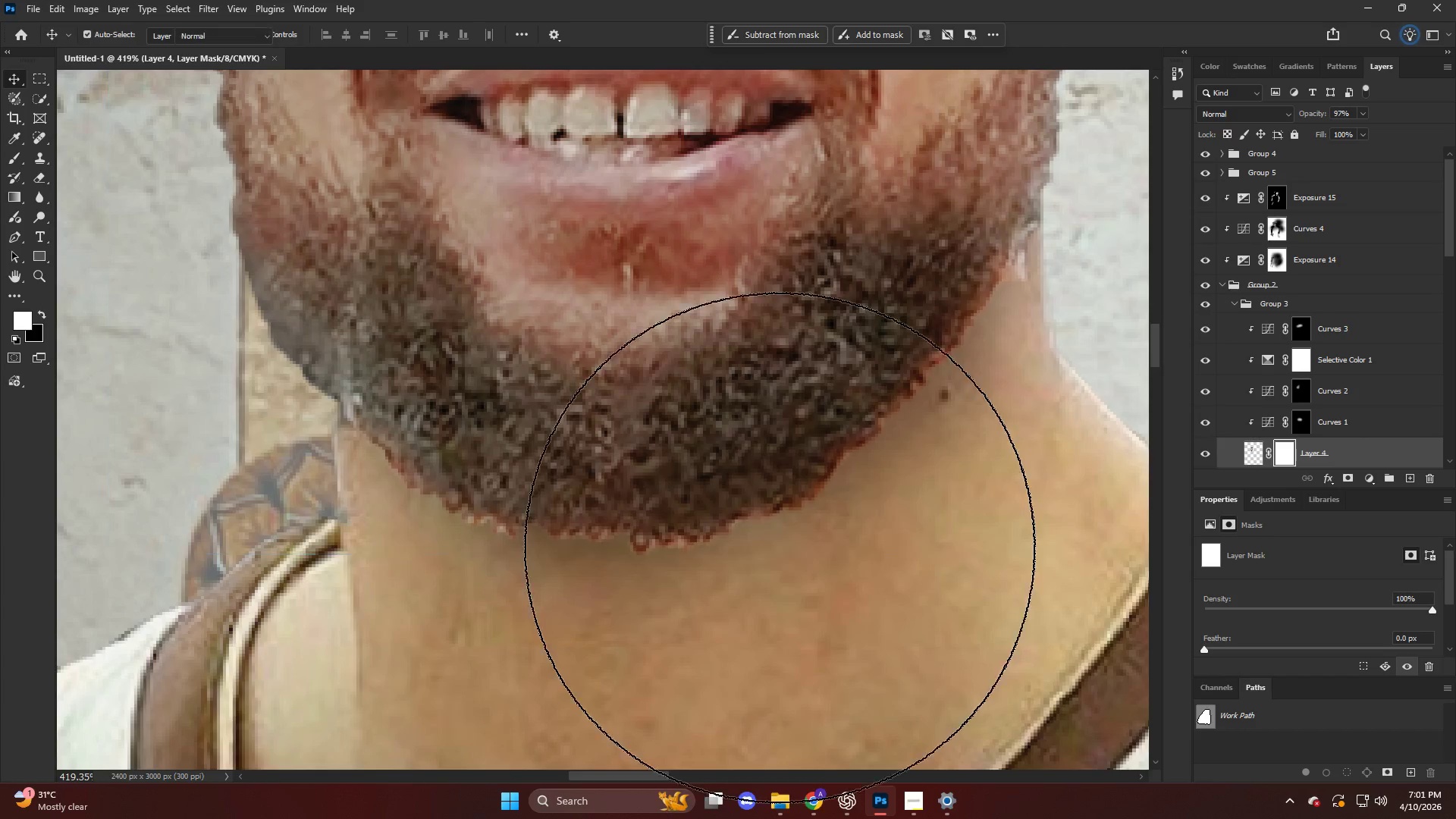 
key(B)
 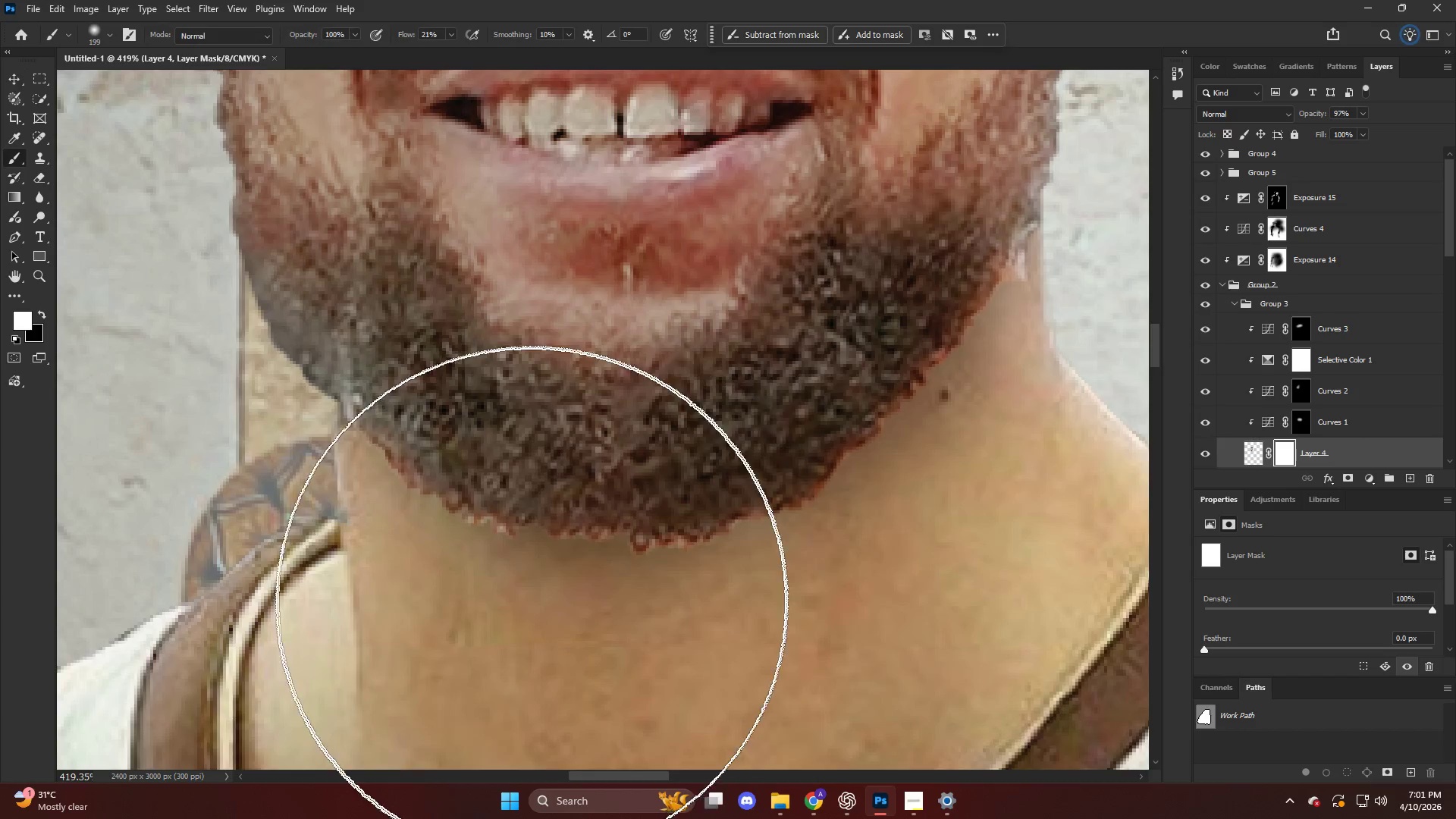 
hold_key(key=AltLeft, duration=0.98)
 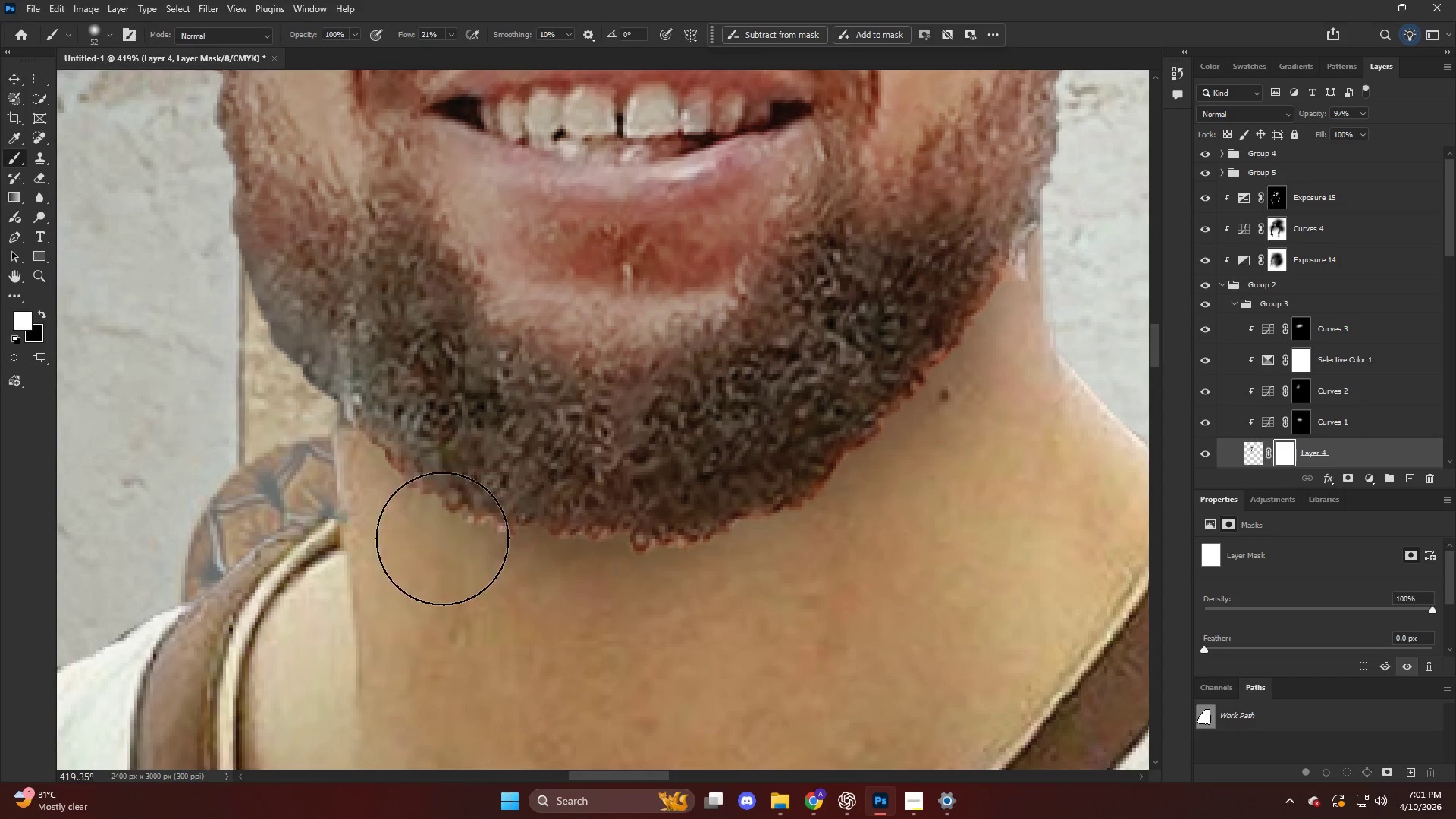 
scroll: coordinate [780, 548], scroll_direction: up, amount: 14.0
 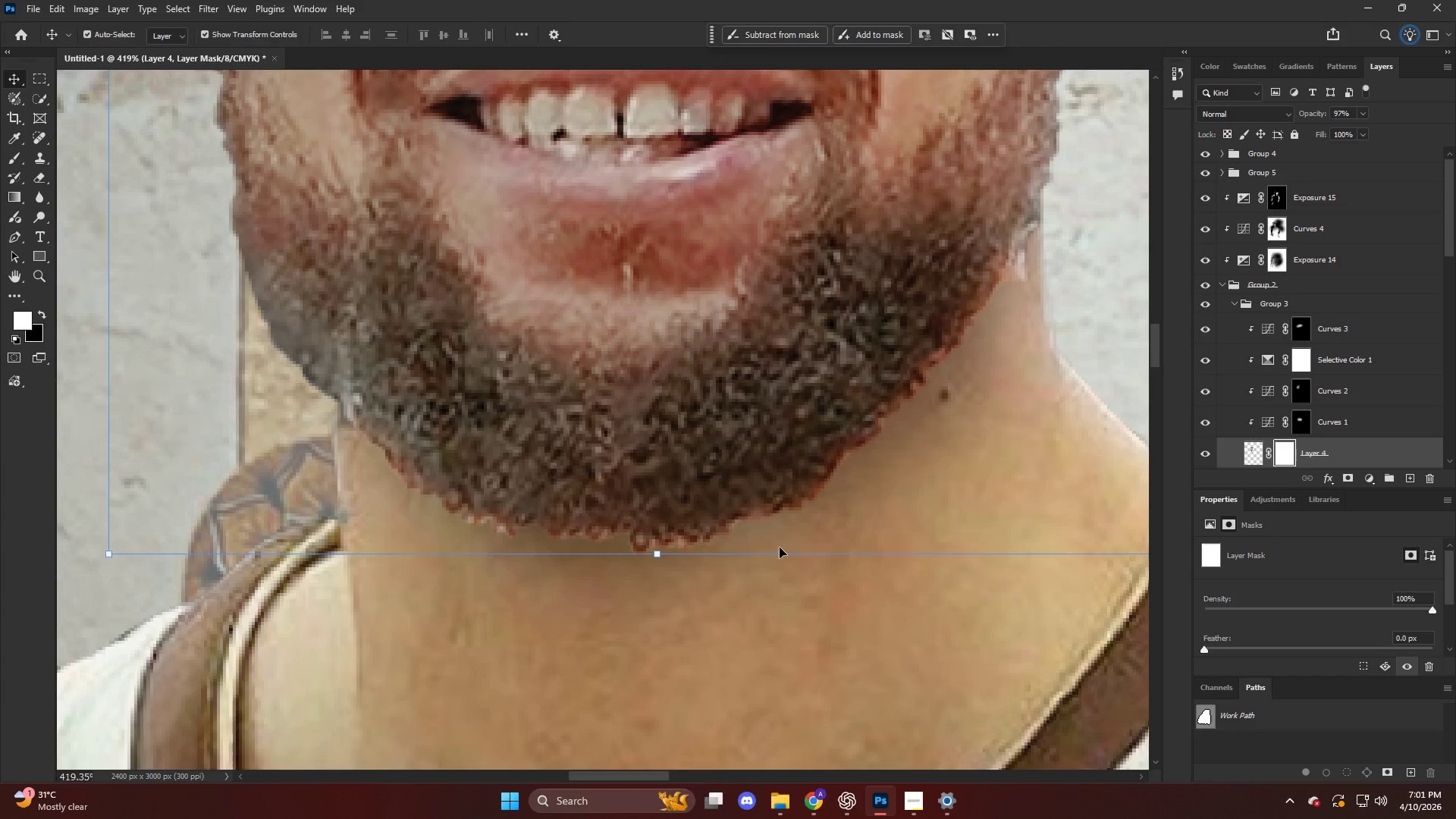 
hold_key(key=AltLeft, duration=0.34)
 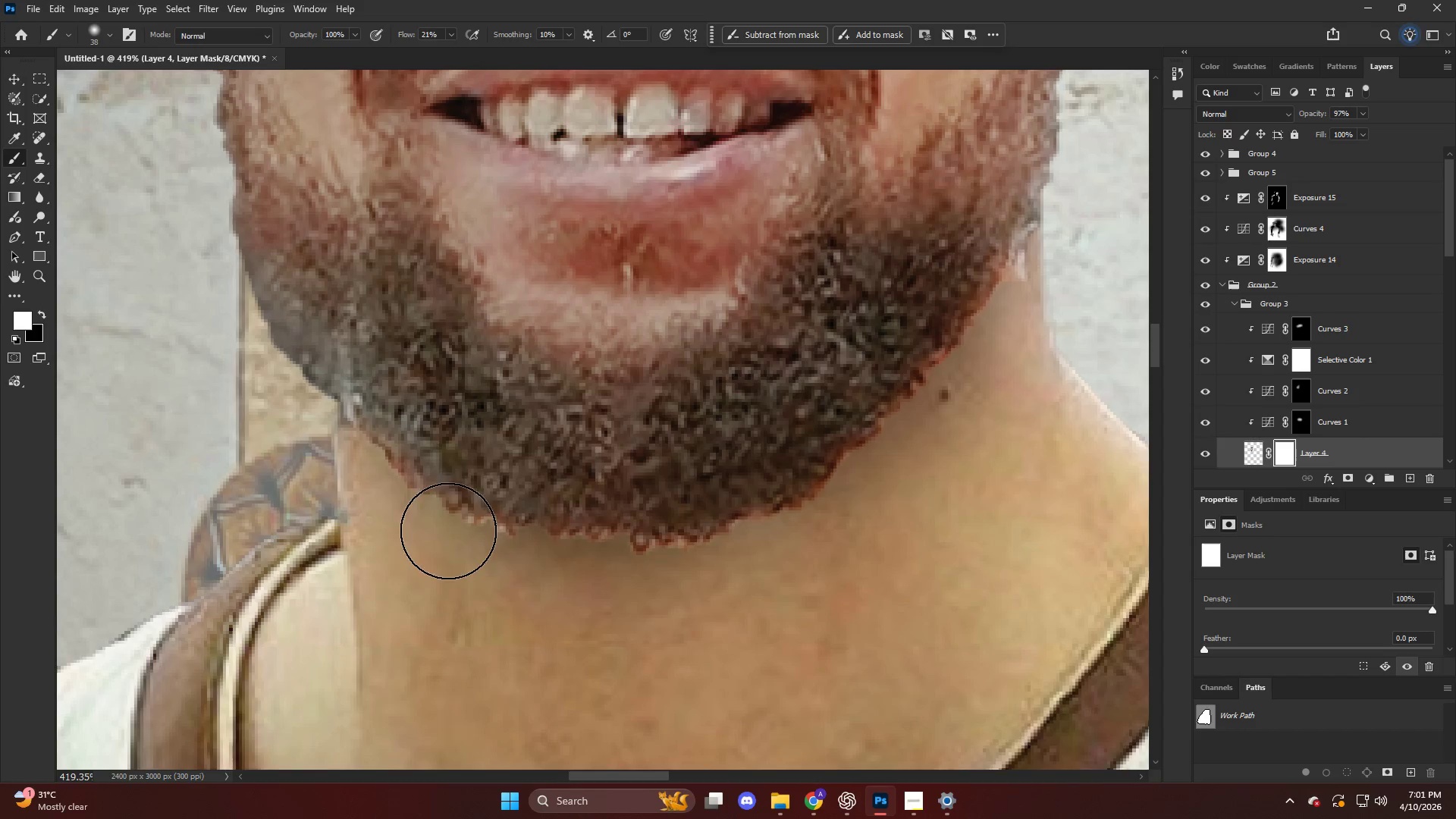 
key(Alt+AltLeft)
 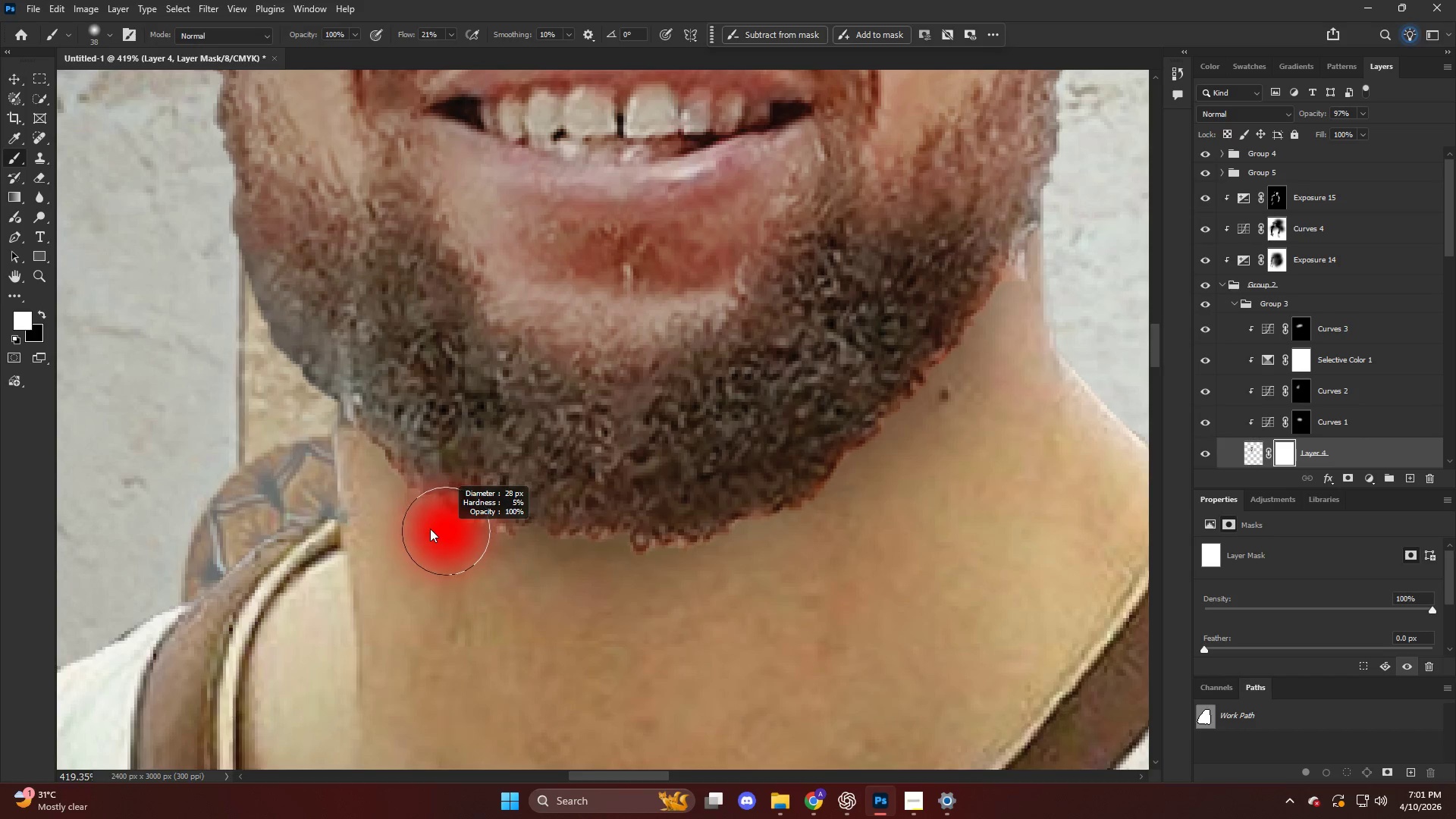 
left_click_drag(start_coordinate=[463, 529], to_coordinate=[450, 538])
 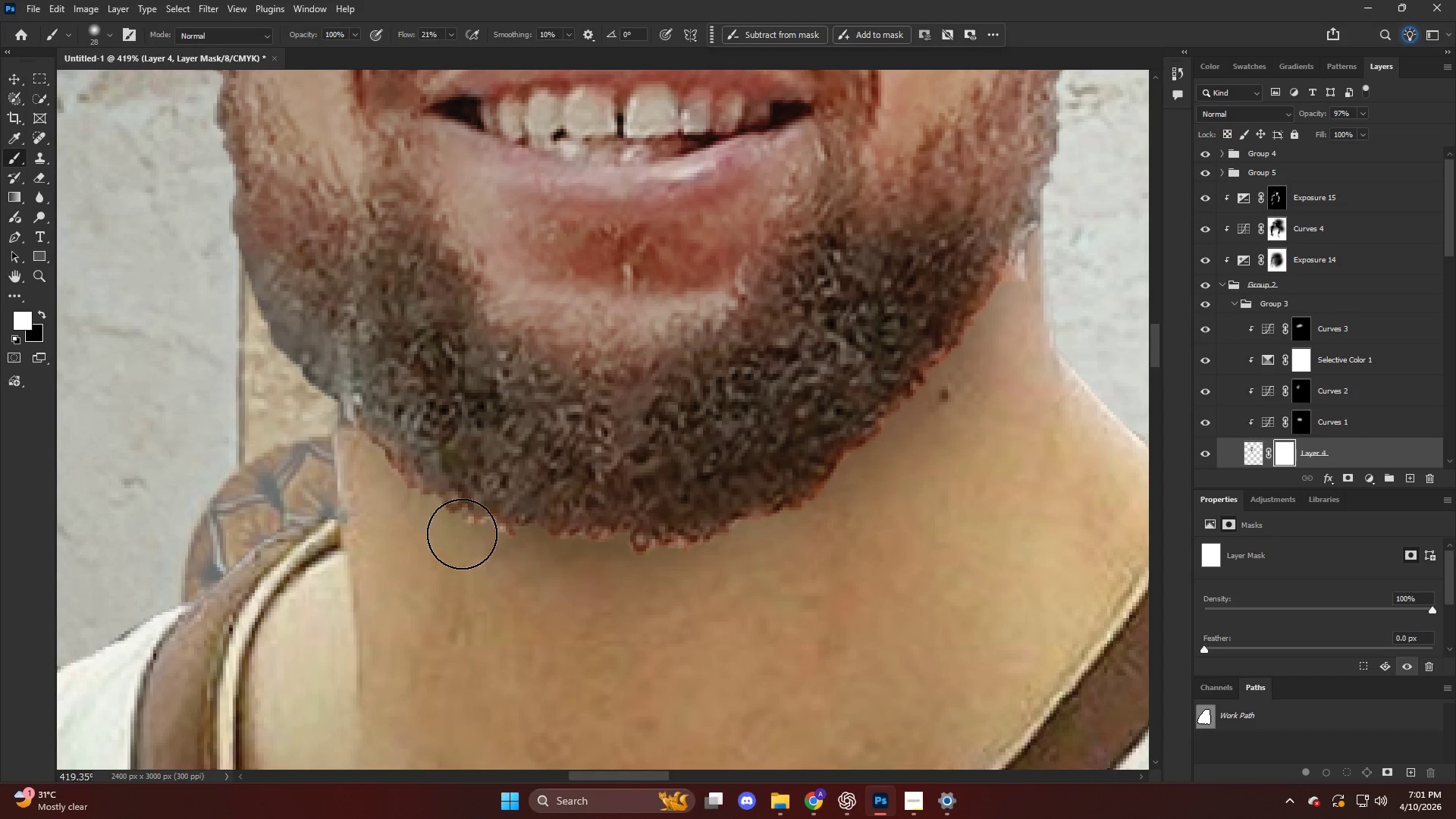 
hold_key(key=AltLeft, duration=0.36)
 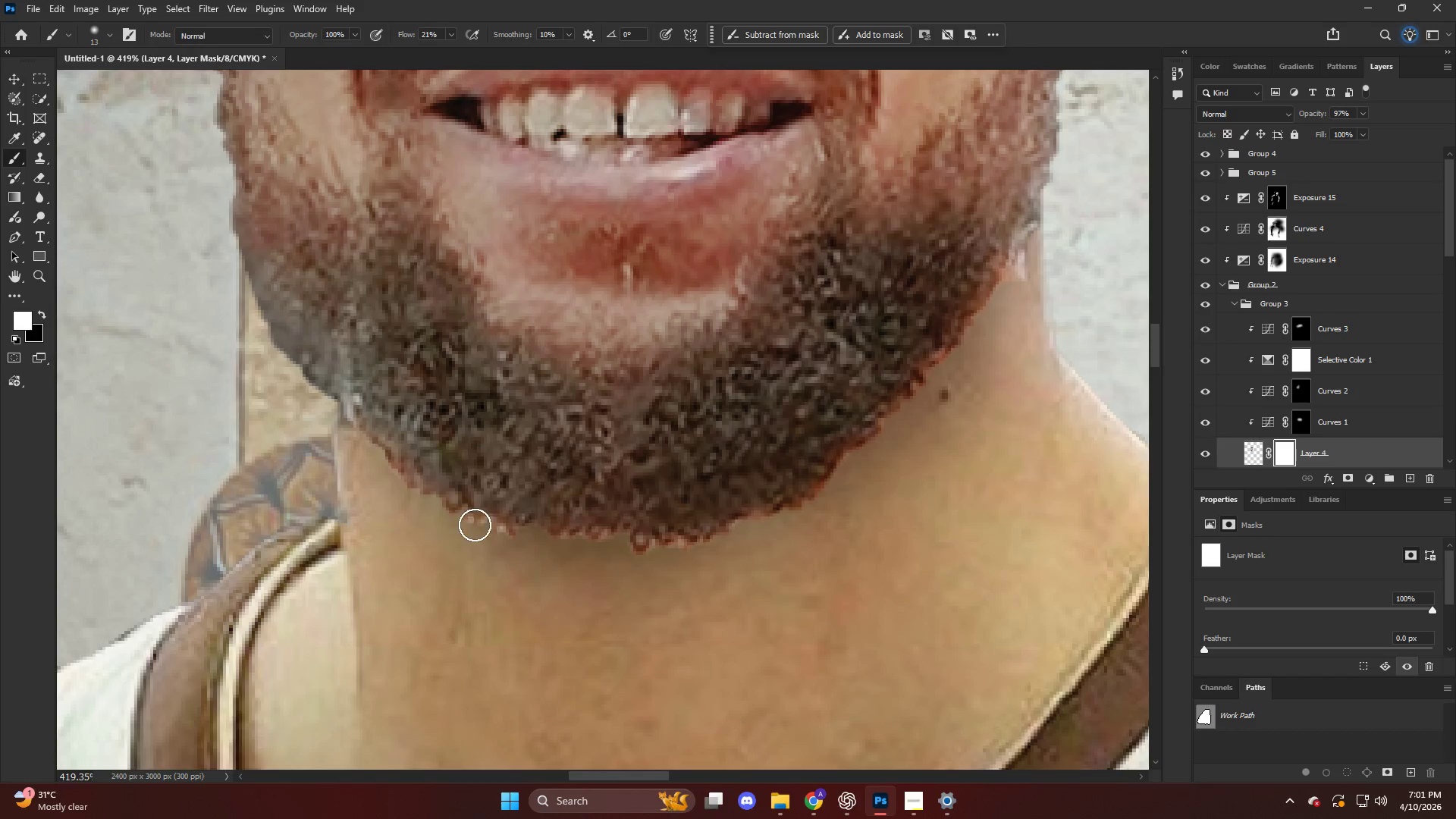 
hold_key(key=AltLeft, duration=0.31)
 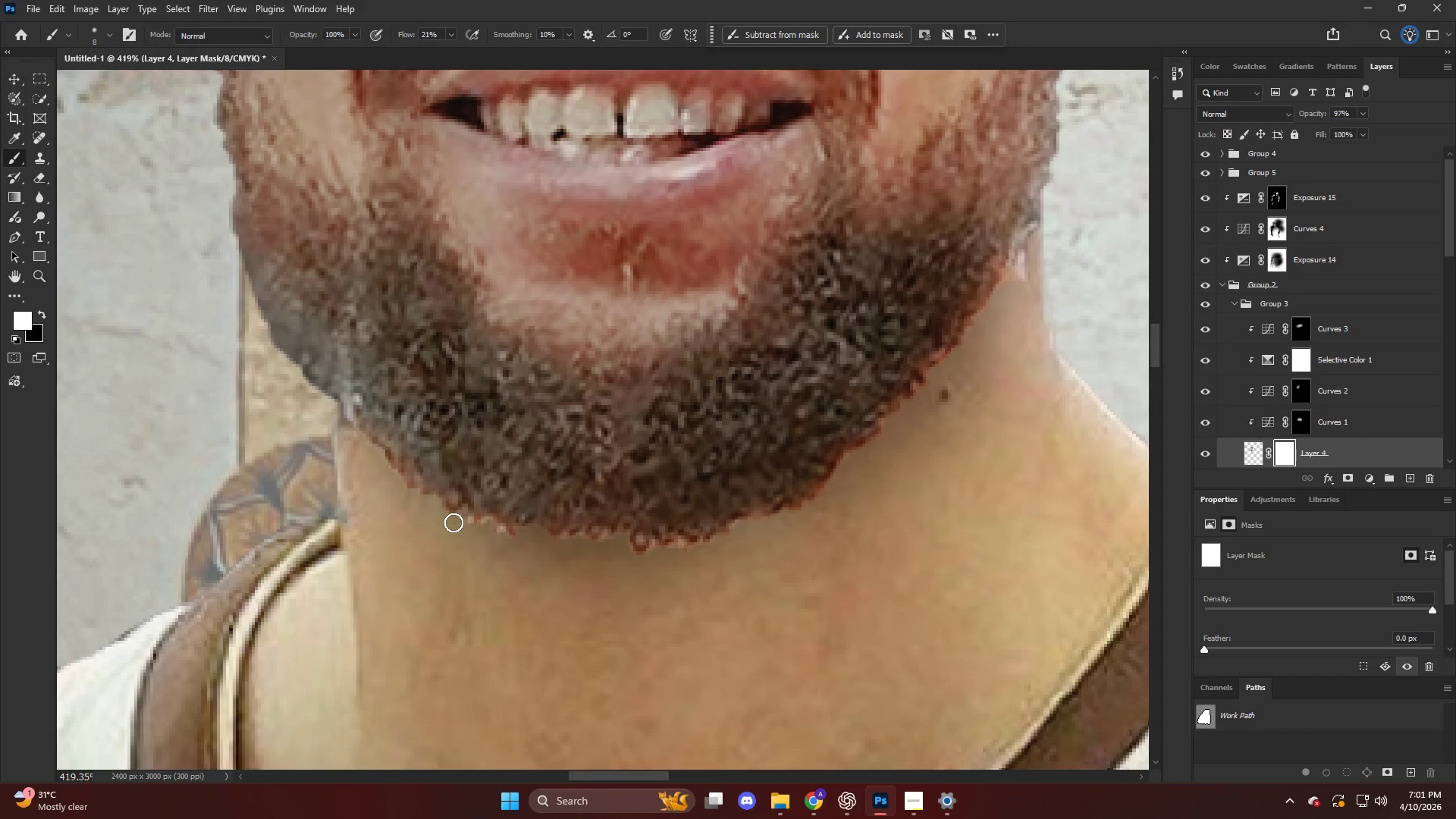 
key(X)
 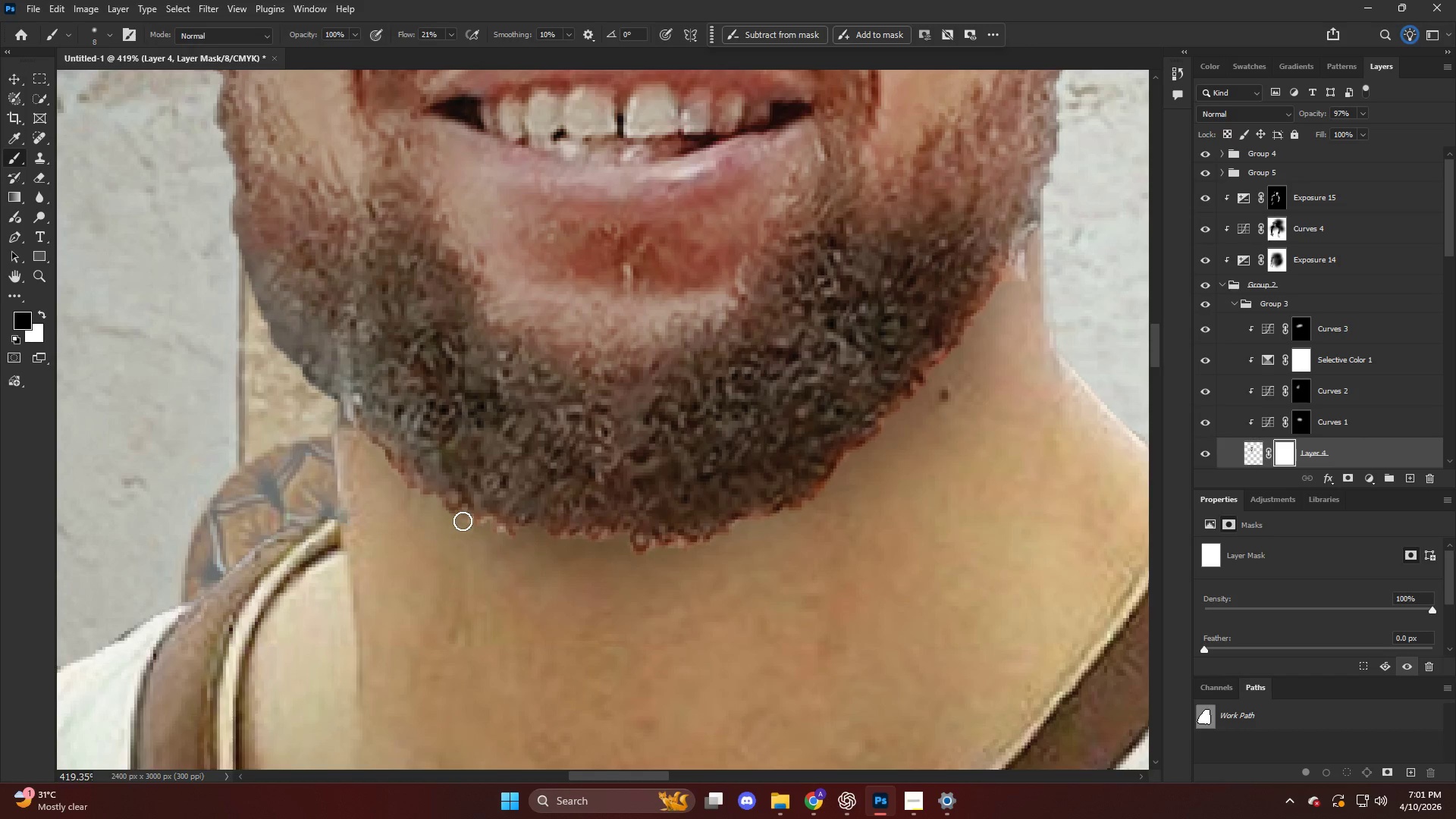 
left_click_drag(start_coordinate=[469, 522], to_coordinate=[505, 532])
 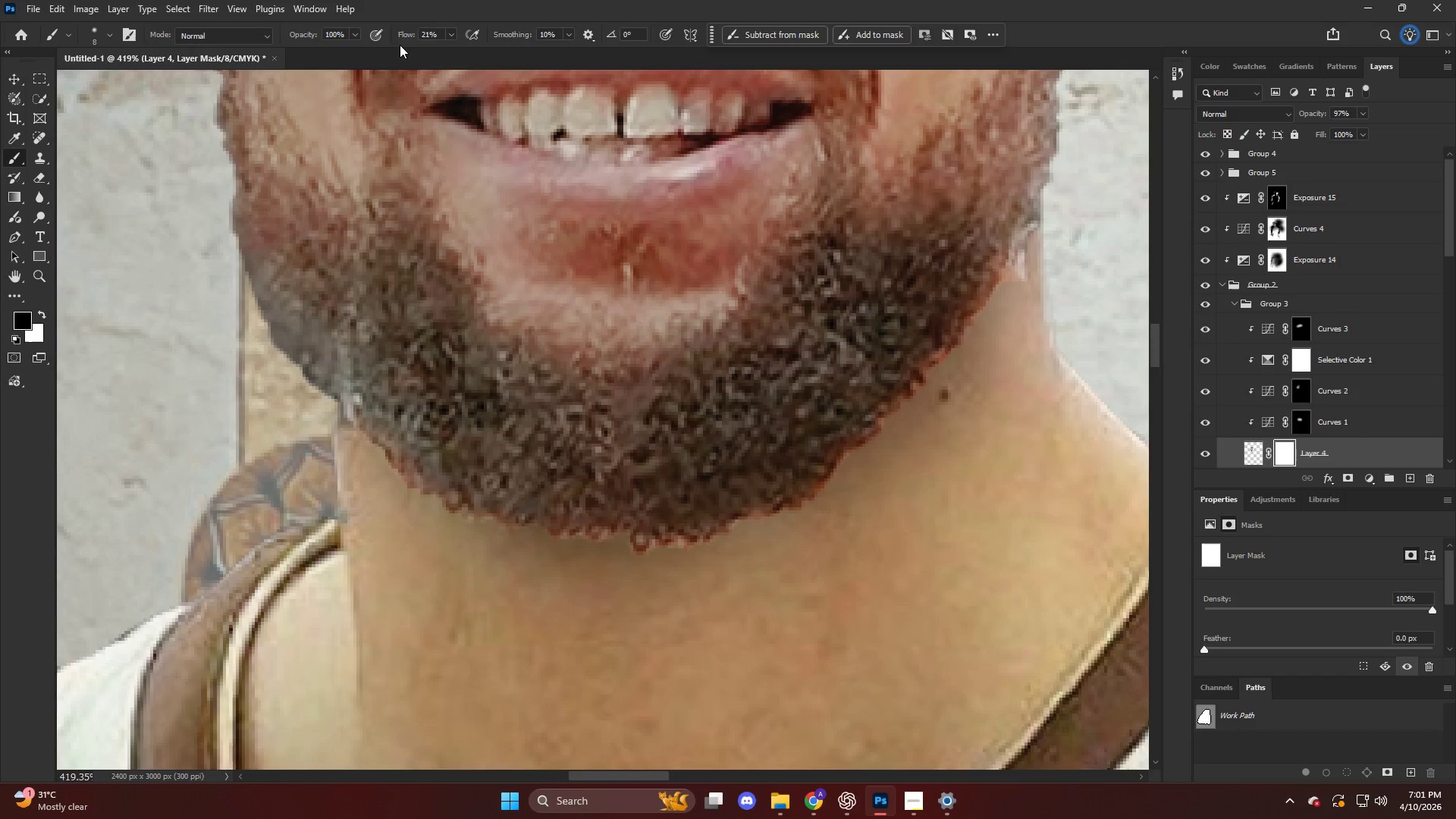 
left_click_drag(start_coordinate=[403, 32], to_coordinate=[686, 84])
 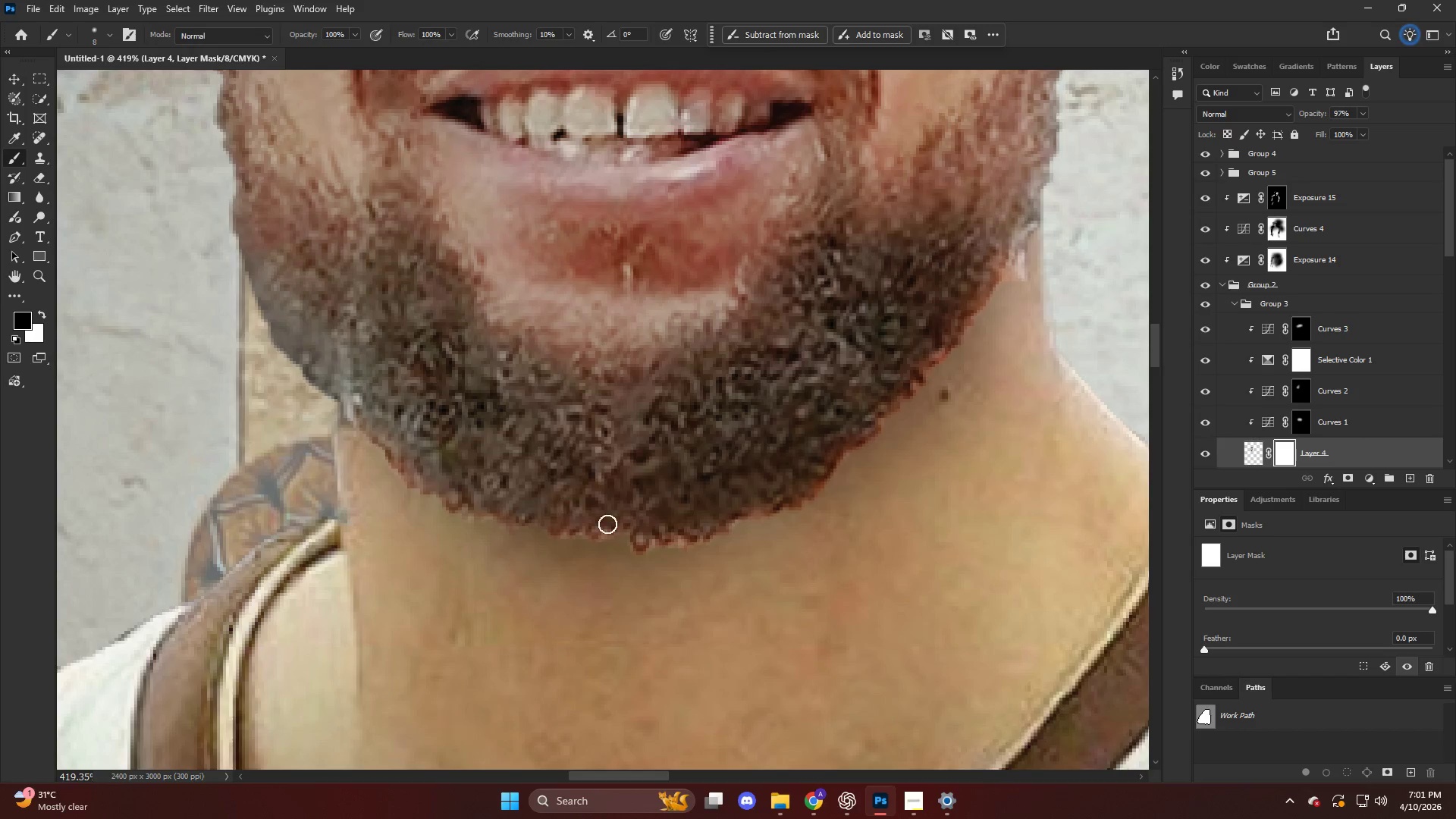 
left_click_drag(start_coordinate=[613, 544], to_coordinate=[648, 538])
 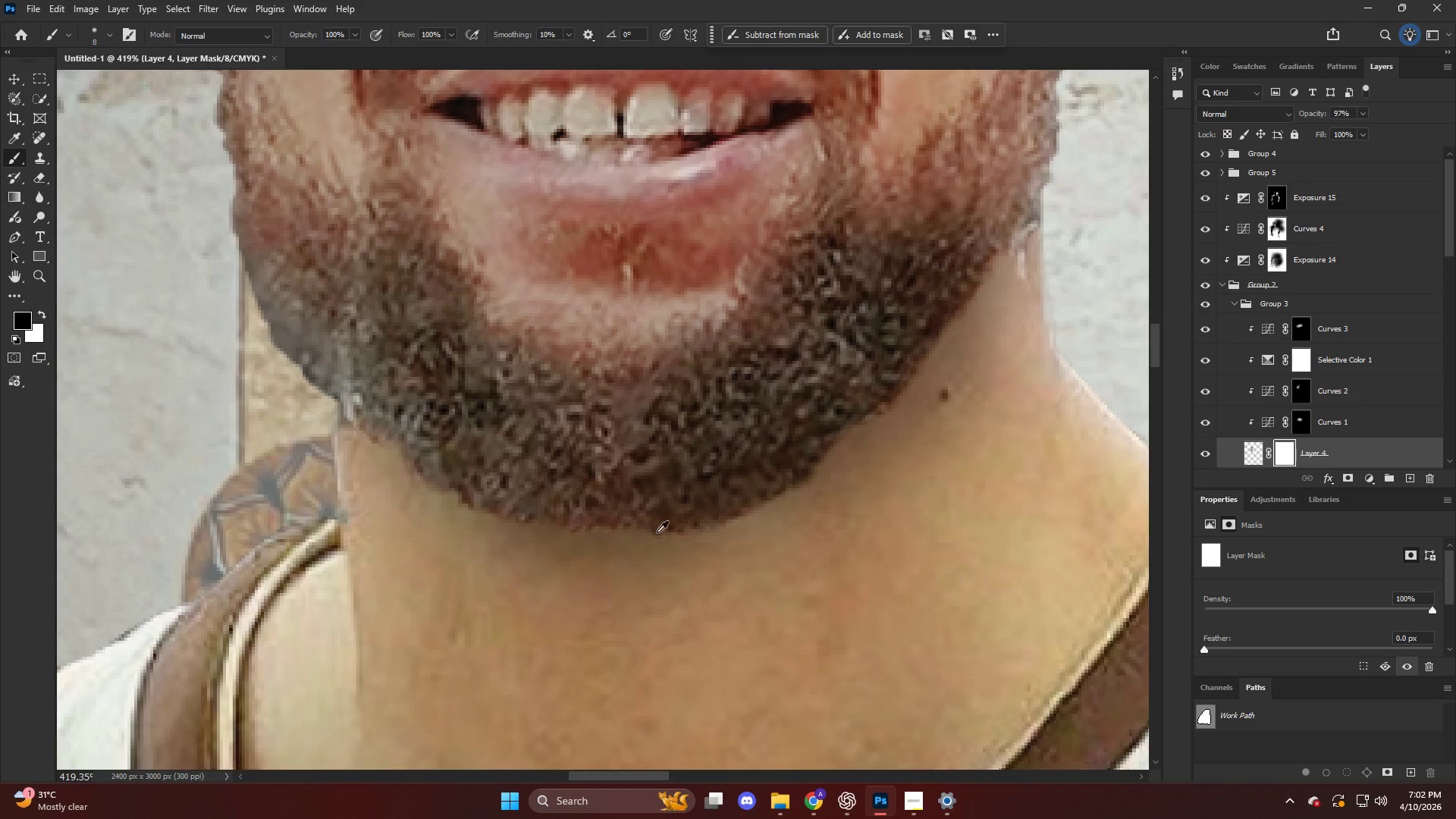 
key(Alt+AltLeft)
 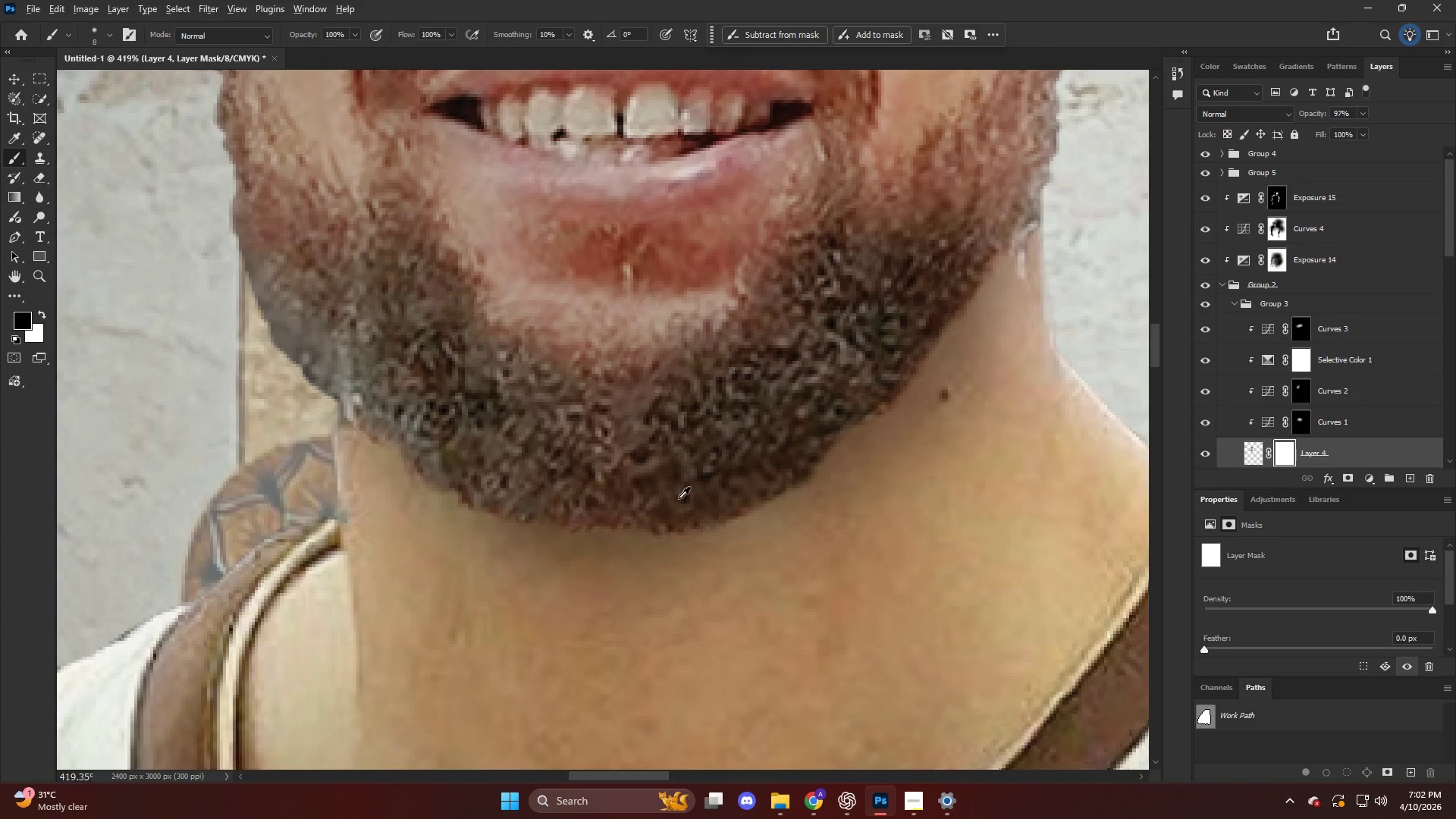 
hold_key(key=AltLeft, duration=0.38)
 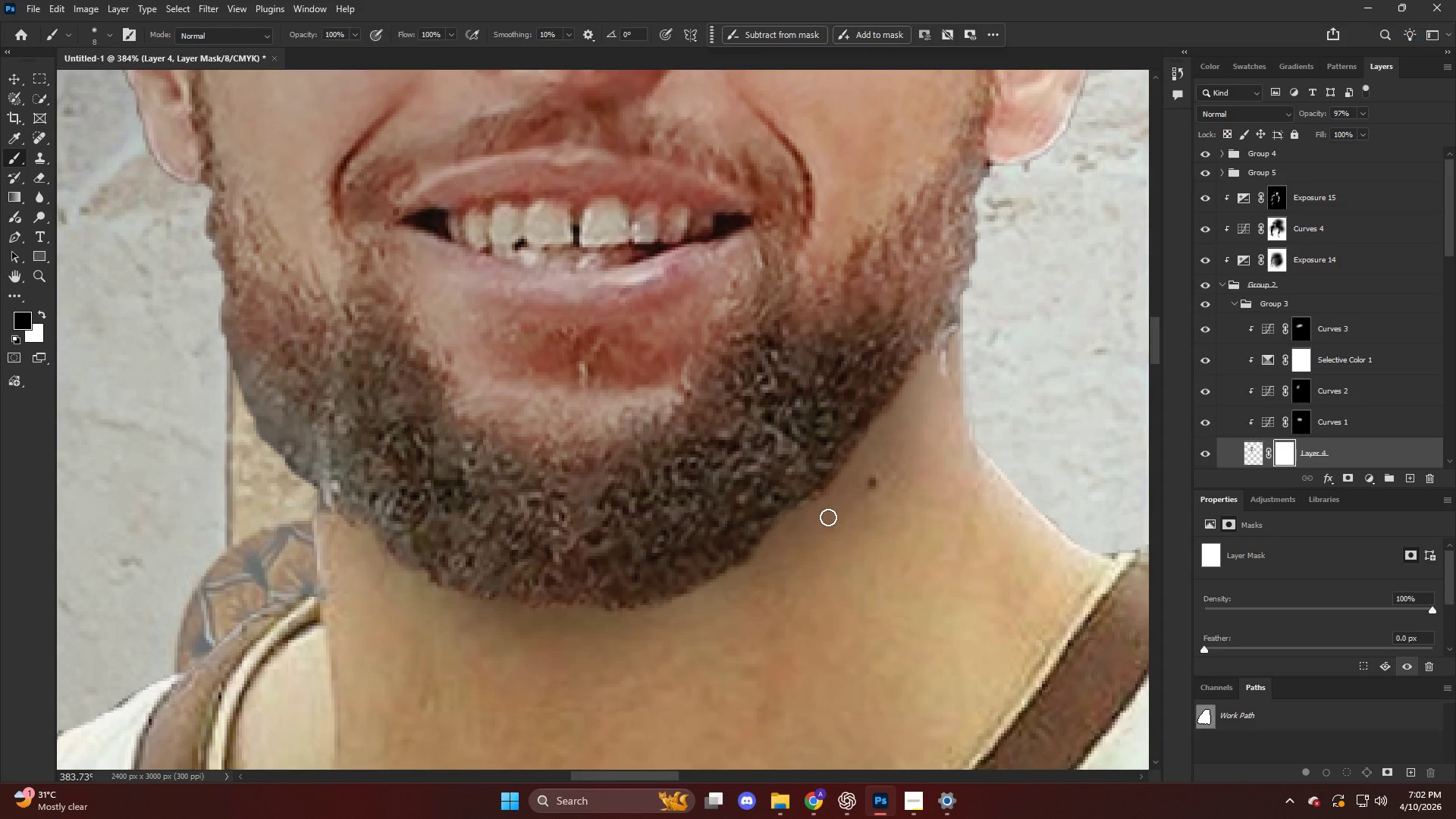 
left_click_drag(start_coordinate=[828, 517], to_coordinate=[995, 270])
 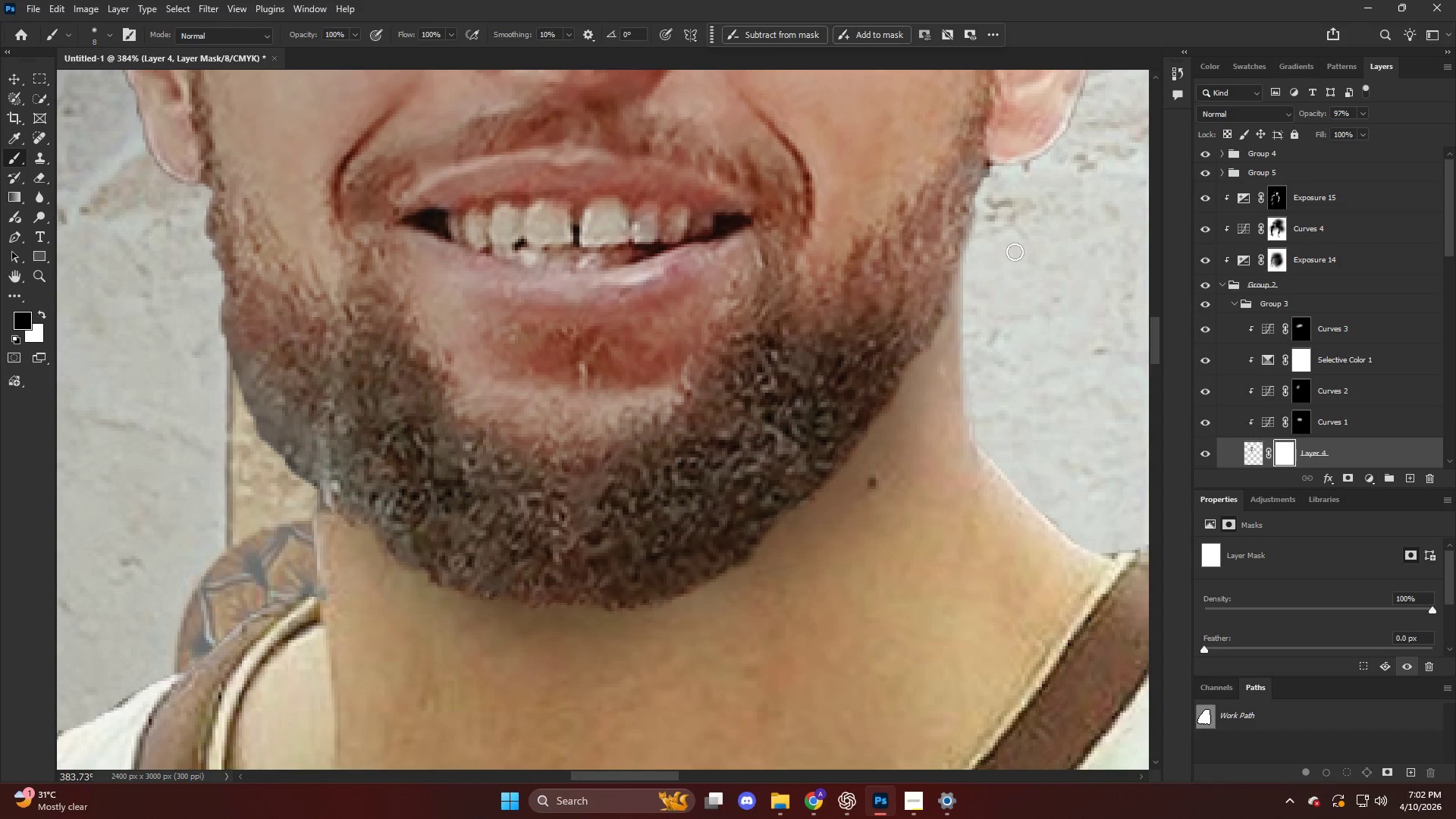 
scroll: coordinate [789, 475], scroll_direction: up, amount: 2.0
 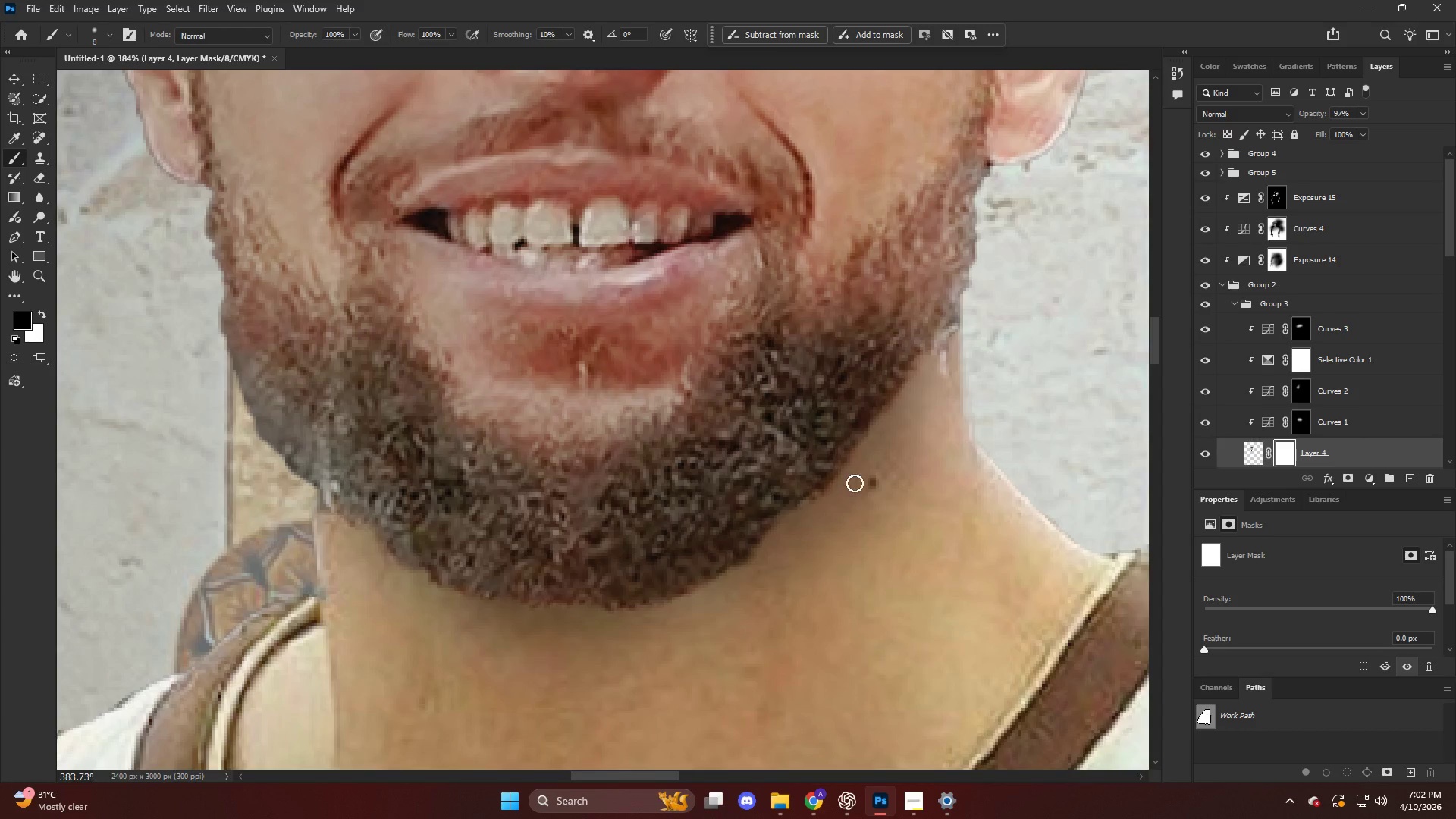 
hold_key(key=AltLeft, duration=0.72)
scroll: coordinate [923, 292], scroll_direction: down, amount: 22.0
 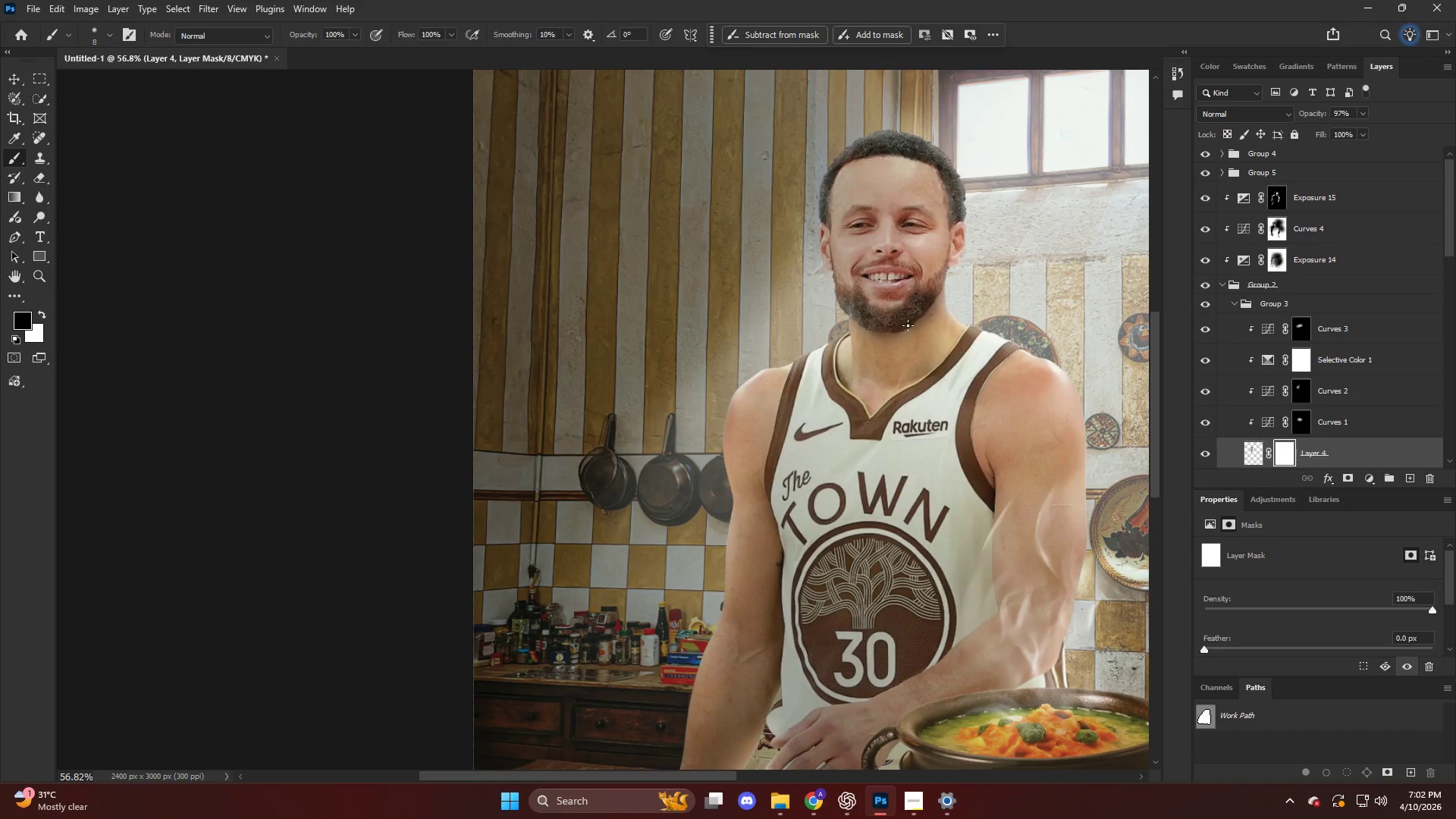 
hold_key(key=AltLeft, duration=0.58)
 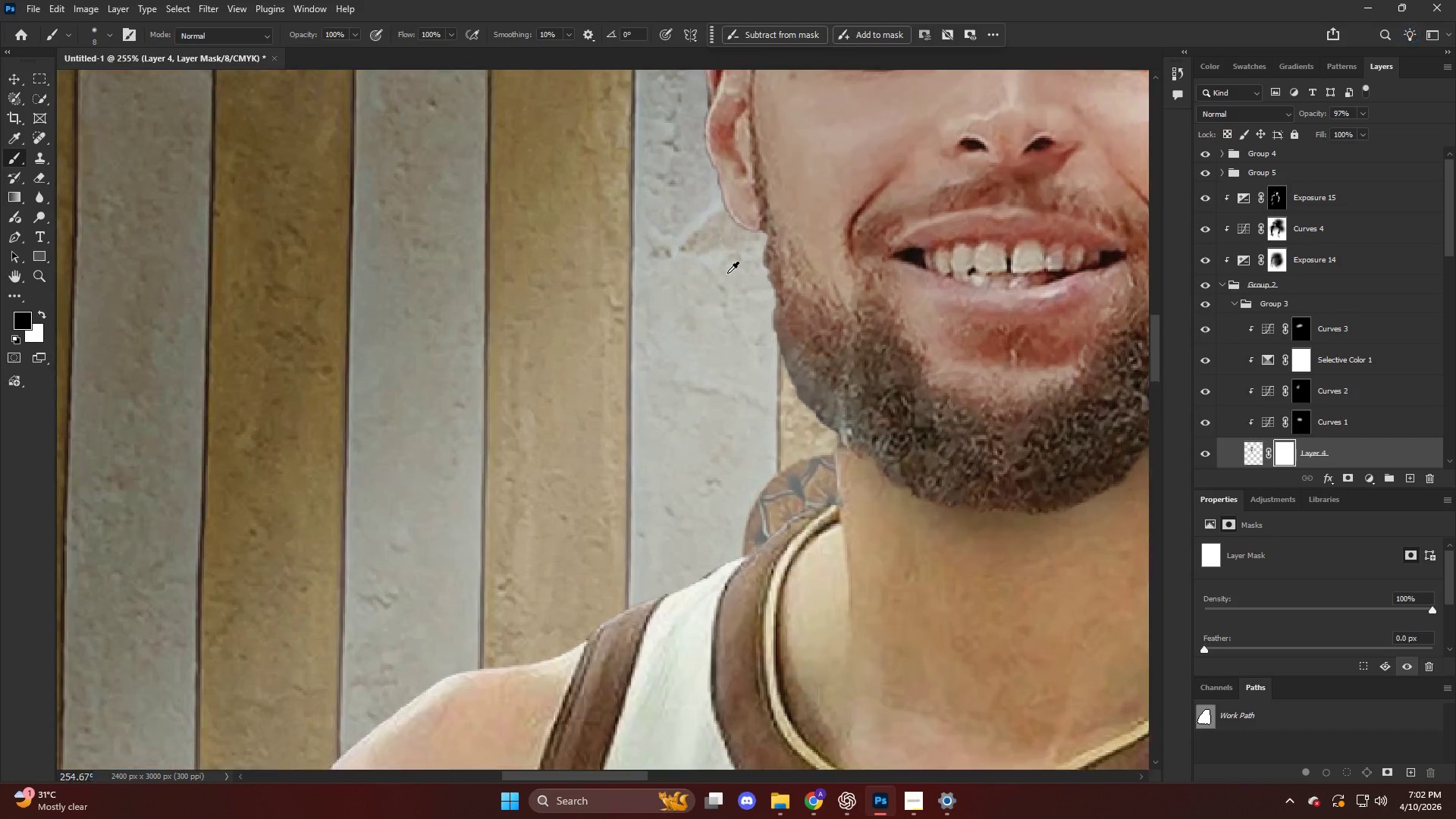 
hold_key(key=AltLeft, duration=0.41)
 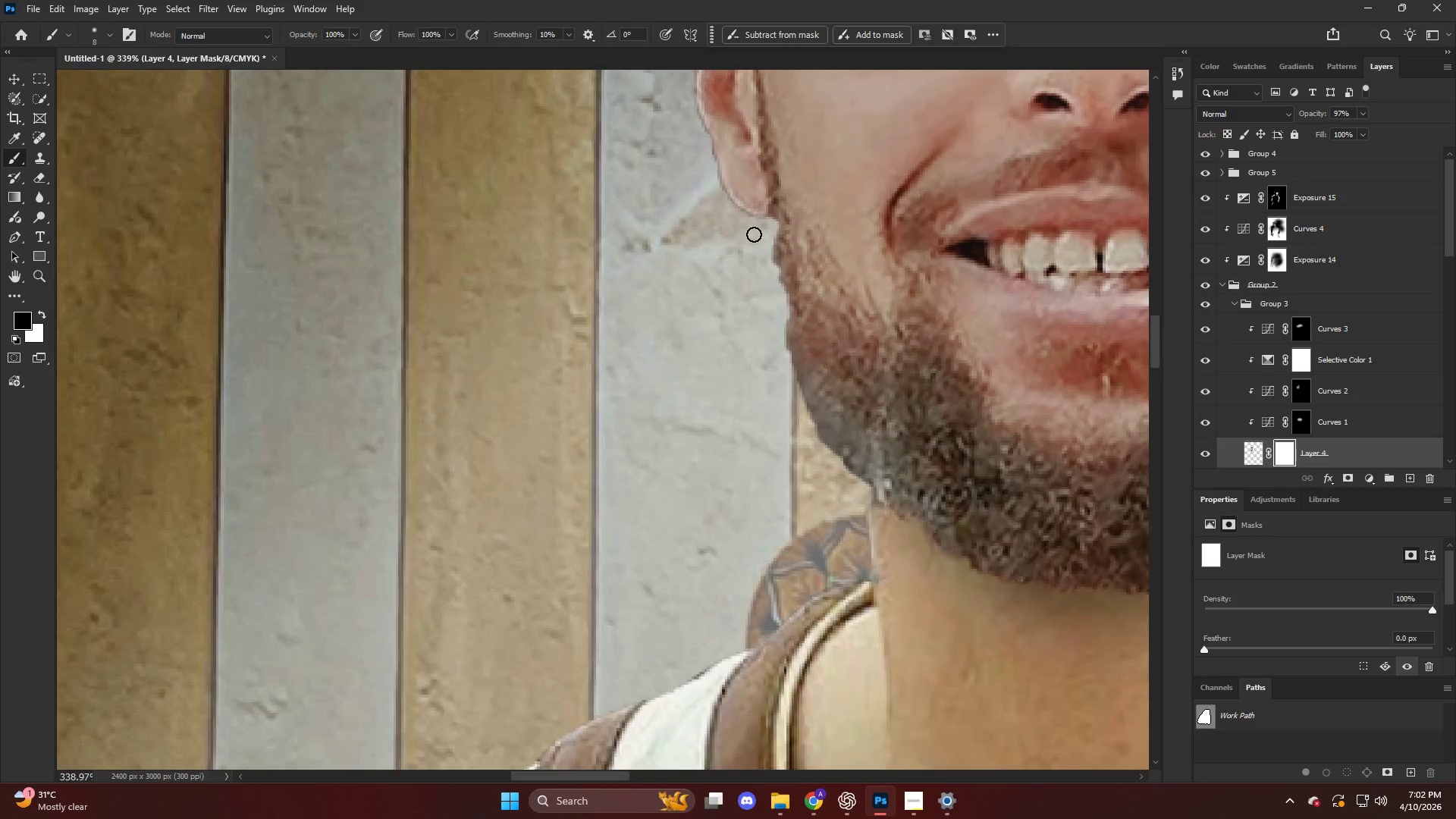 
left_click_drag(start_coordinate=[755, 233], to_coordinate=[808, 424])
 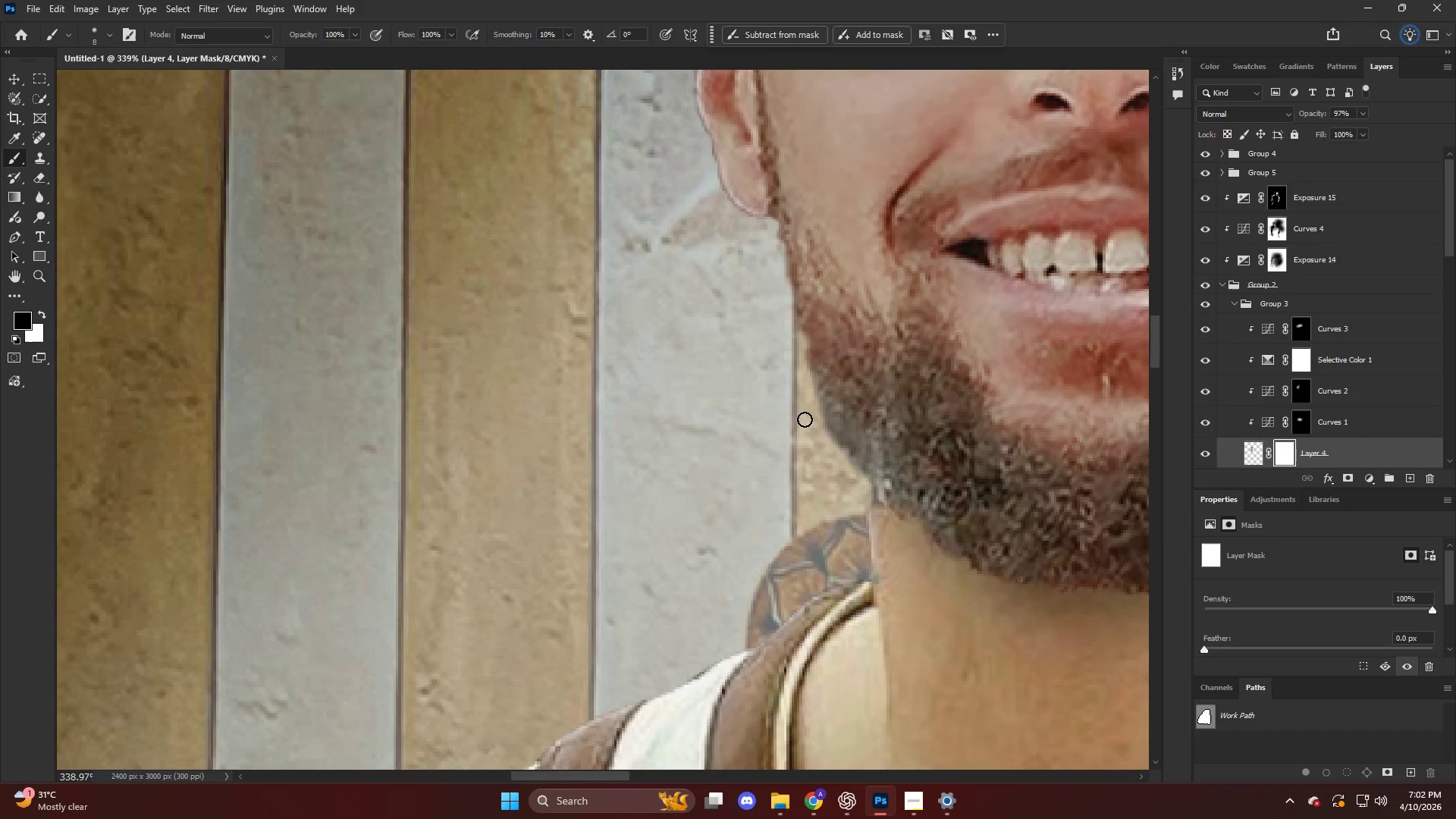 
scroll: coordinate [734, 274], scroll_direction: up, amount: 24.0
 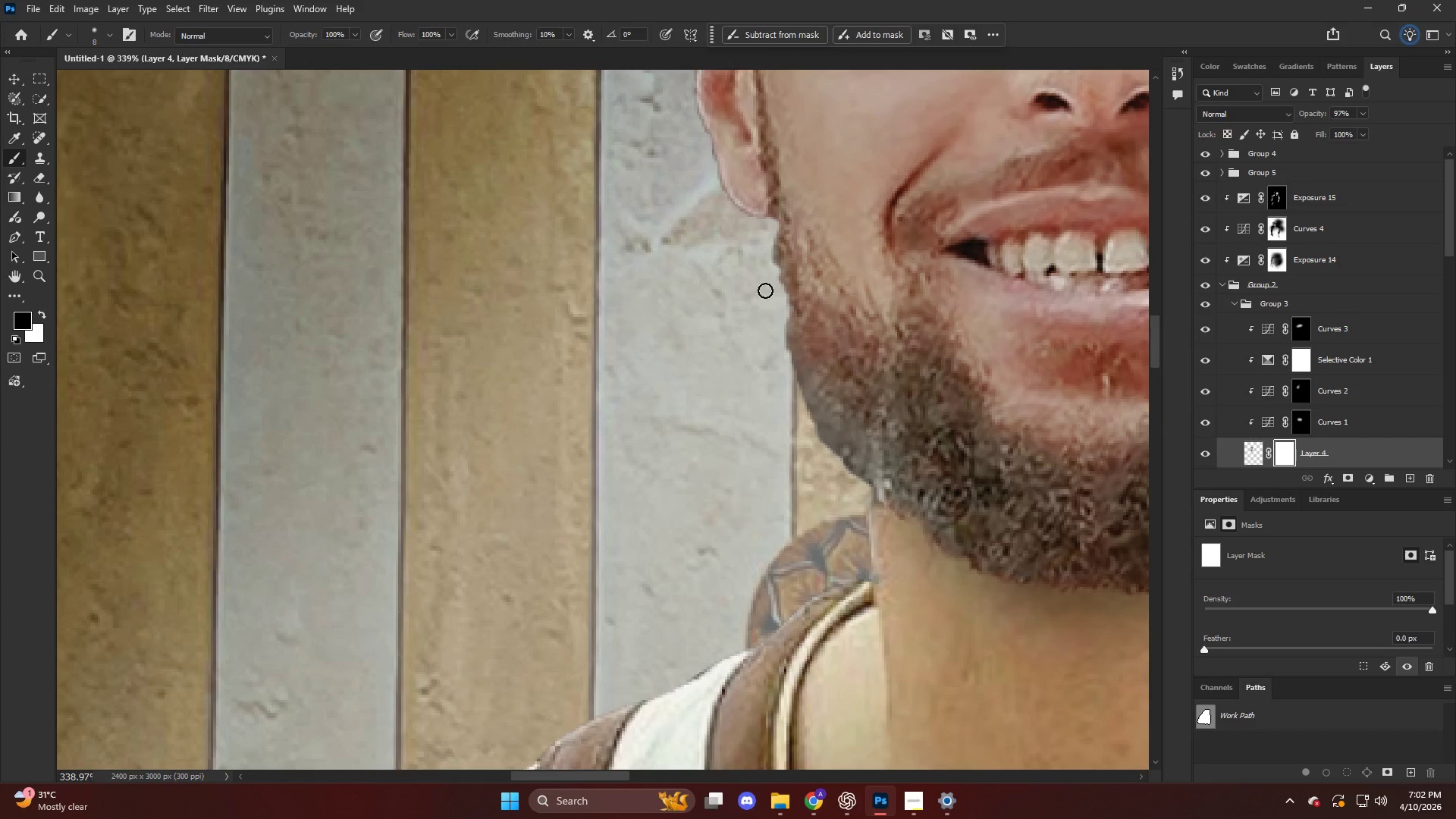 
hold_key(key=AltLeft, duration=0.89)
hold_key(key=ControlLeft, duration=0.45)
scroll: coordinate [769, 397], scroll_direction: down, amount: 46.0
 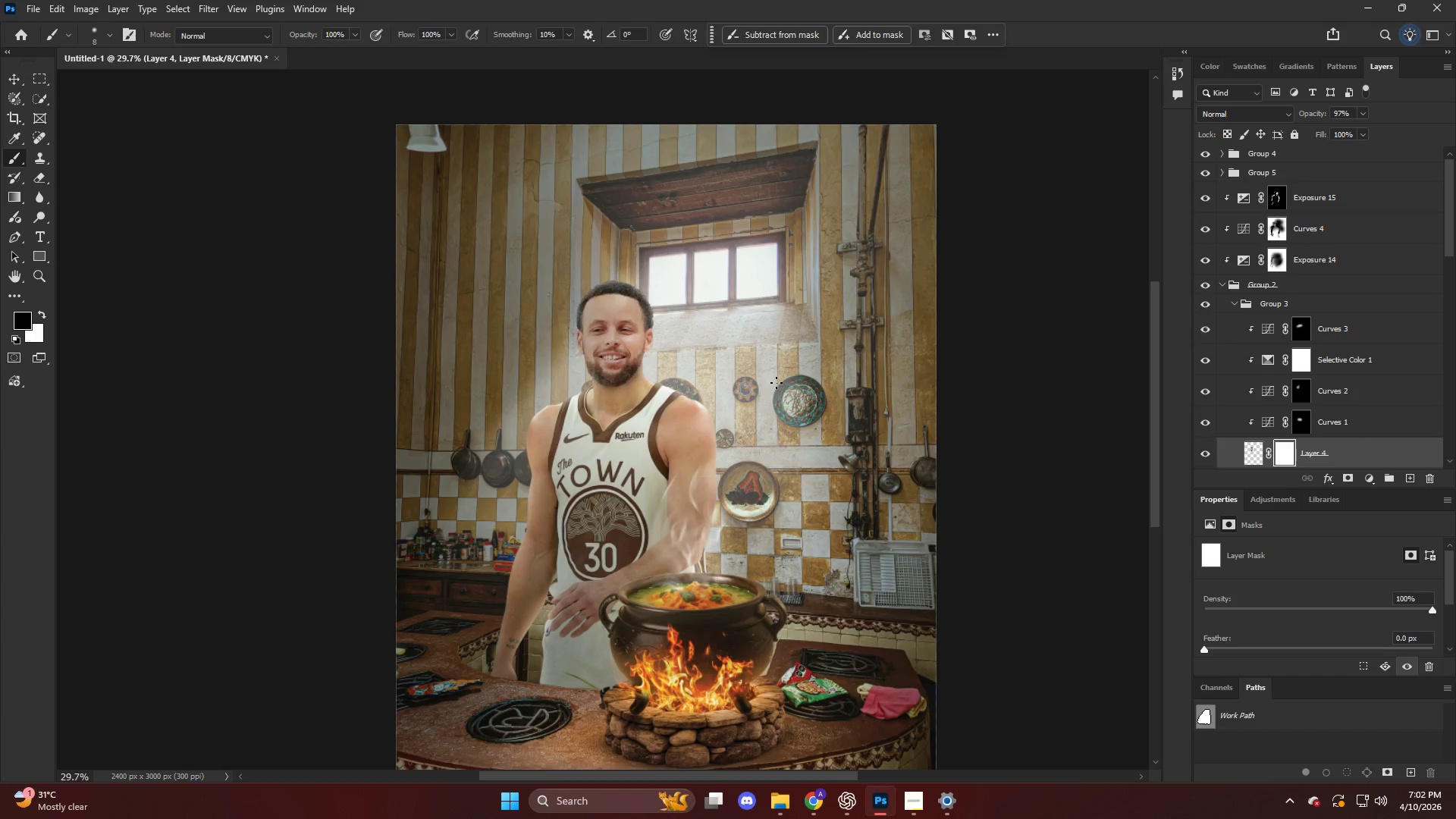 
hold_key(key=AltLeft, duration=0.67)
 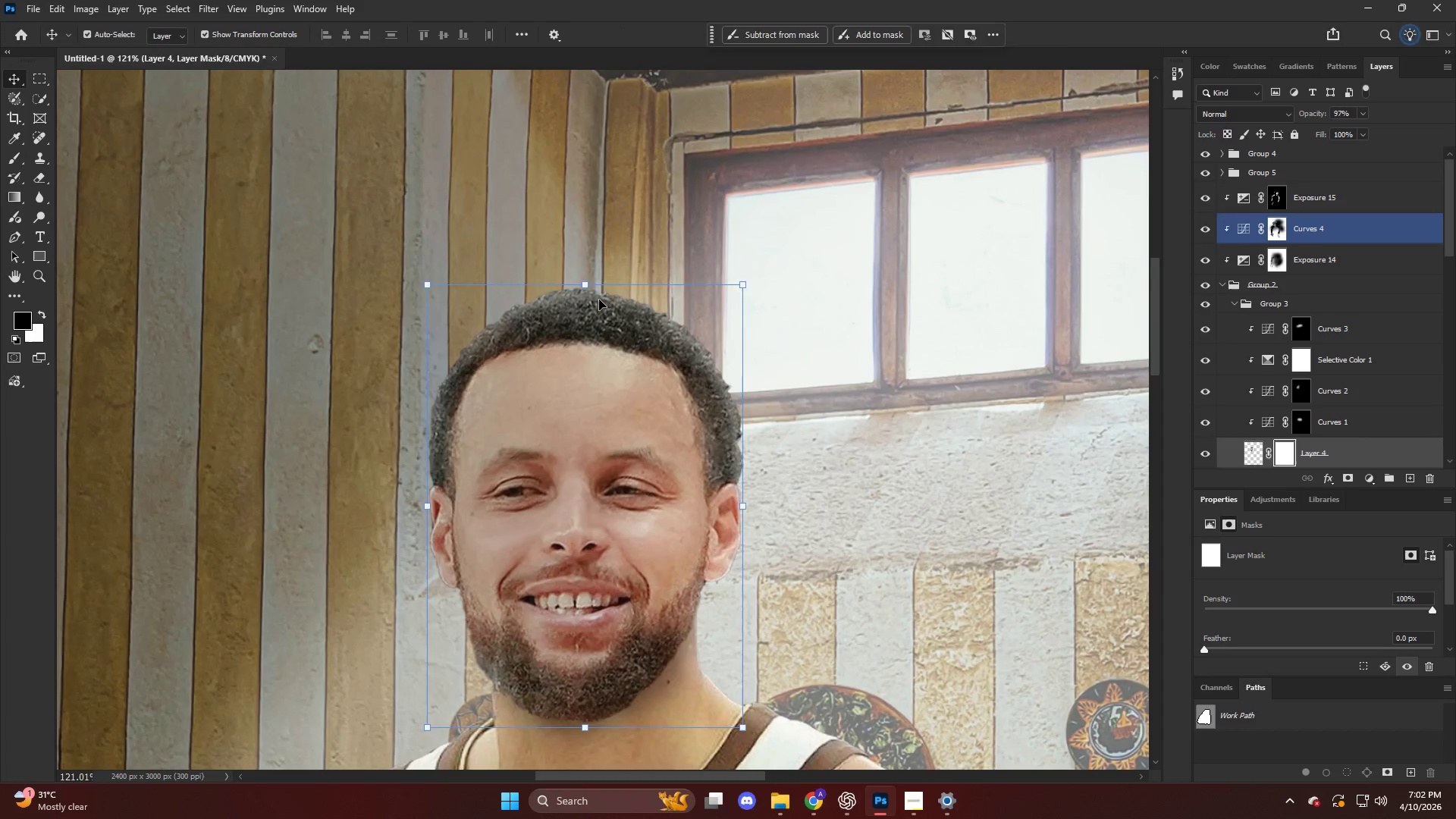 
key(V)
 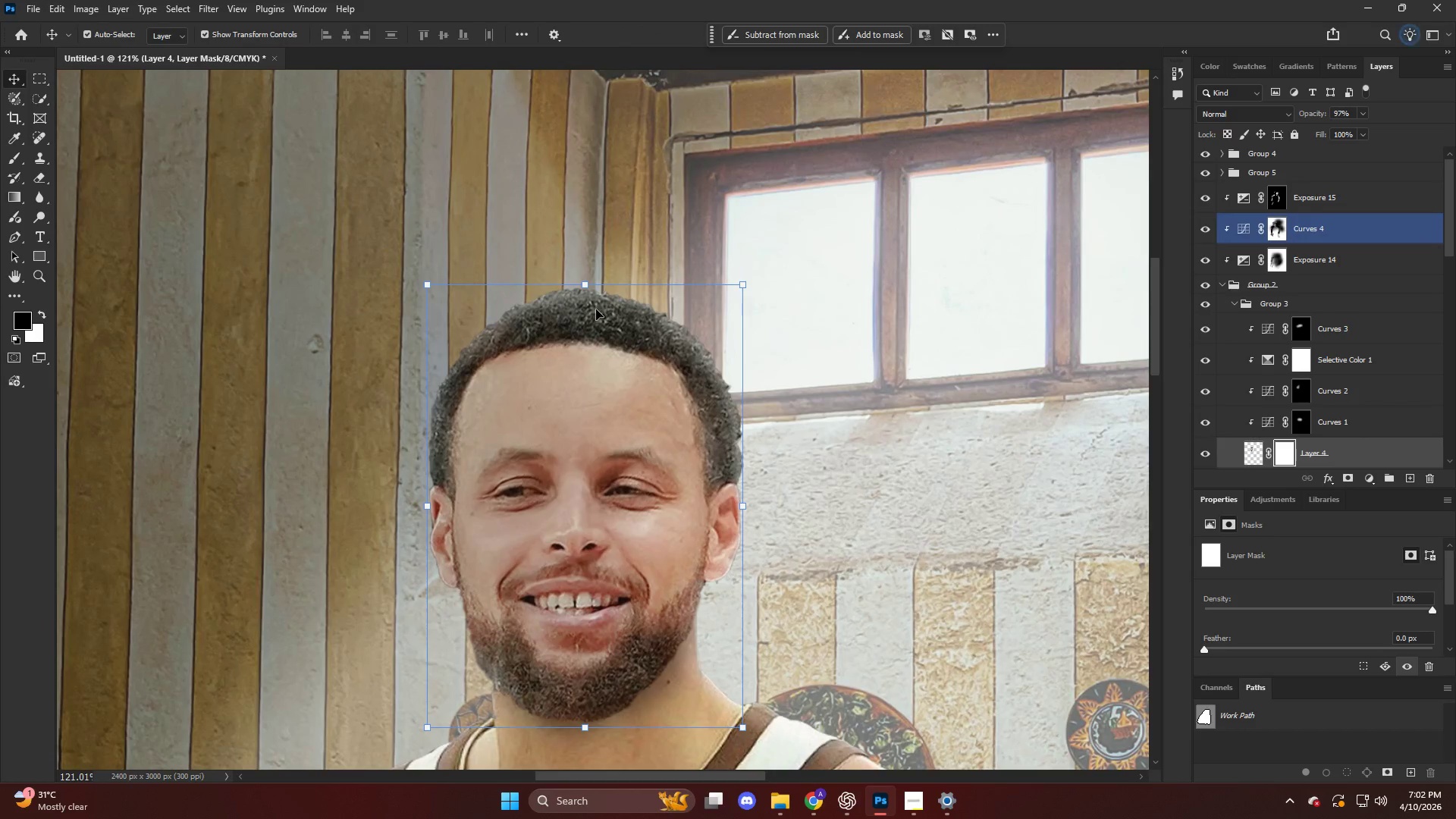 
scroll: coordinate [619, 276], scroll_direction: up, amount: 15.0
 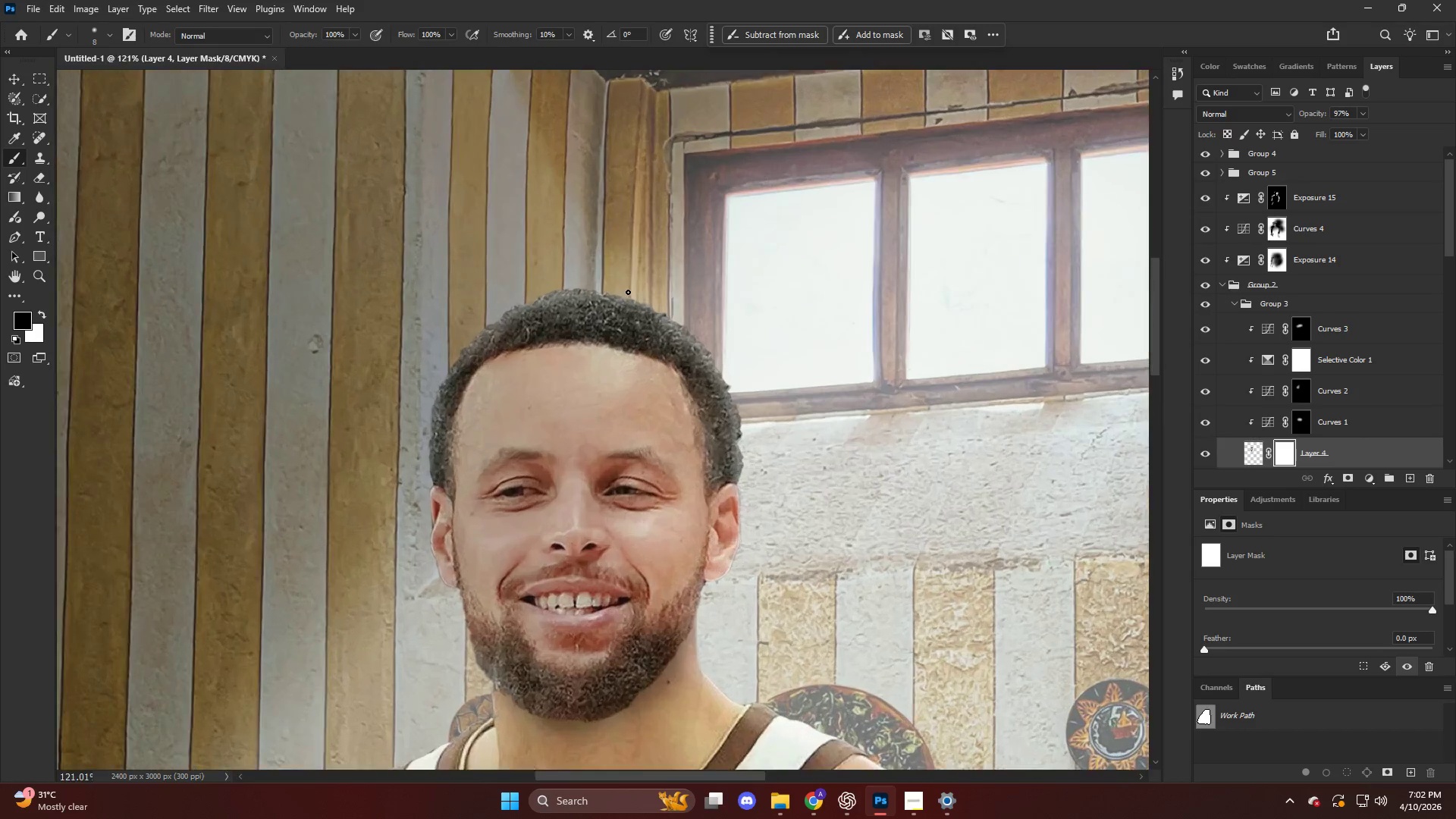 
left_click([599, 300])
 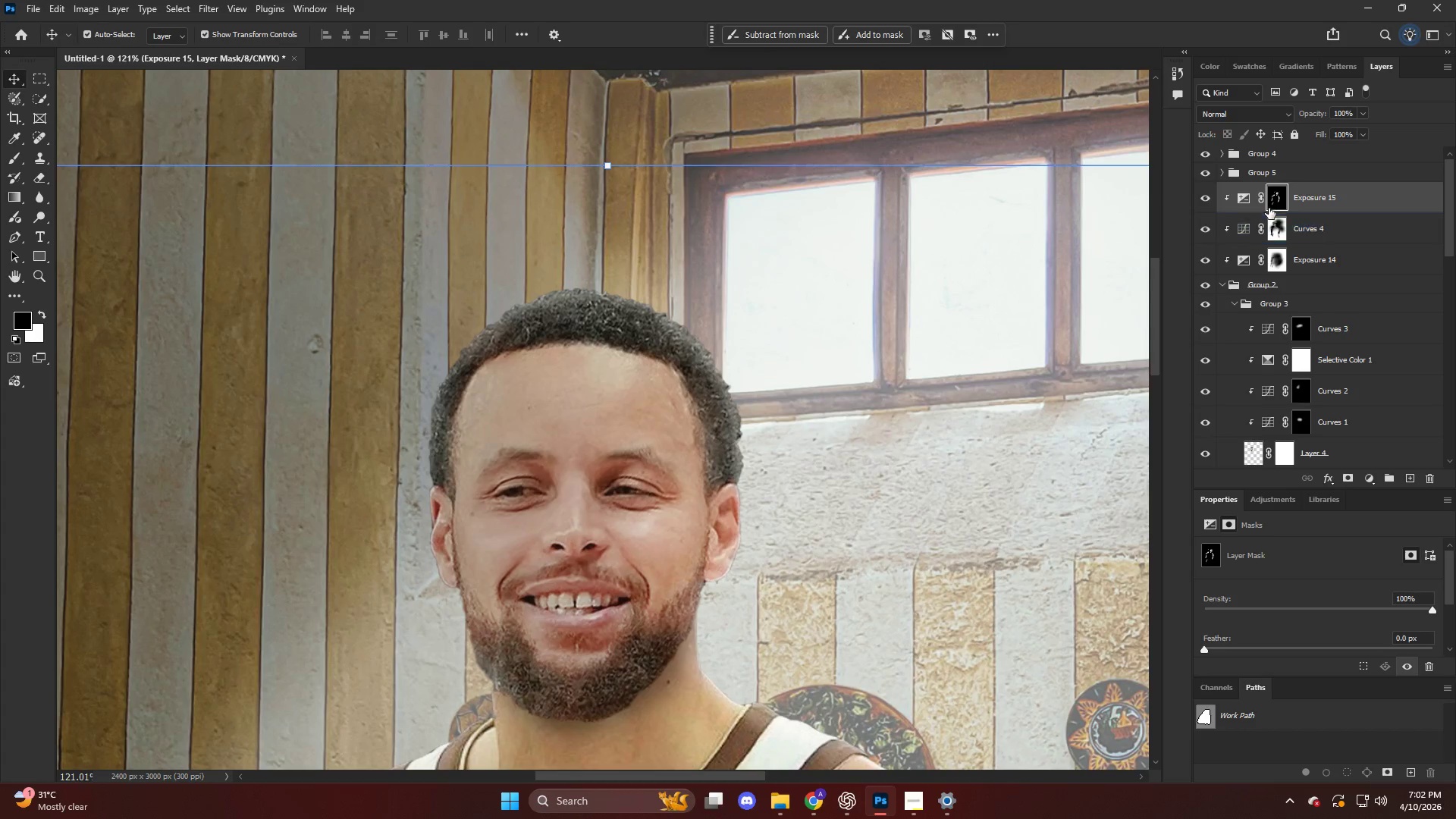 
left_click([1277, 200])
 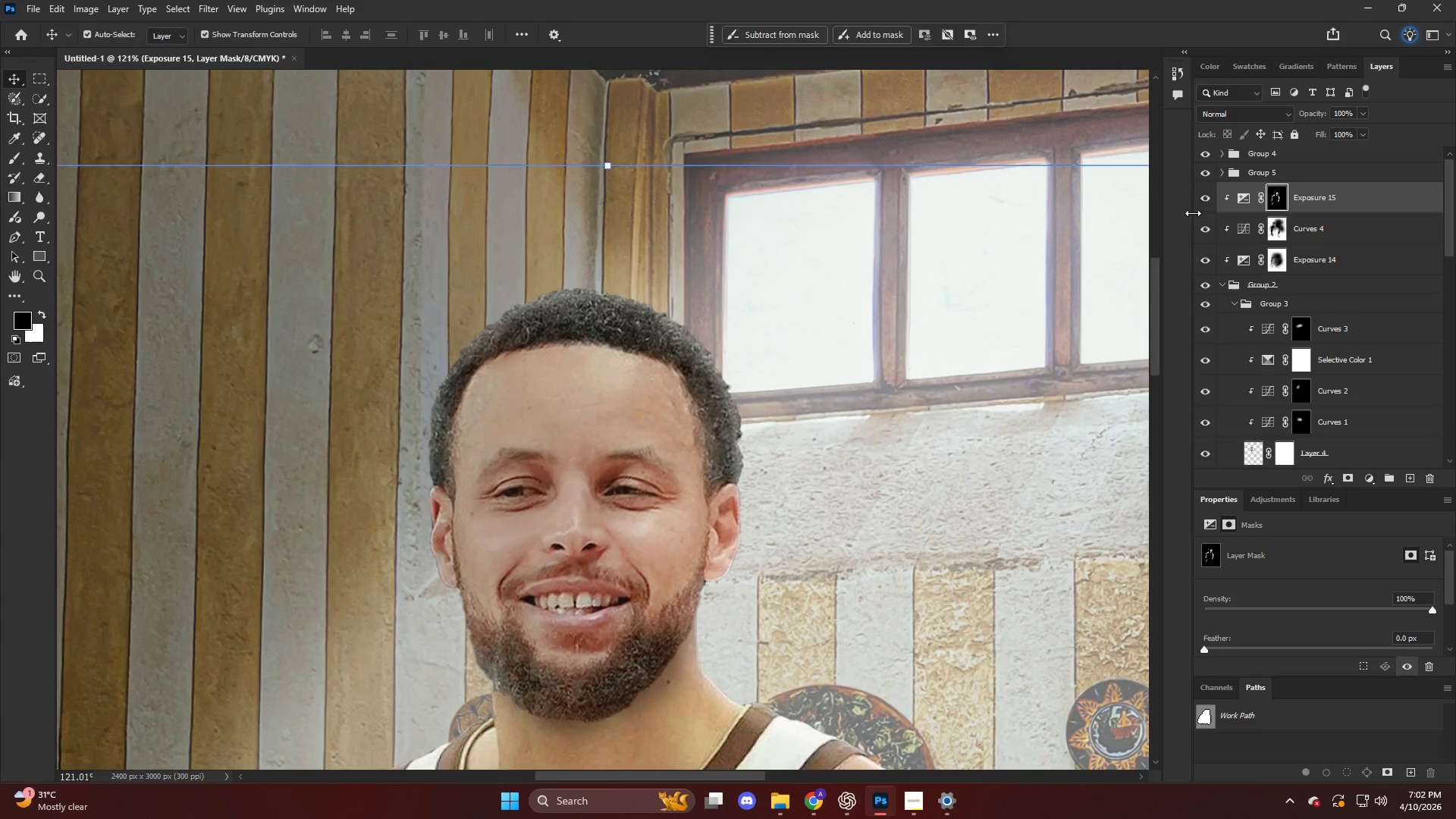 
key(E)
 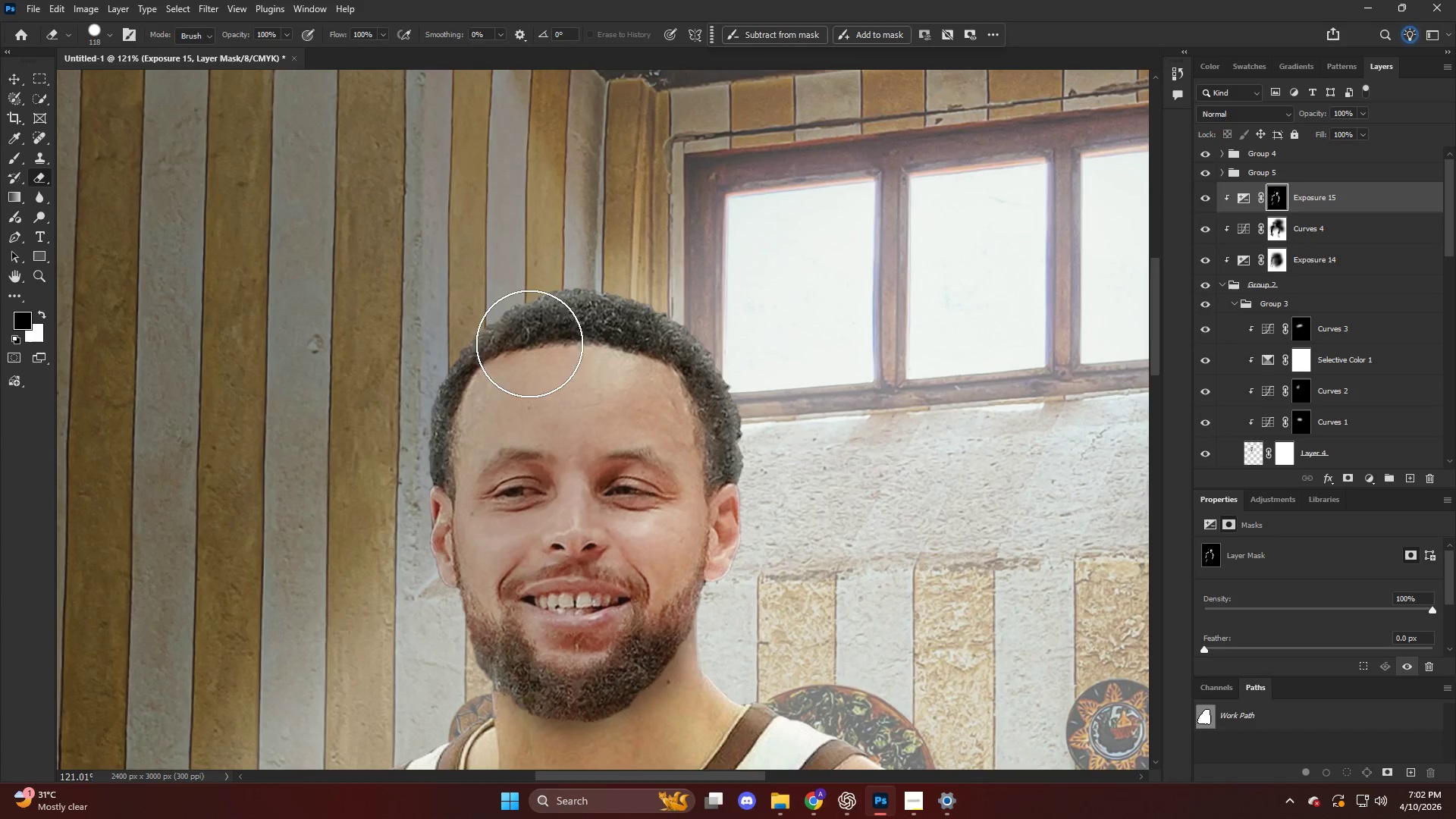 
key(Alt+AltLeft)
 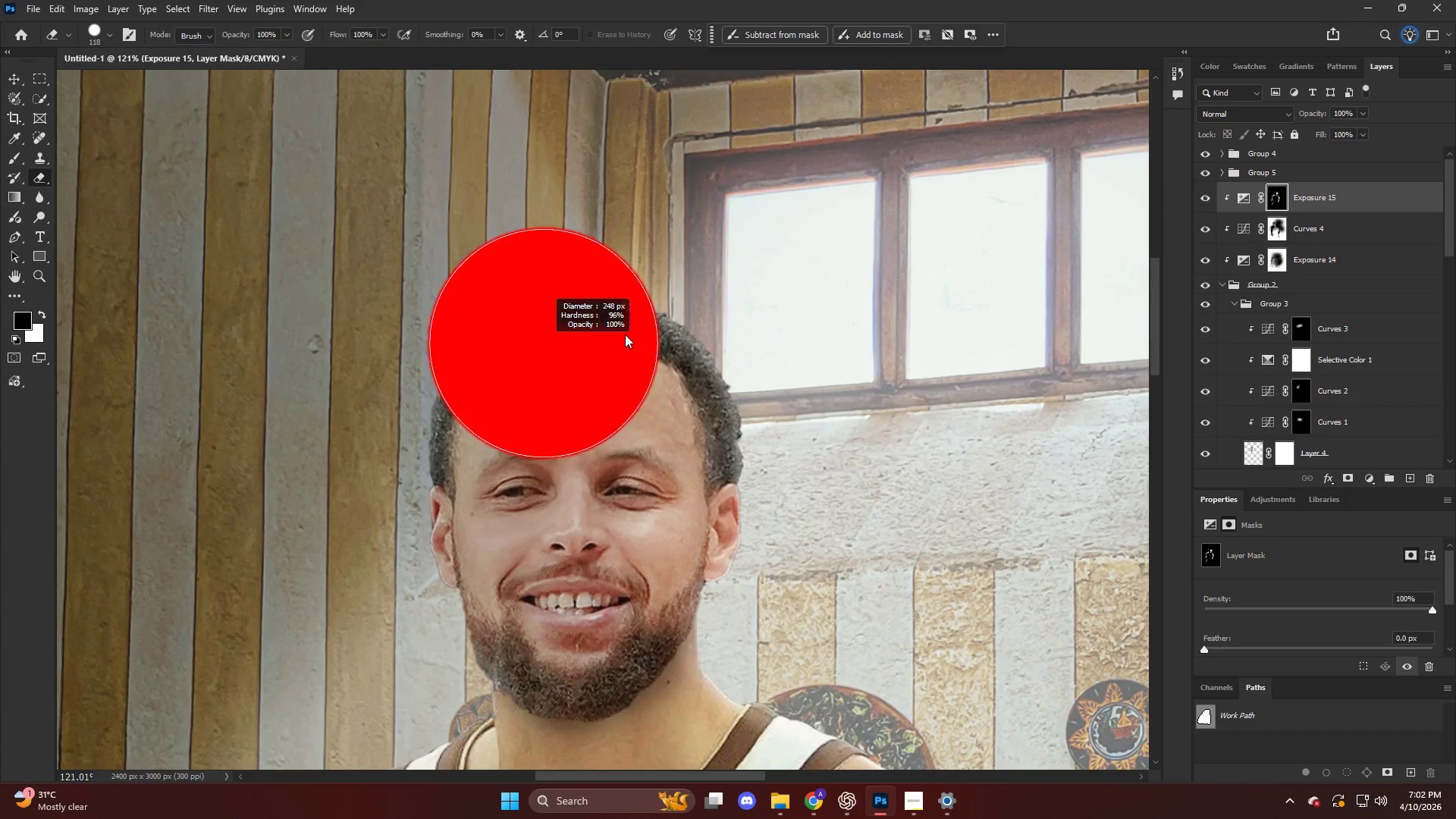 
left_click_drag(start_coordinate=[632, 318], to_coordinate=[701, 313])
 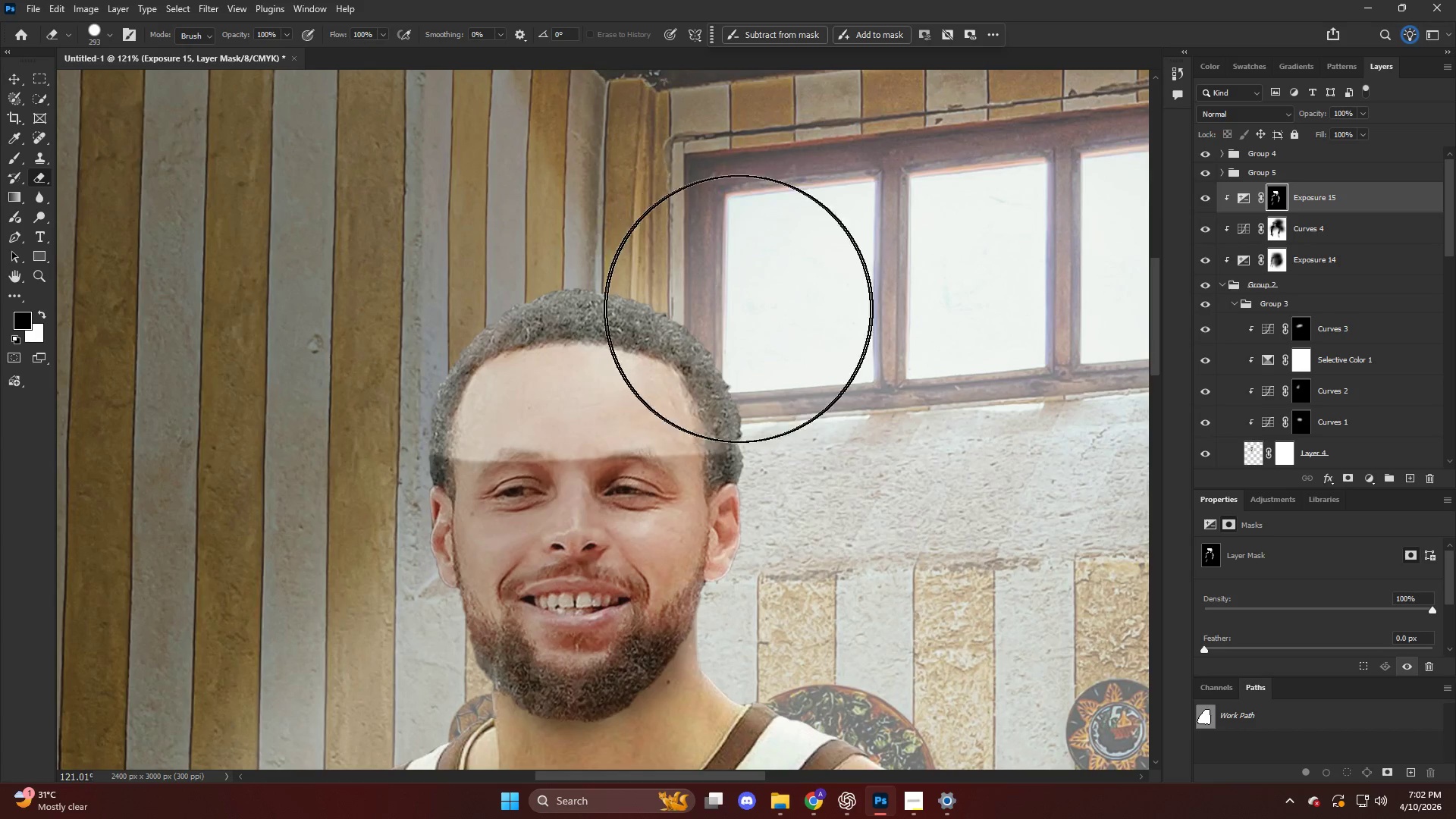 
key(Control+ControlLeft)
 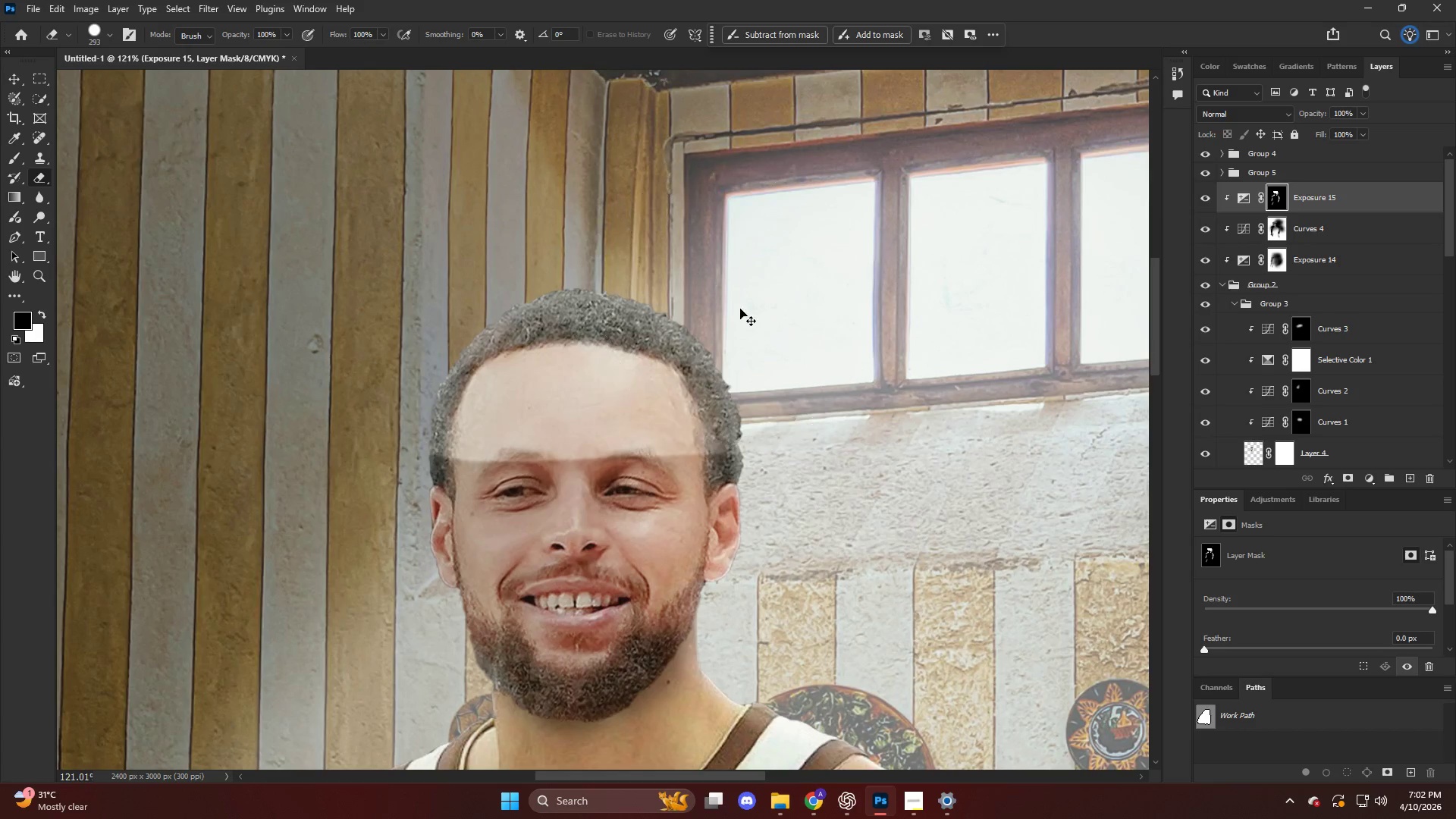 
key(Control+Z)
 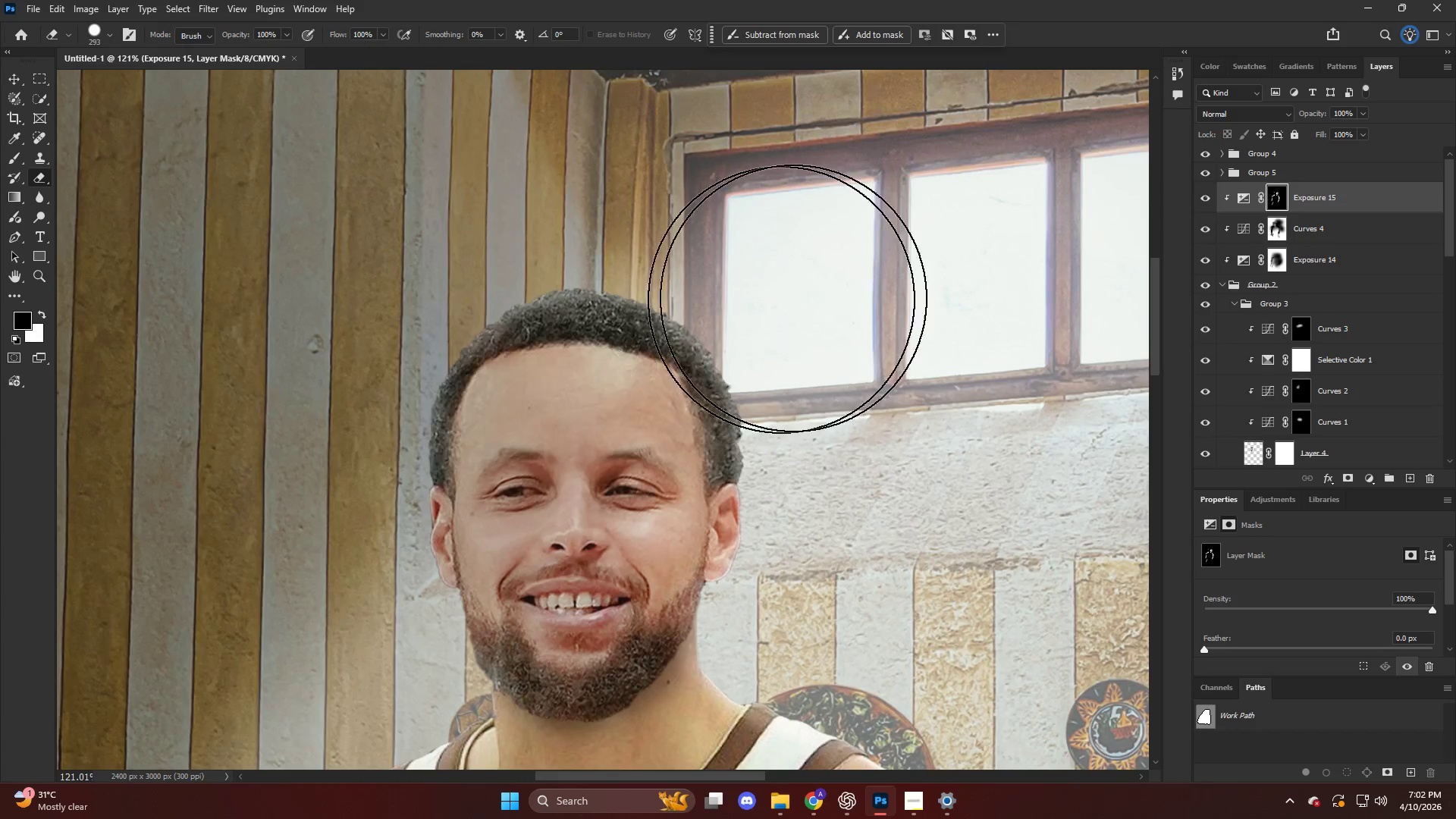 
type(xb)
 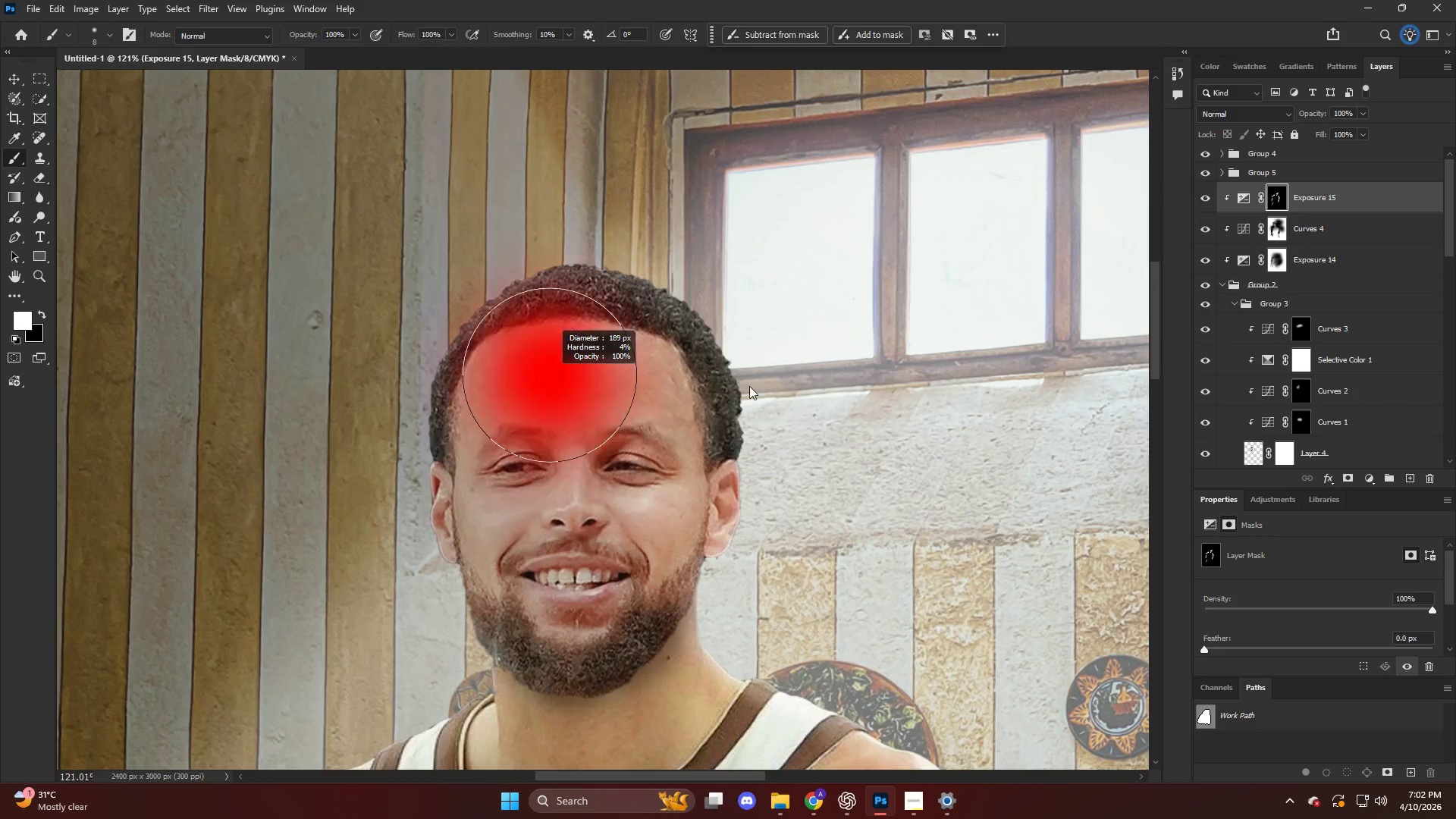 
left_click_drag(start_coordinate=[770, 298], to_coordinate=[534, 375])
 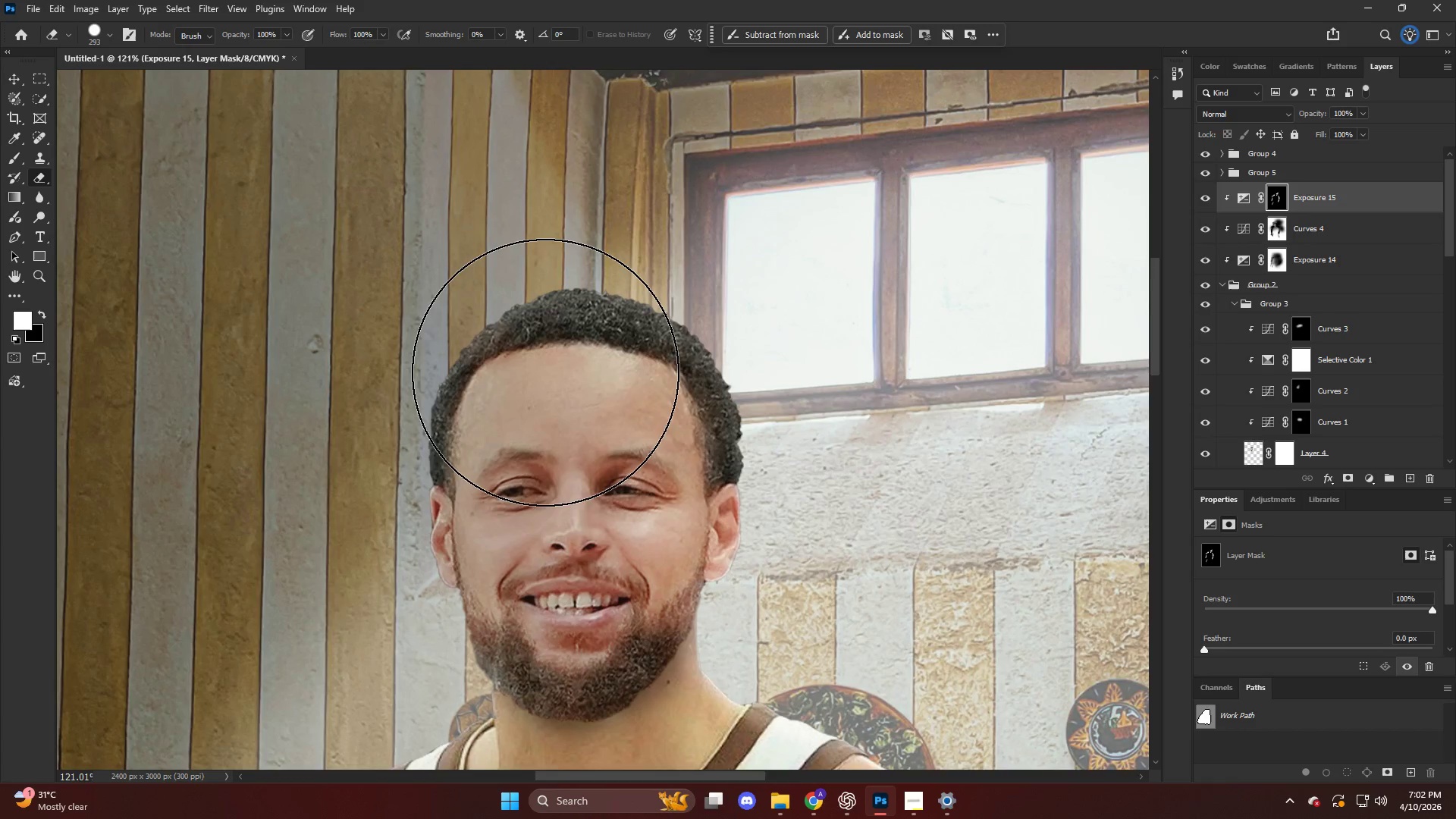 
hold_key(key=AltLeft, duration=0.45)
 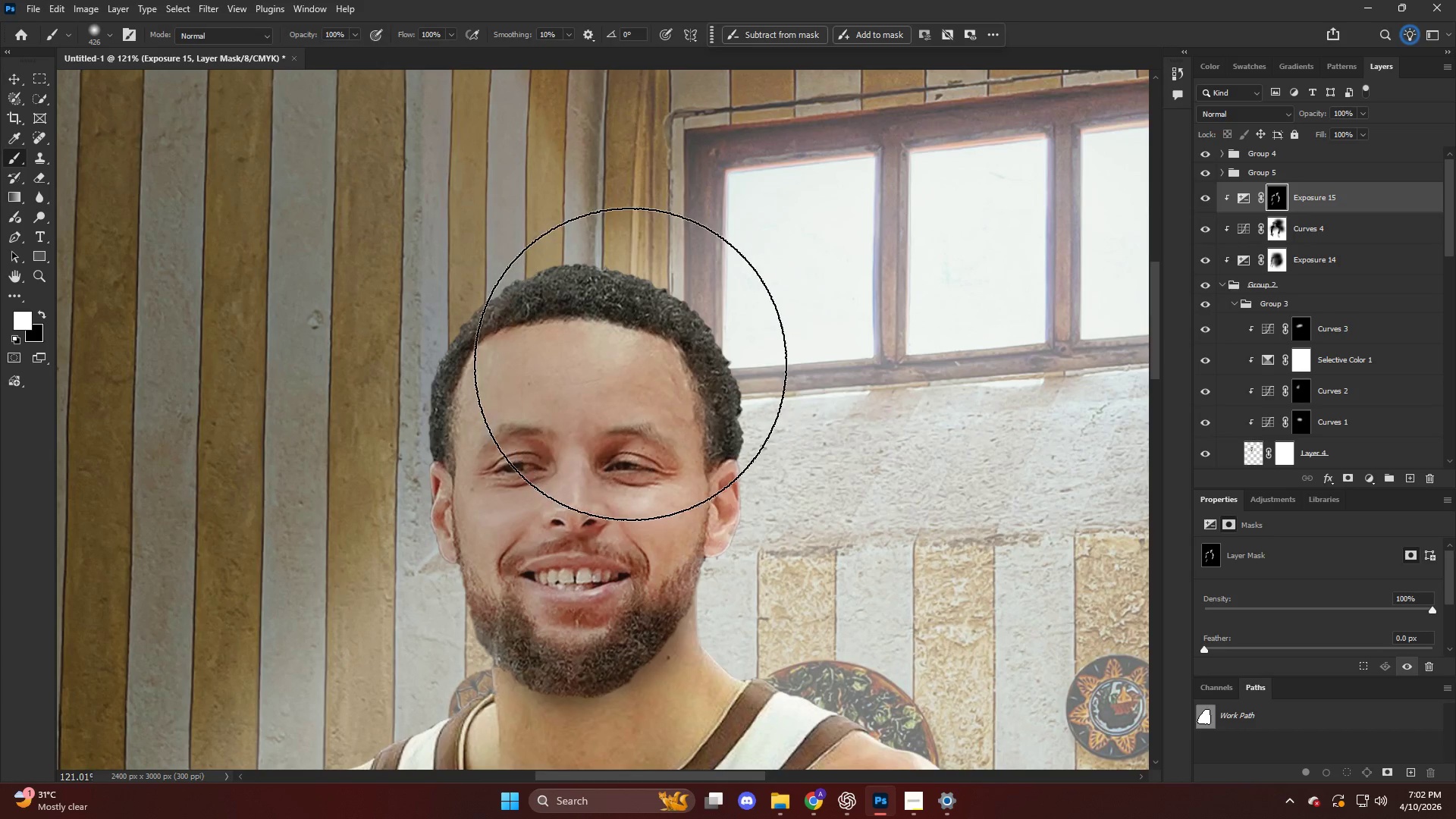 
scroll: coordinate [546, 372], scroll_direction: down, amount: 2.0
 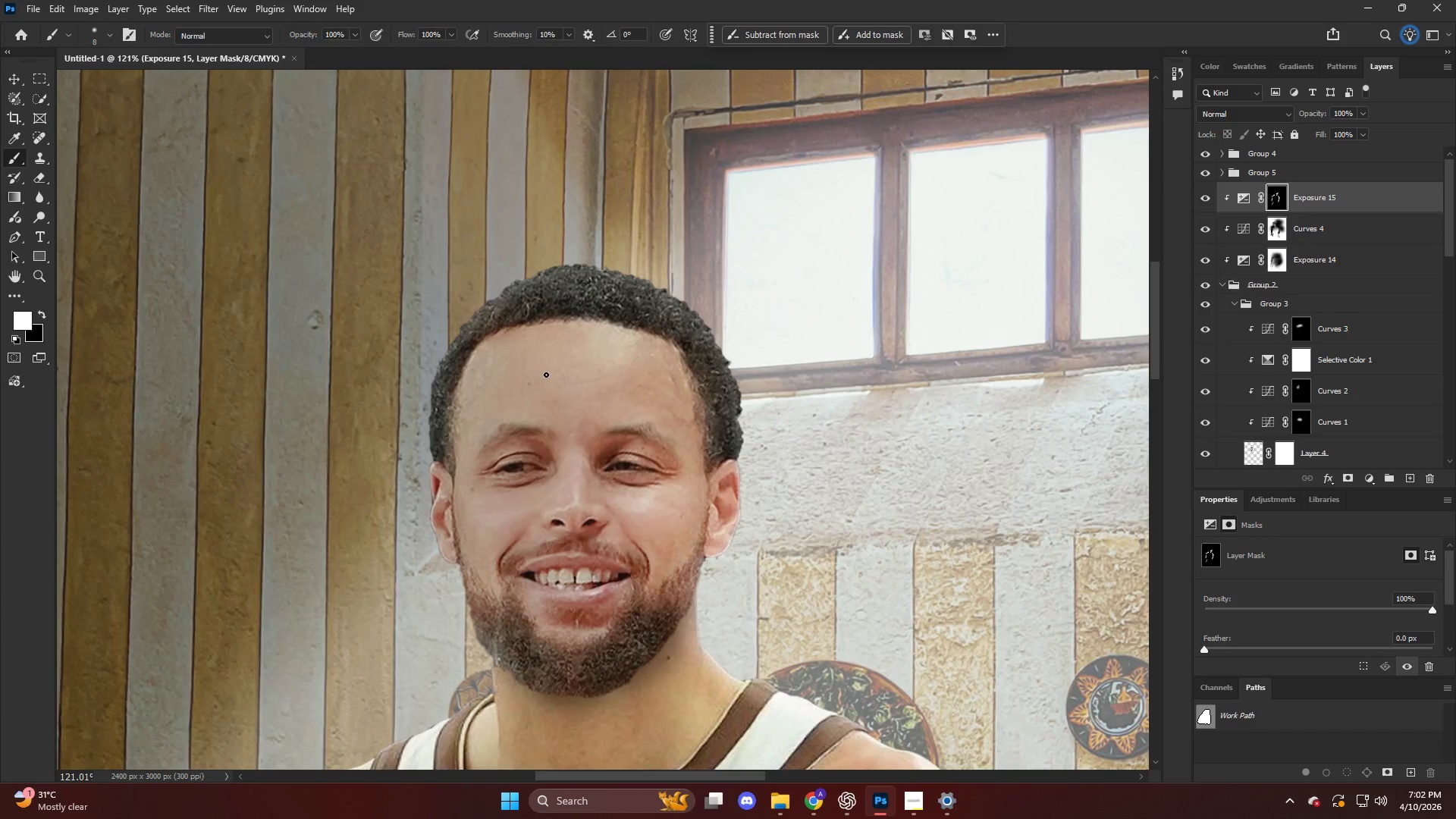 
key(X)
 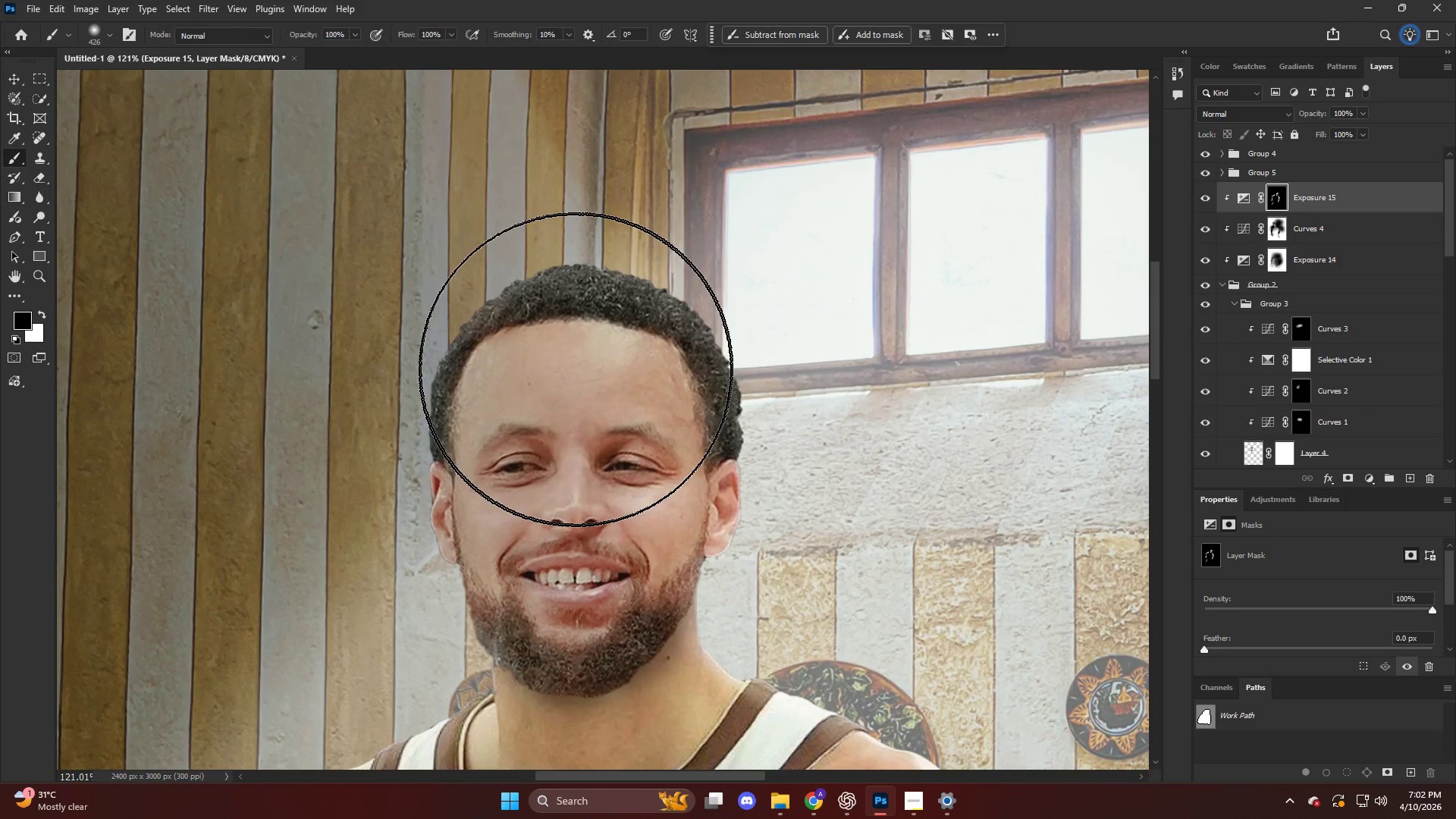 
left_click_drag(start_coordinate=[580, 367], to_coordinate=[542, 335])
 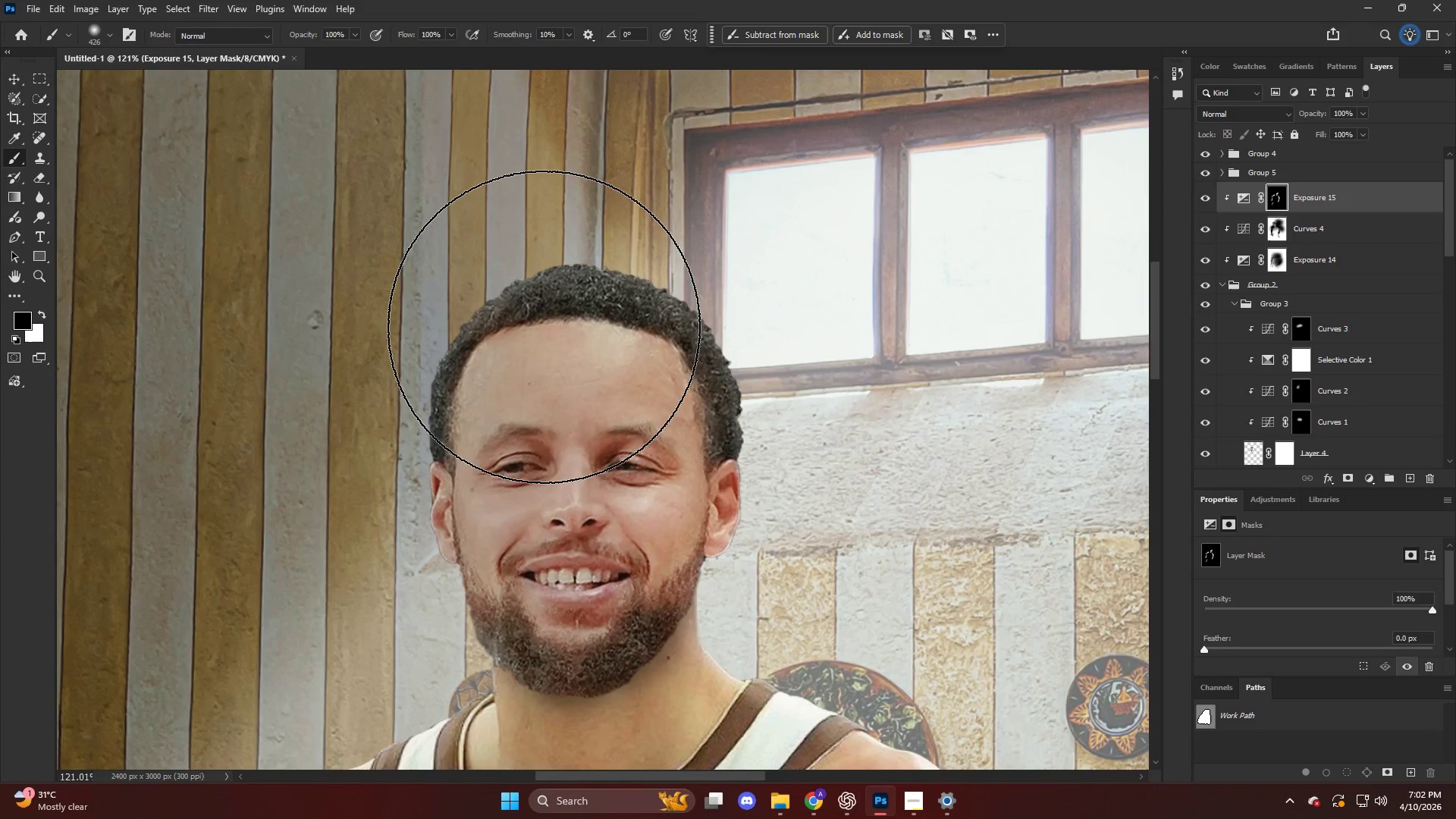 
key(Alt+AltLeft)
 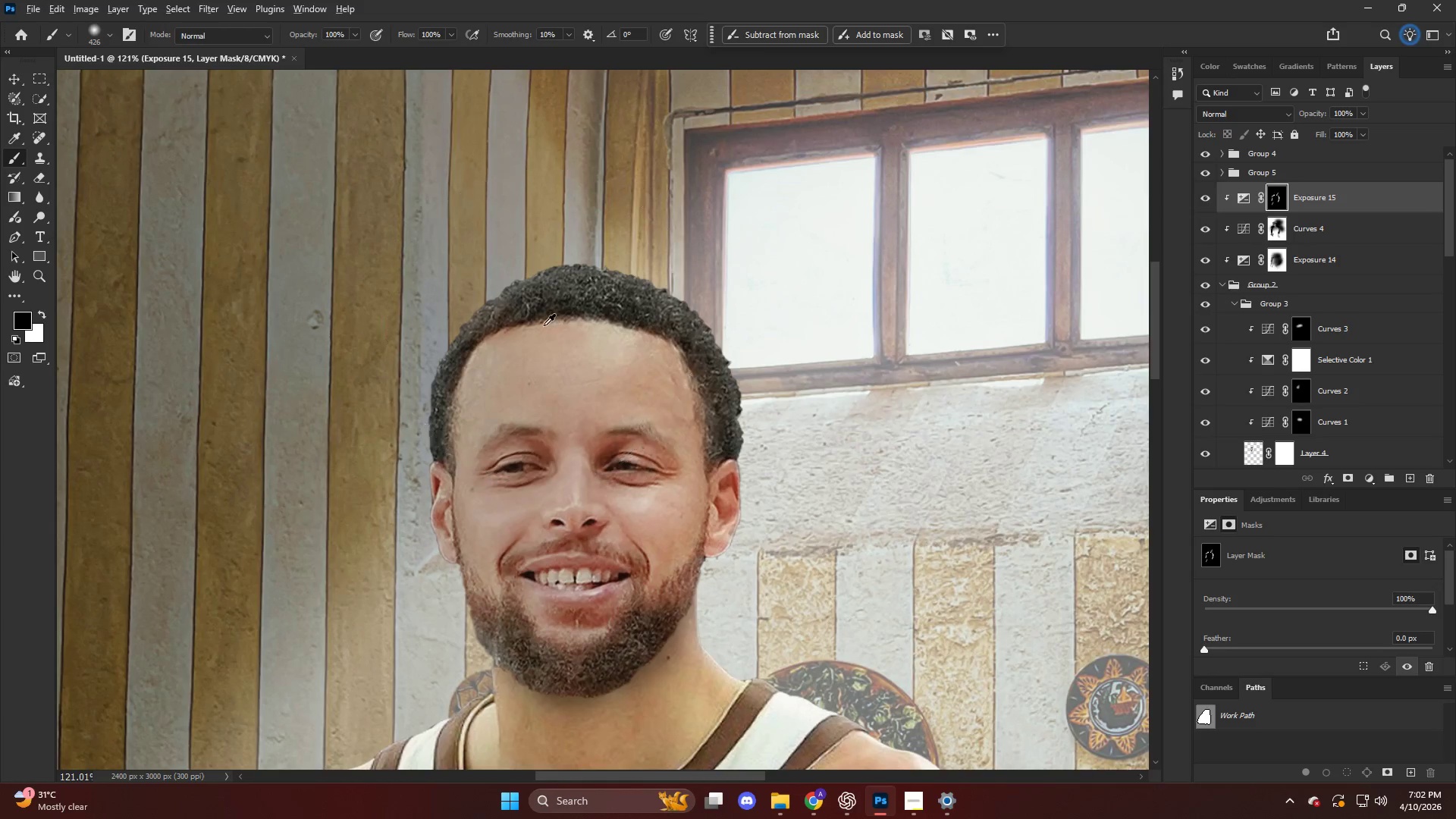 
scroll: coordinate [543, 325], scroll_direction: down, amount: 6.0
 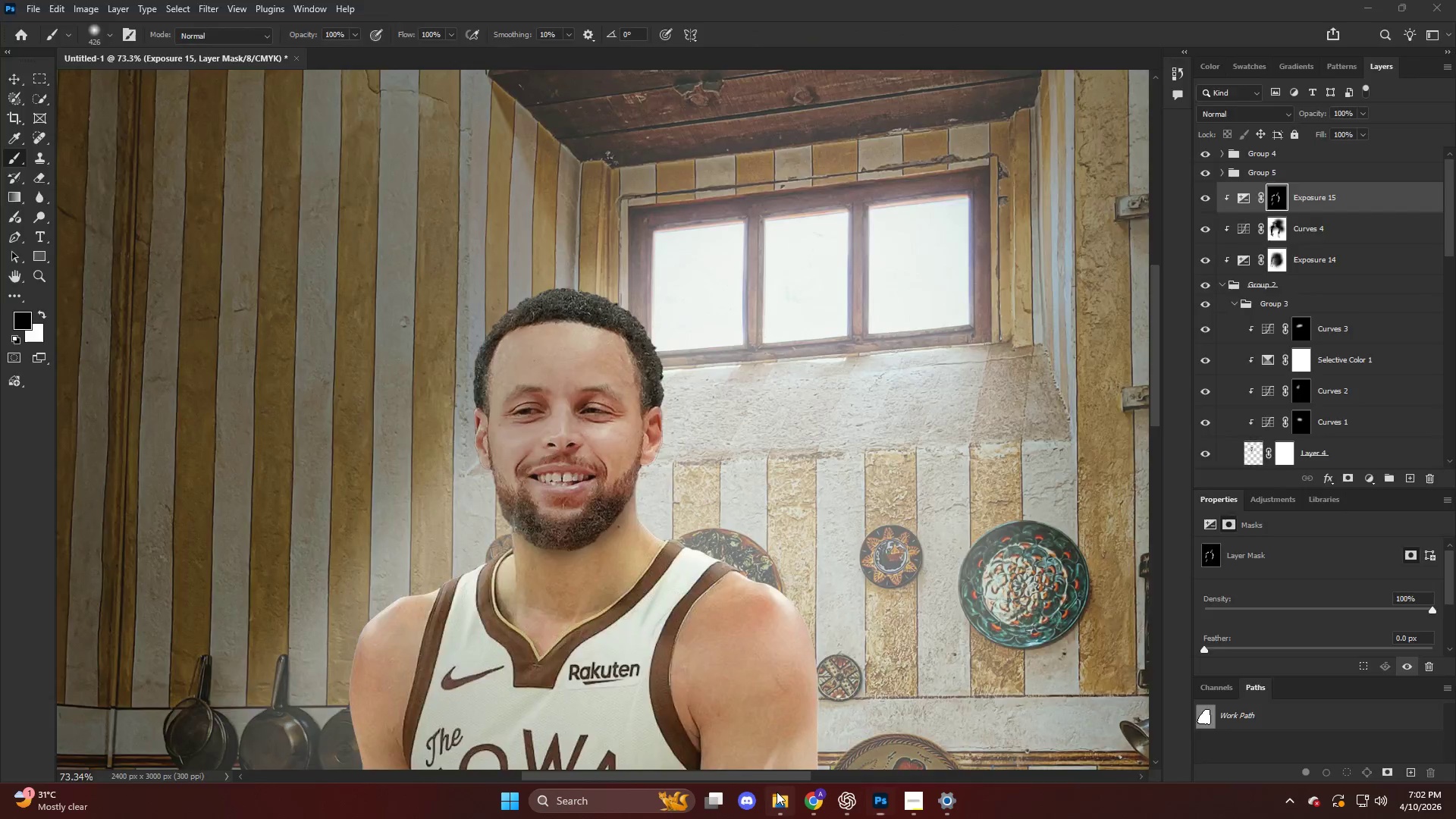 
double_click([778, 792])
 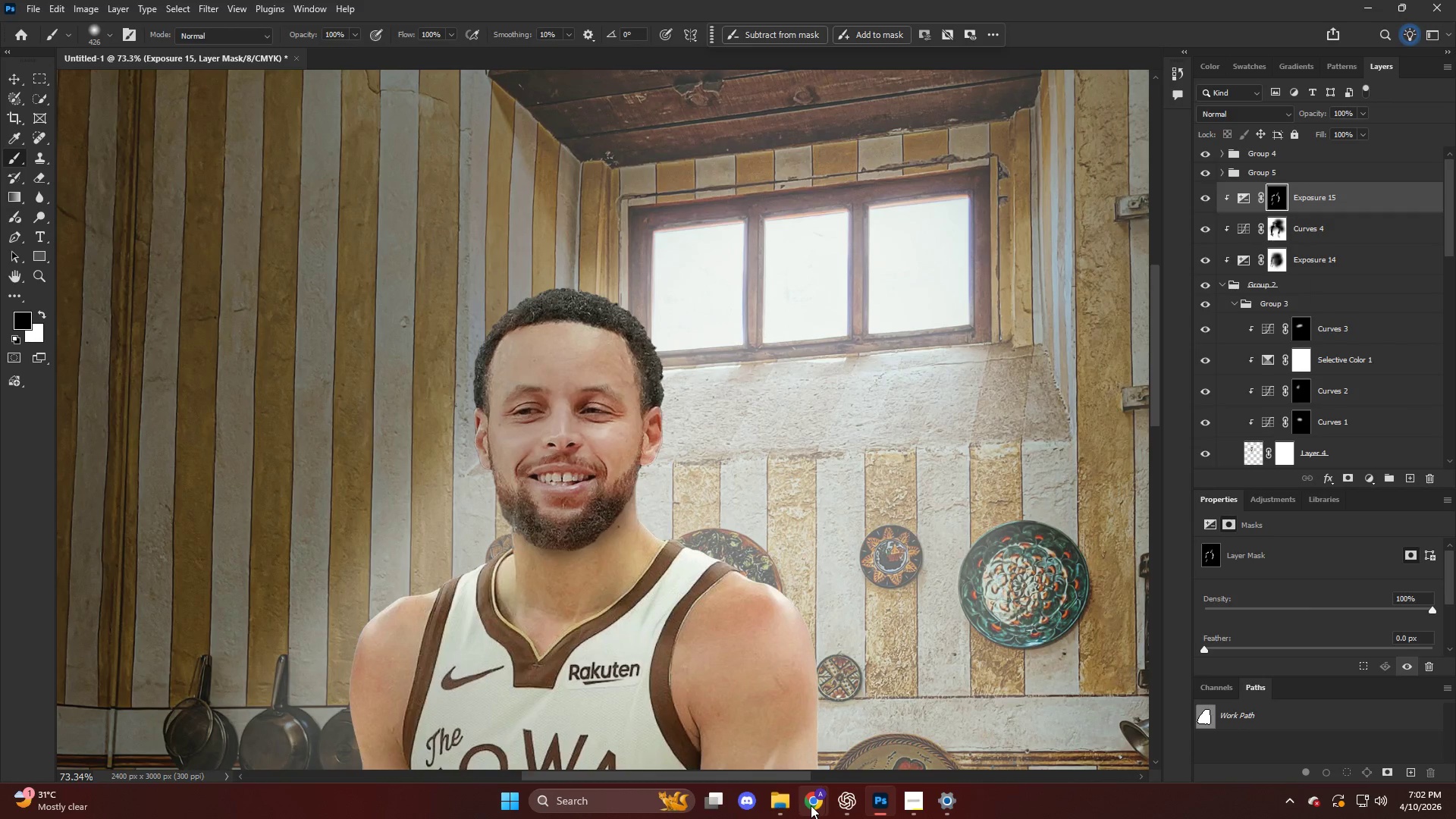 
left_click([811, 805])
 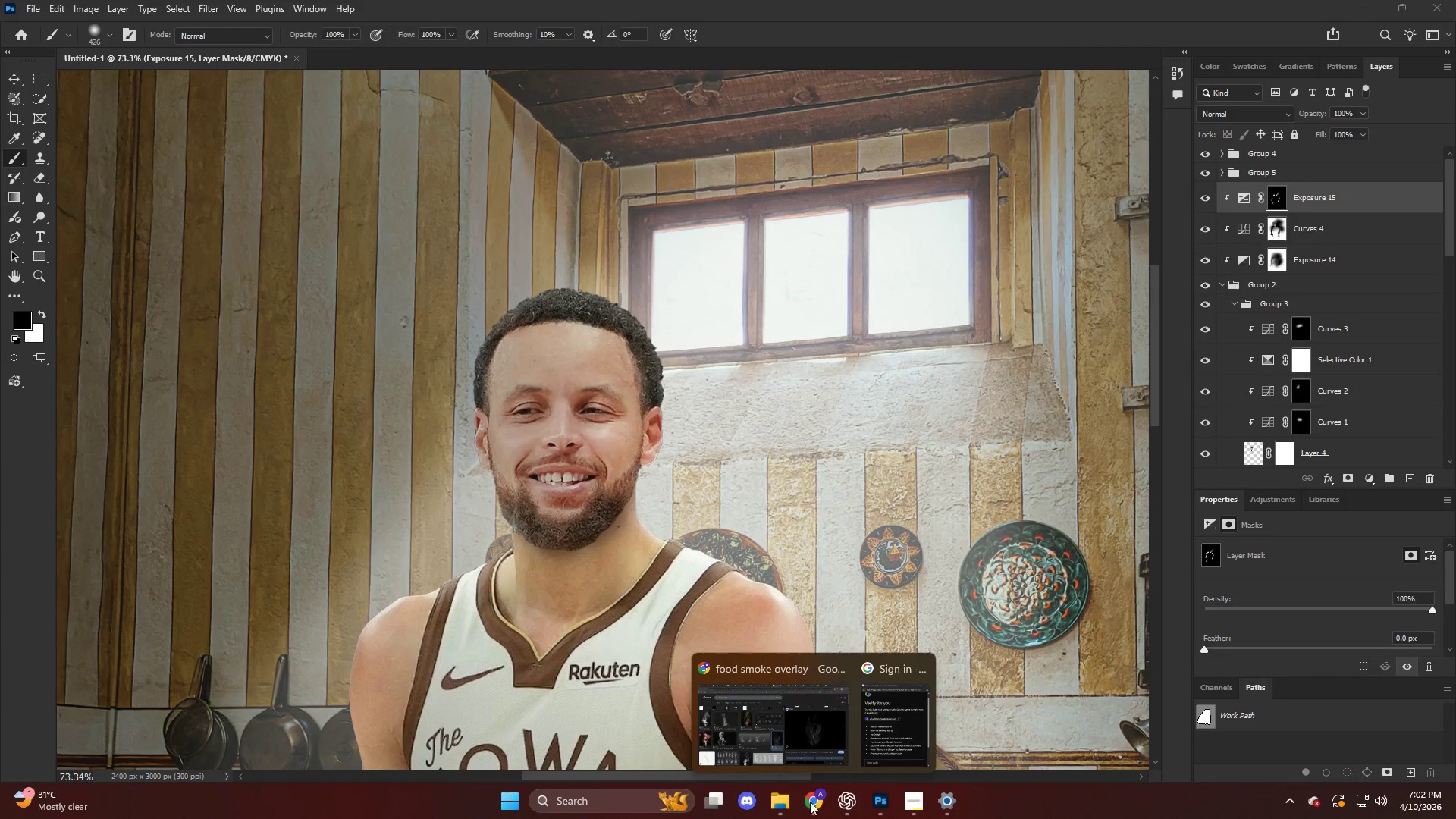 
left_click([786, 729])
 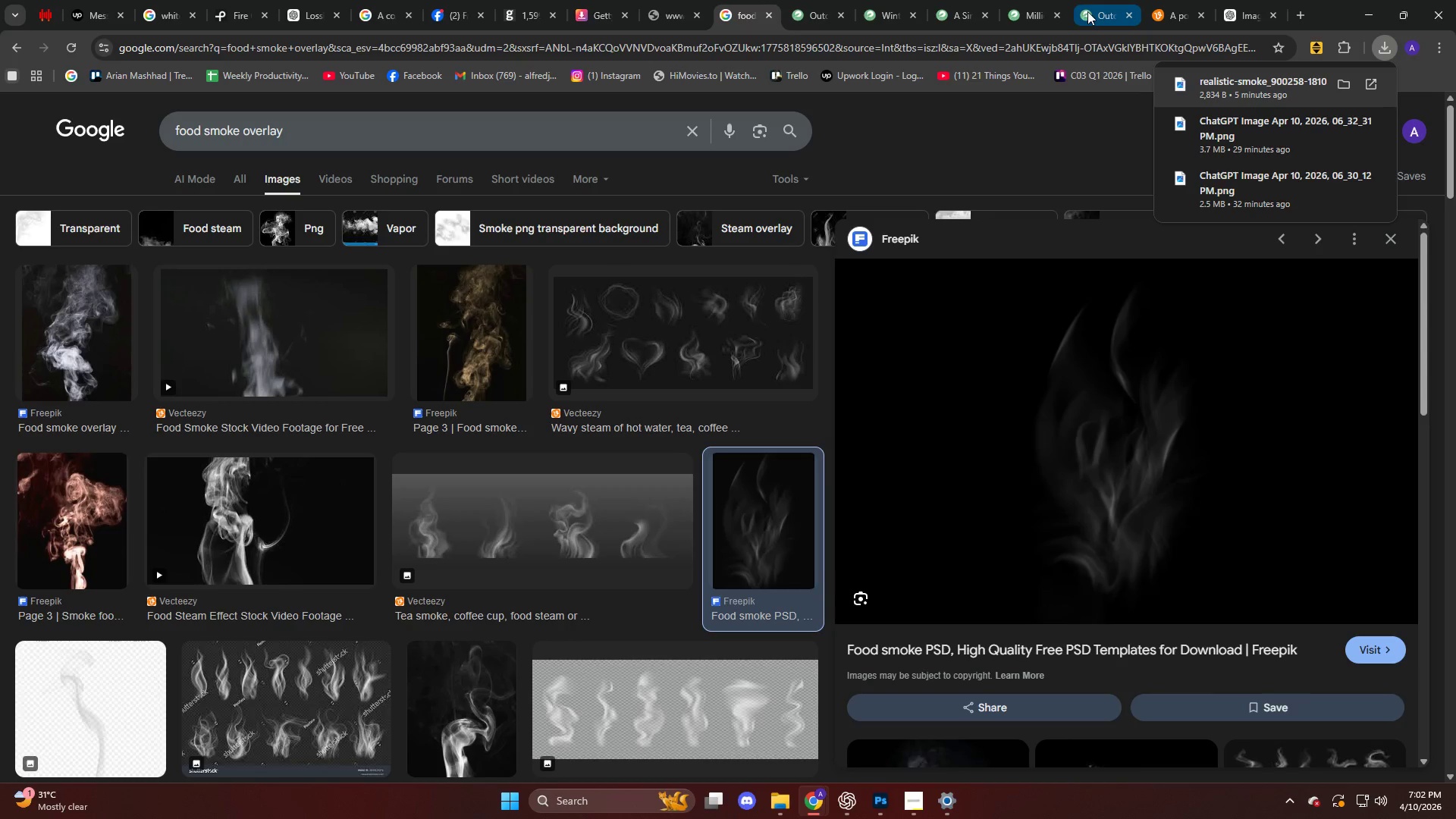 
double_click([839, 14])
 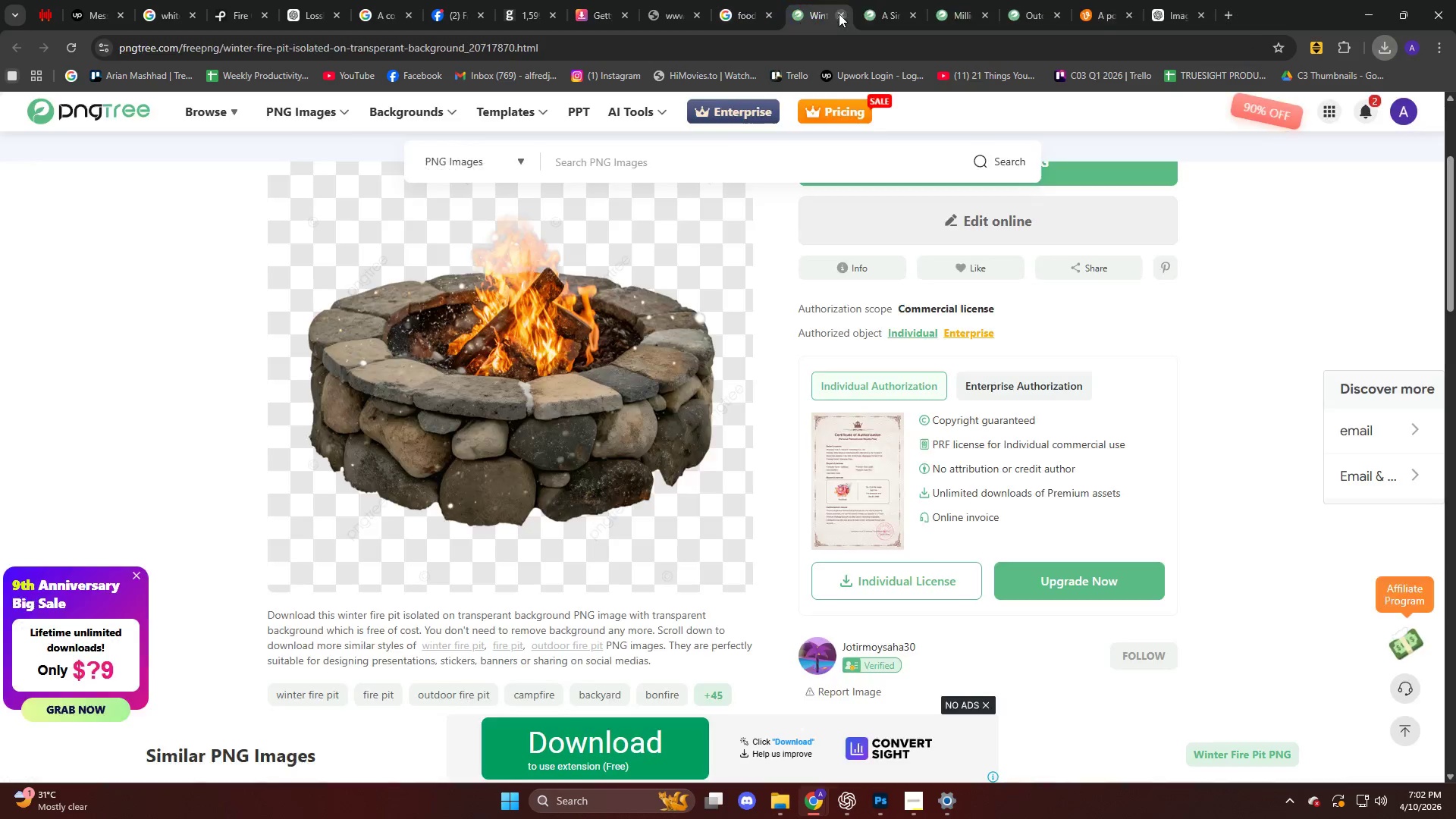 
triple_click([839, 14])
 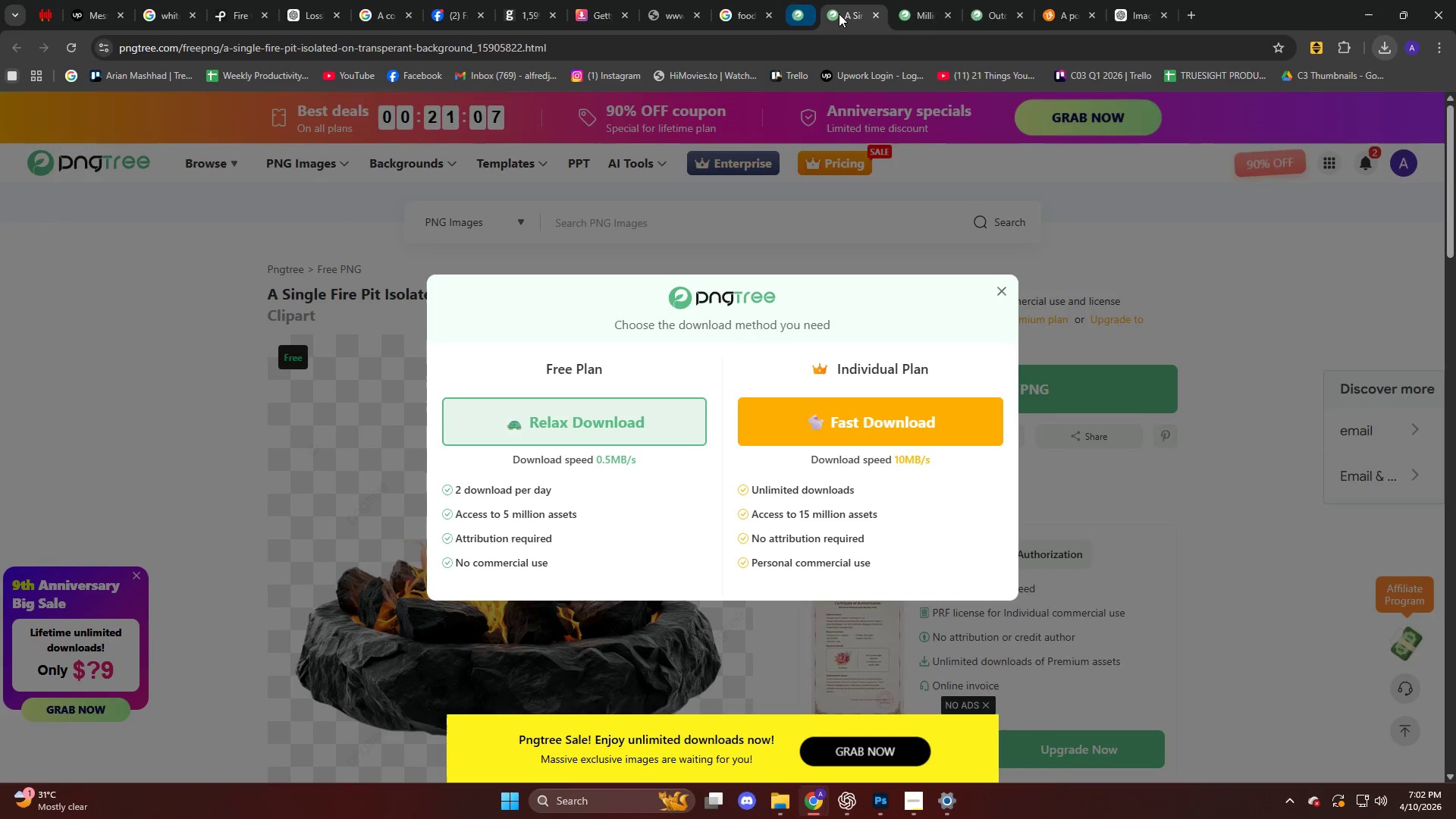 
triple_click([839, 14])
 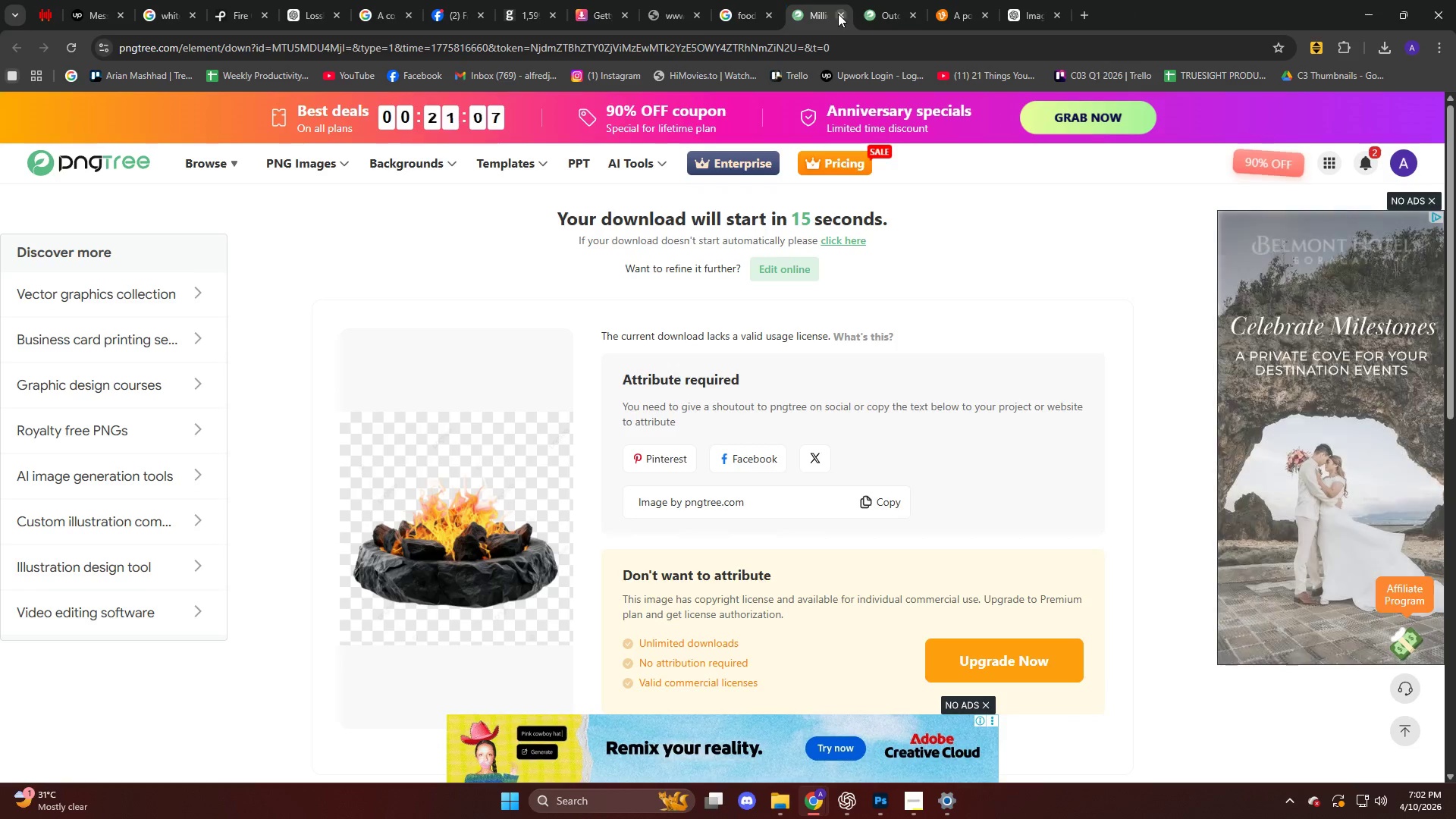 
triple_click([838, 14])
 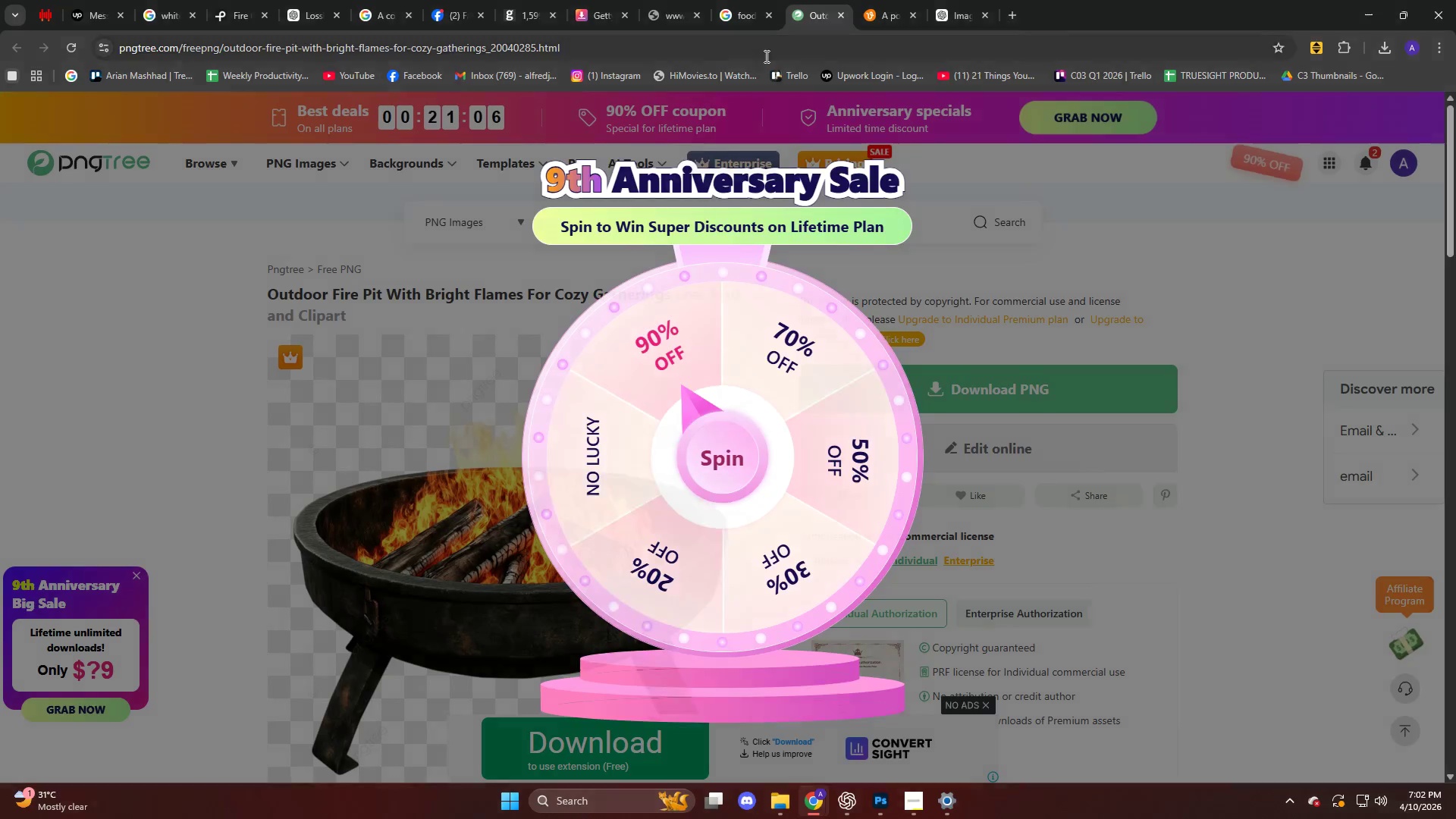 
left_click([736, 49])
 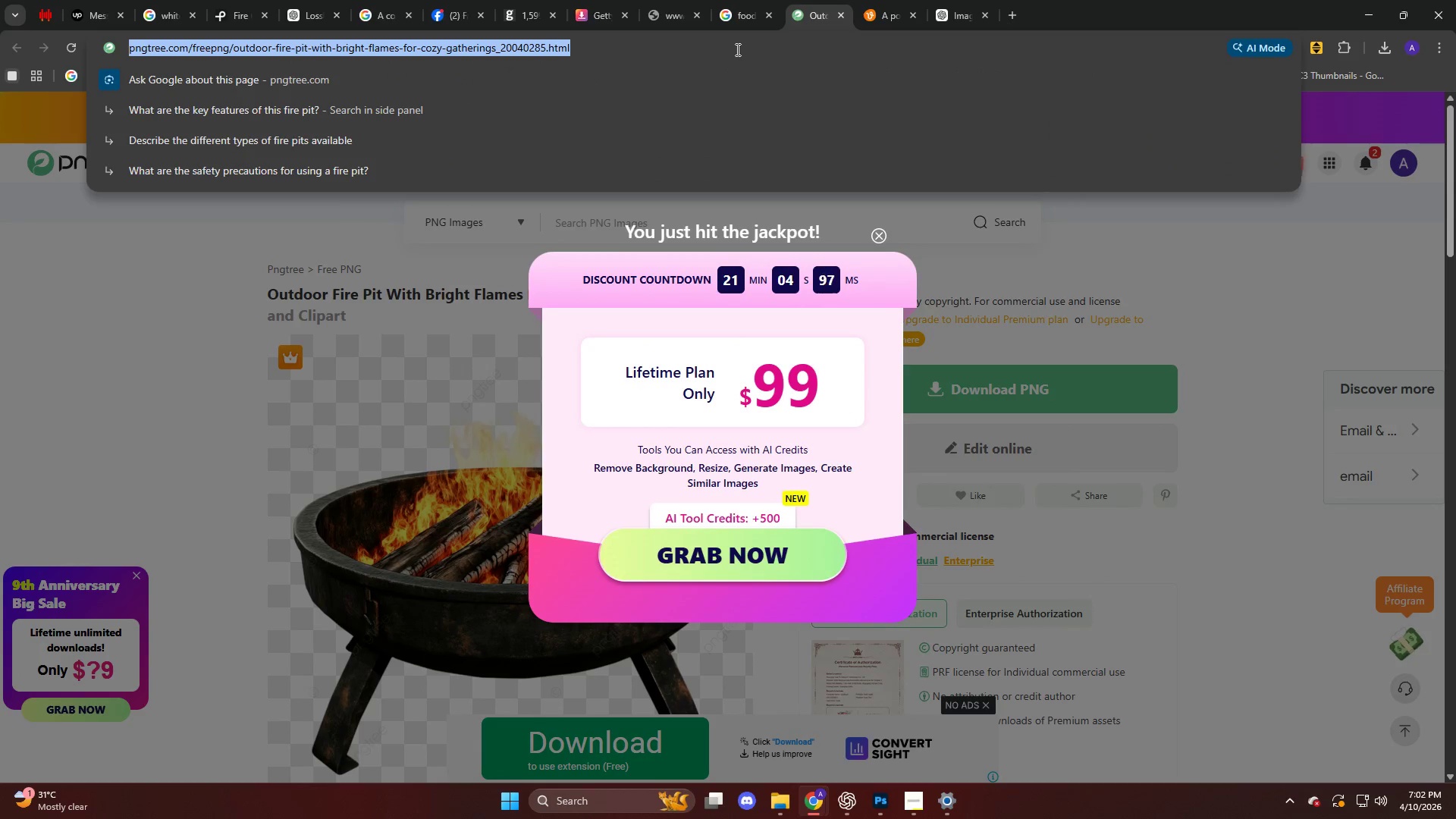 
type(chief)
key(Backspace)
key(Backspace)
key(Backspace)
type(ef ha)
 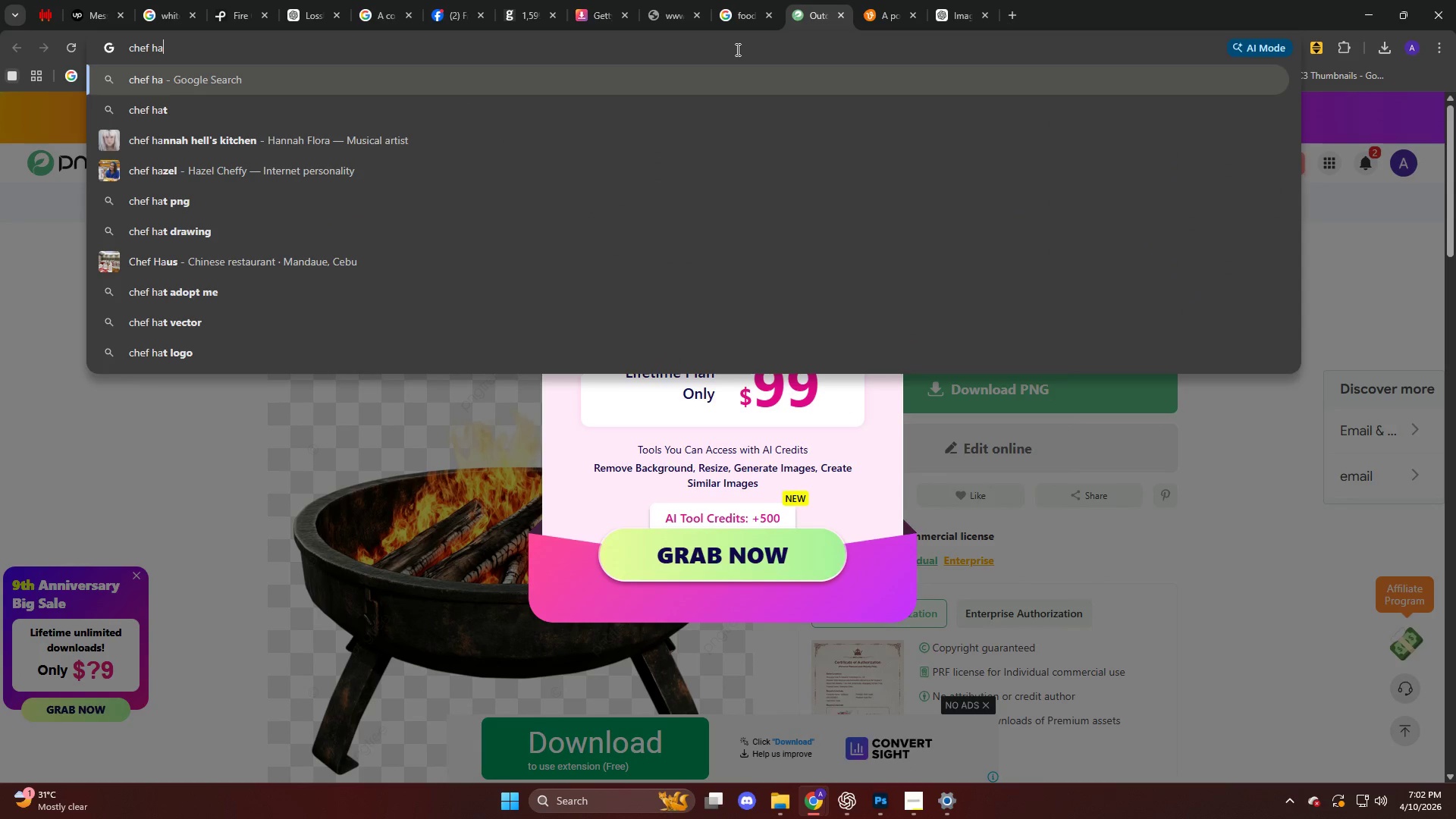 
key(ArrowDown)
 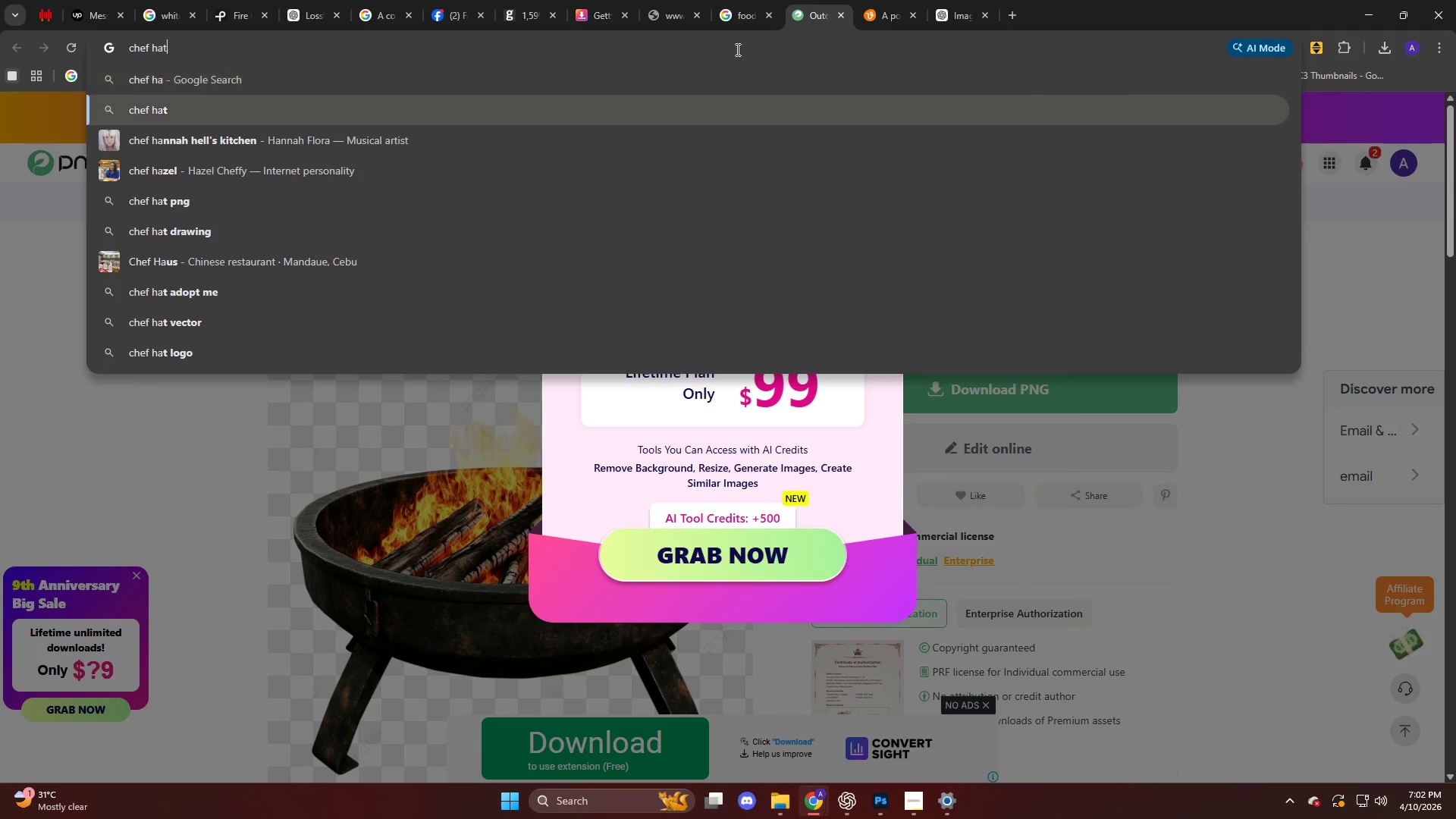 
key(Enter)
 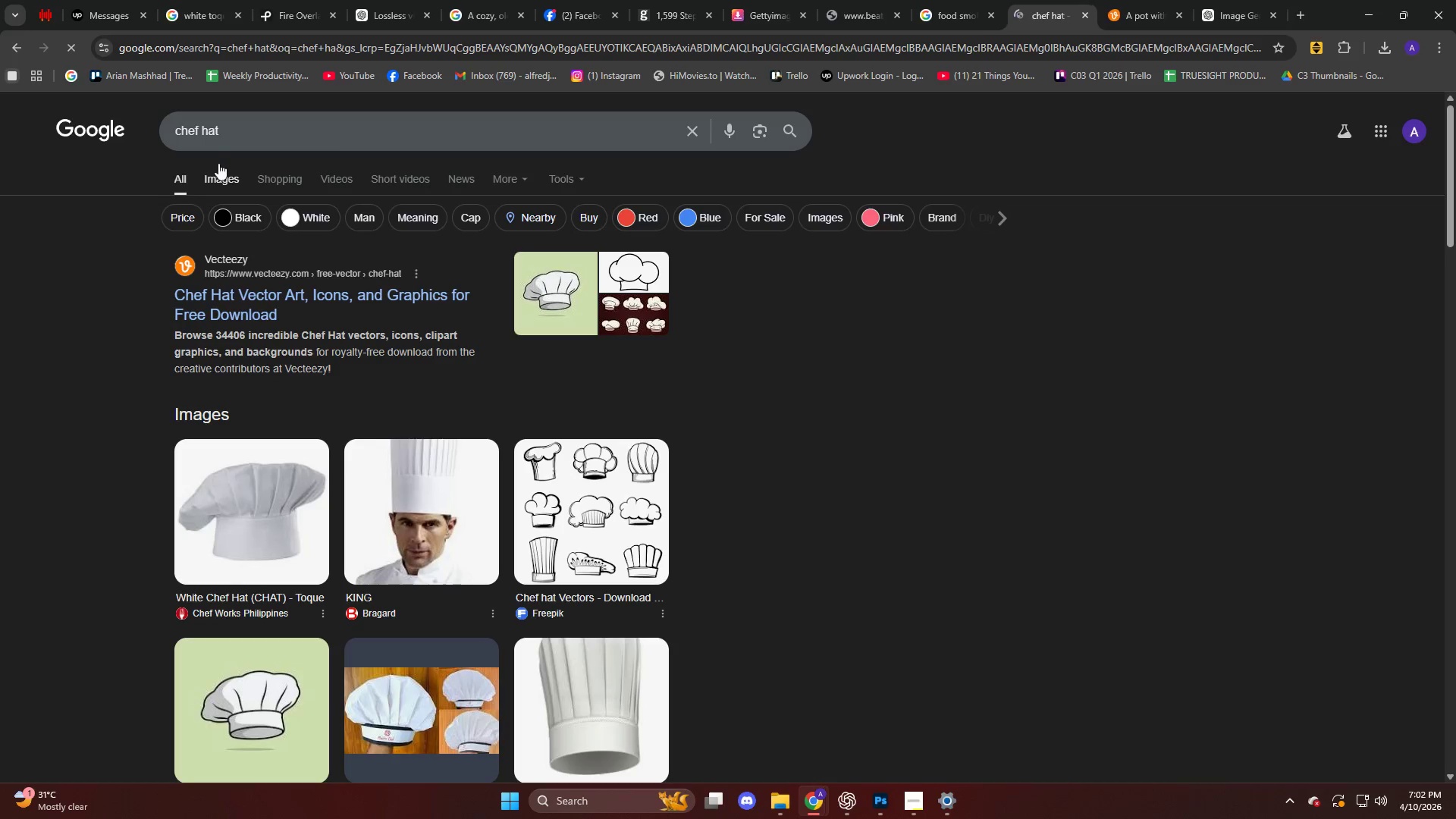 
left_click([223, 172])
 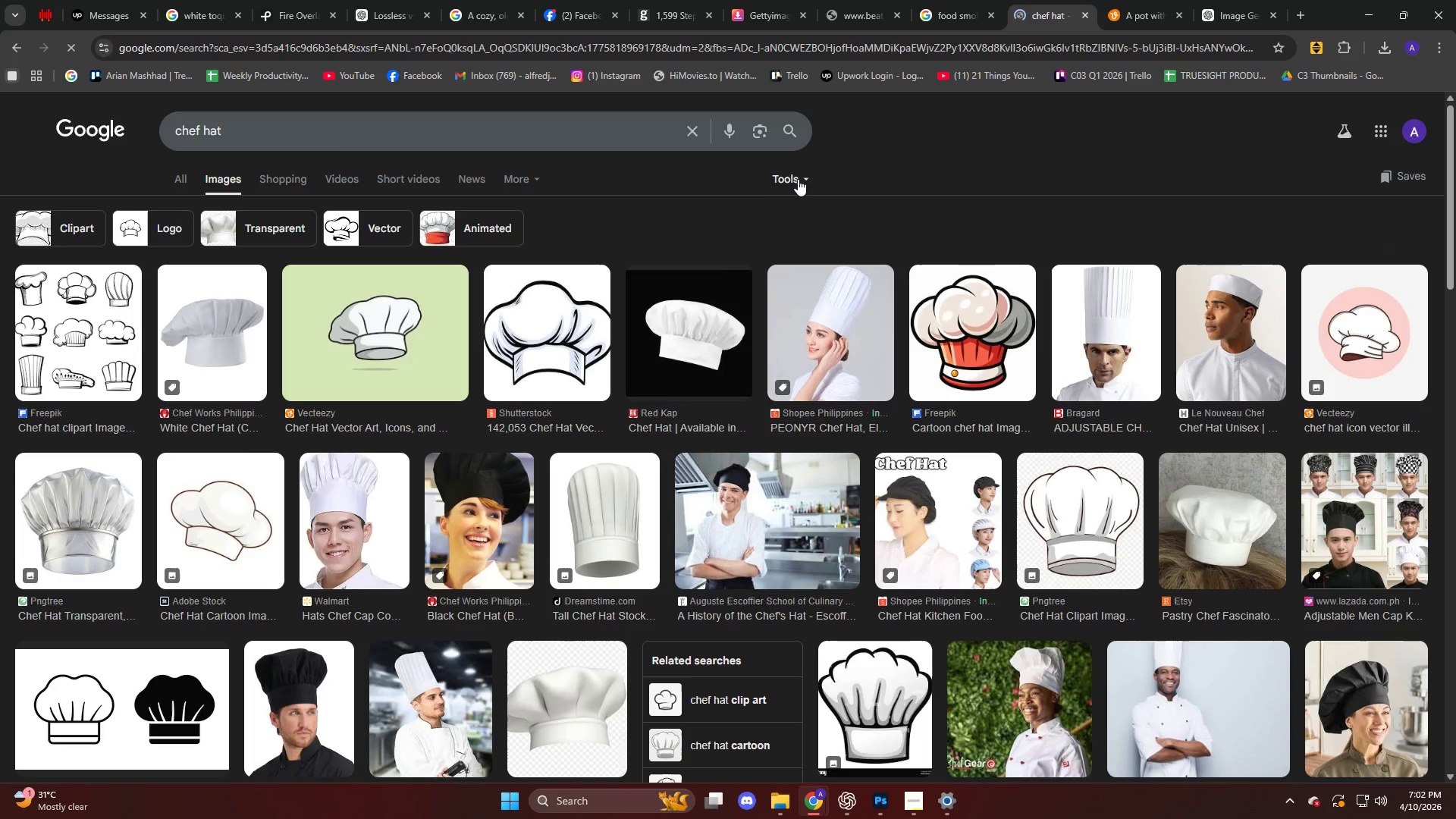 
left_click([789, 180])
 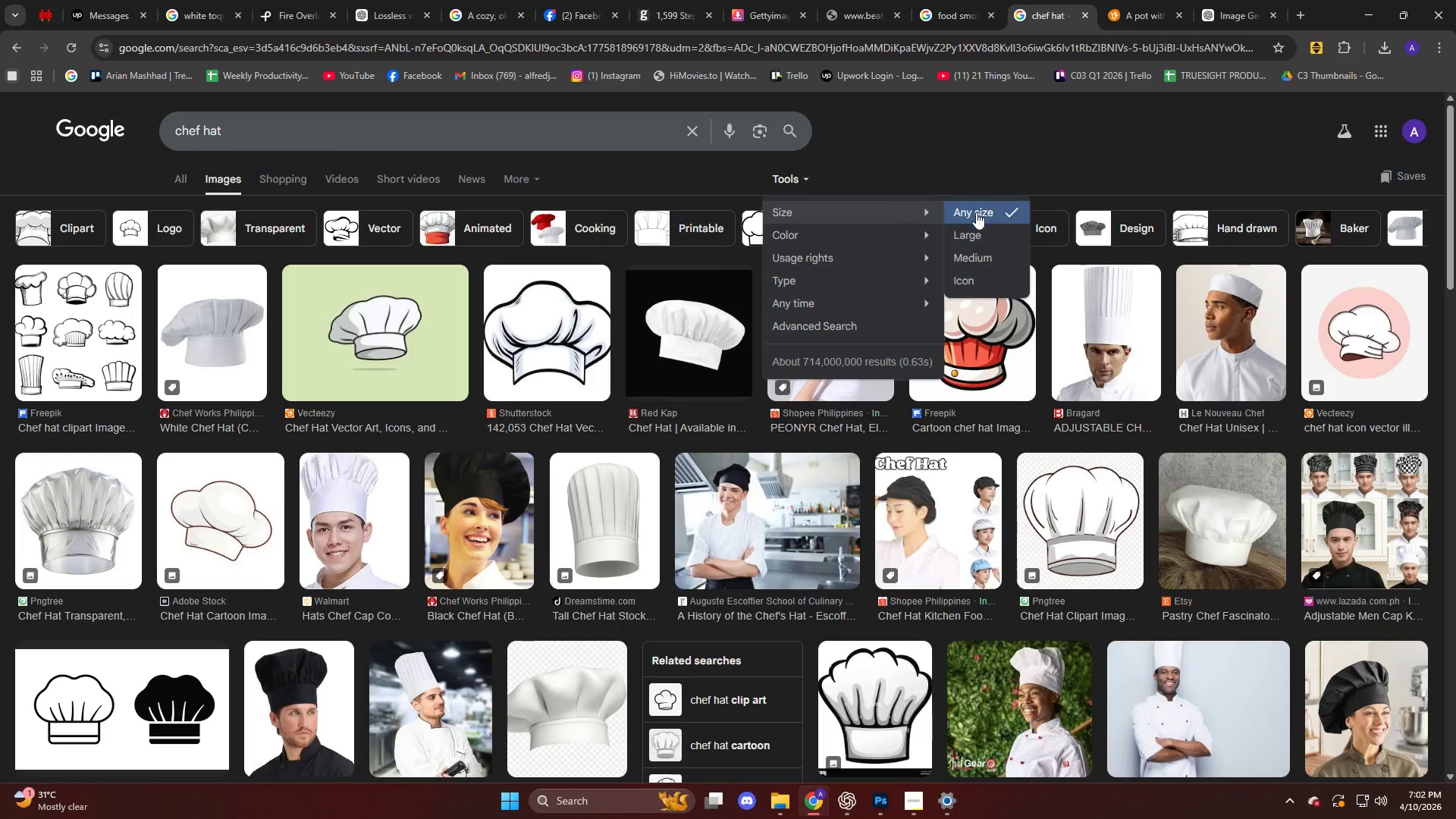 
left_click([981, 222])
 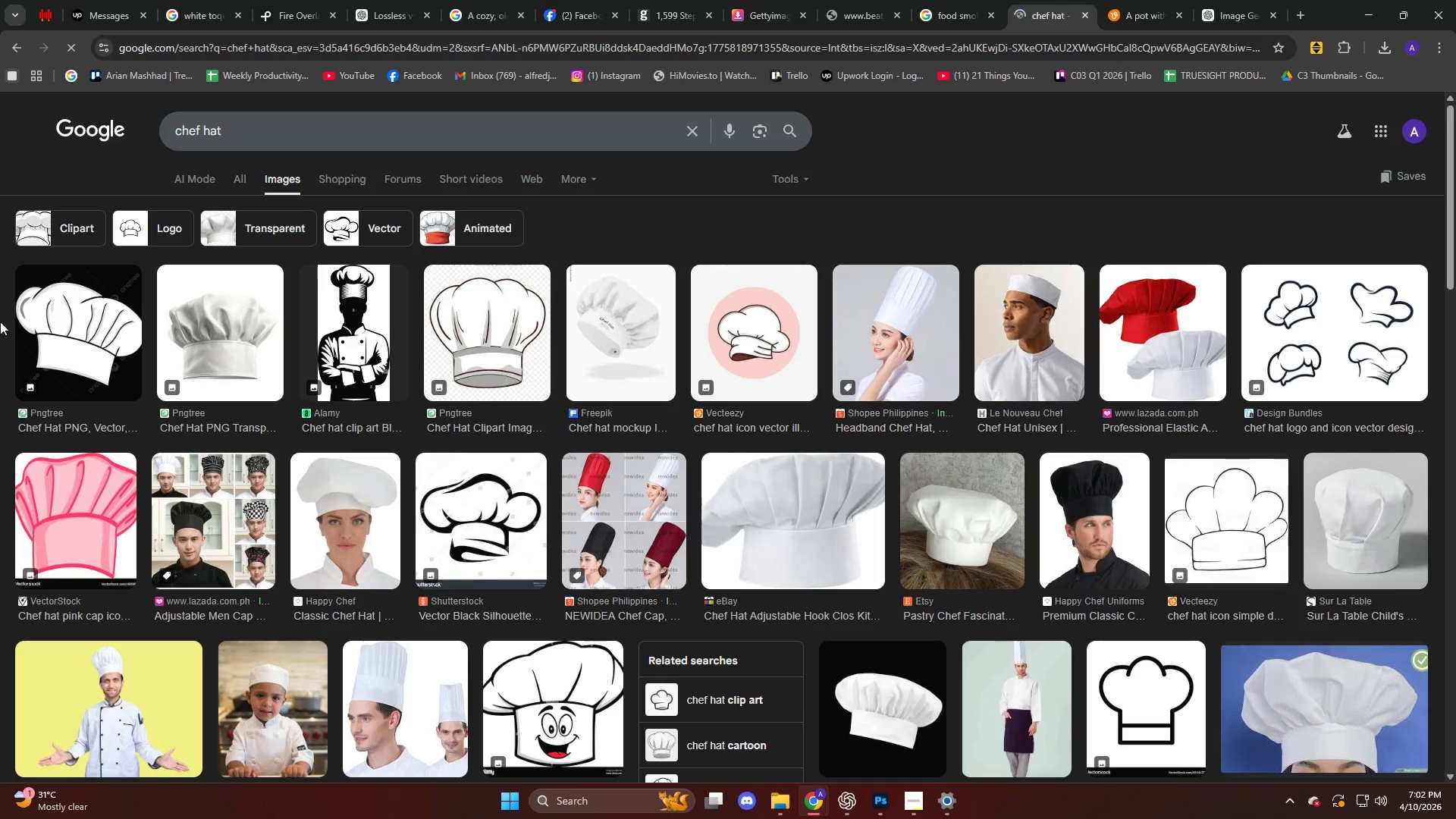 
left_click([215, 341])
 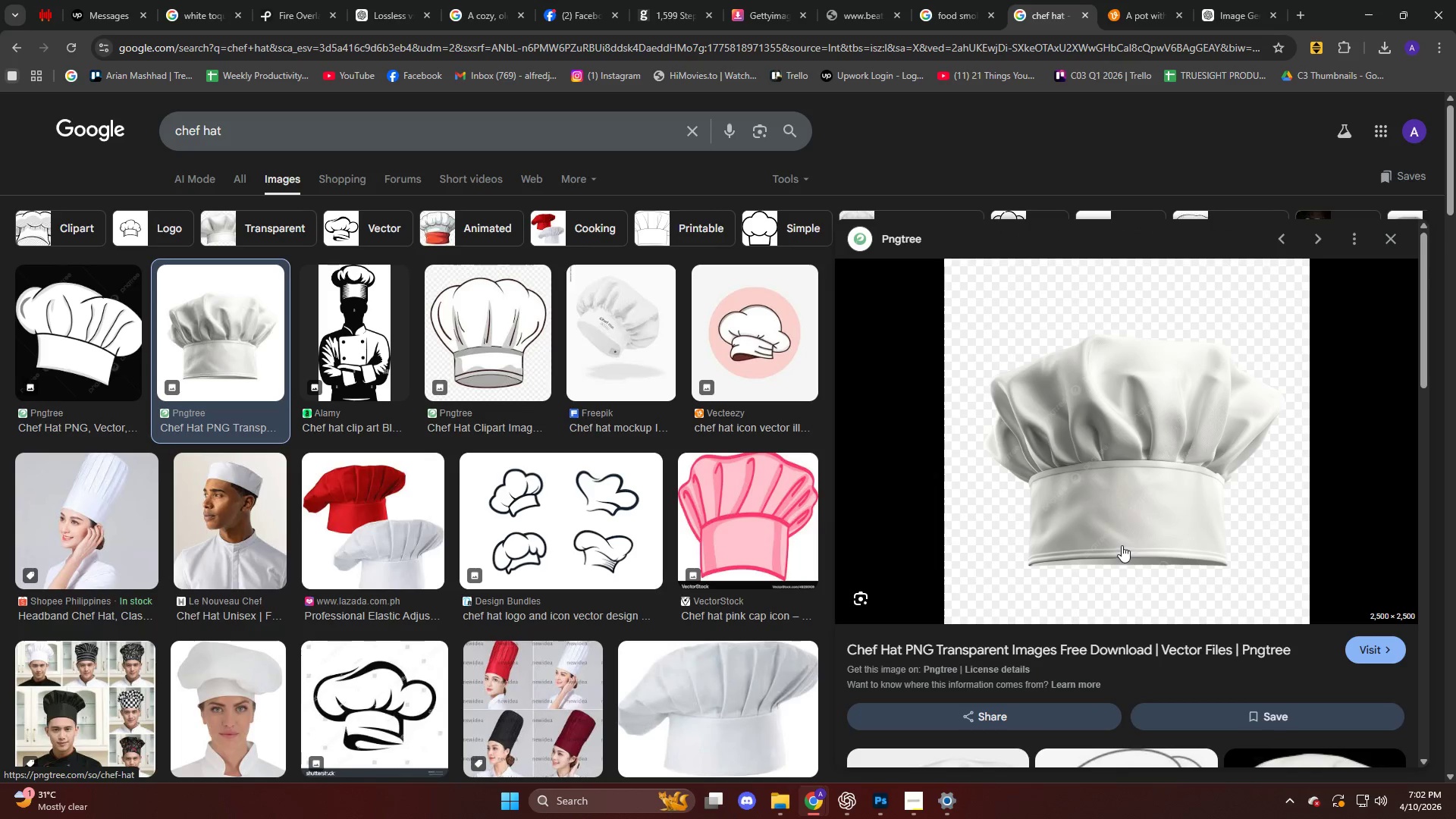 
left_click([1120, 513])
 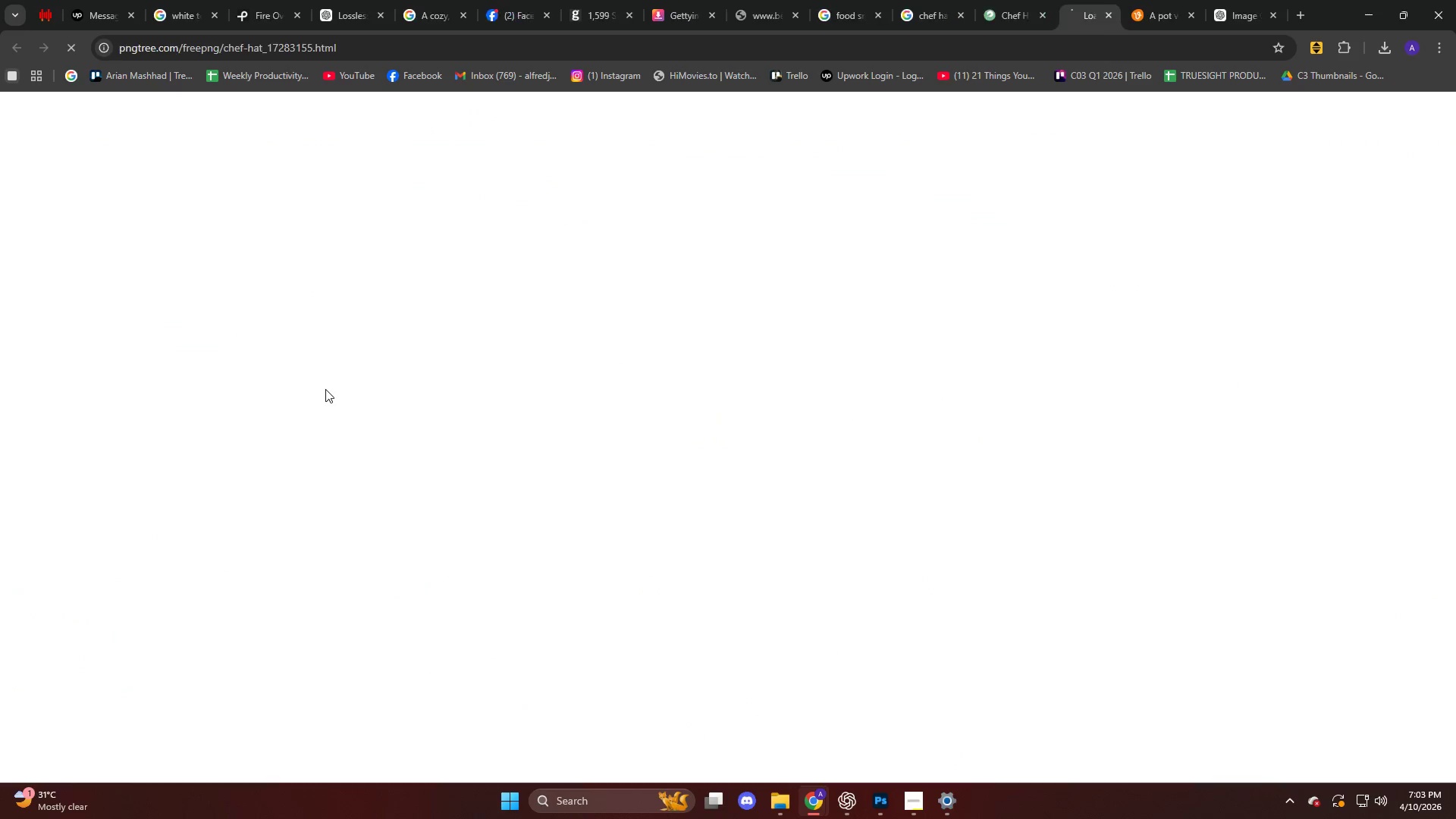 
left_click([912, 394])
 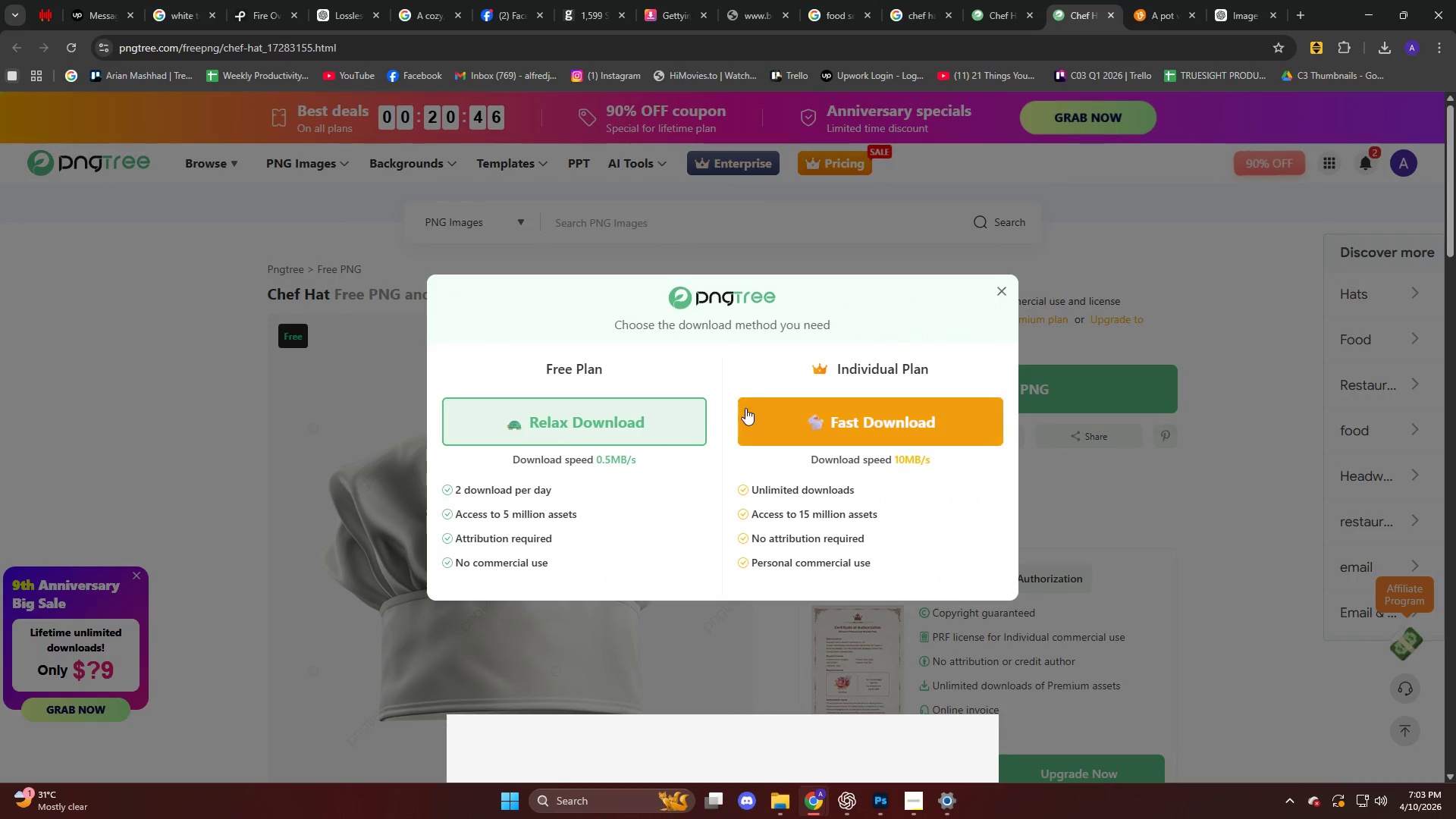 
left_click_drag(start_coordinate=[606, 477], to_coordinate=[618, 498])
 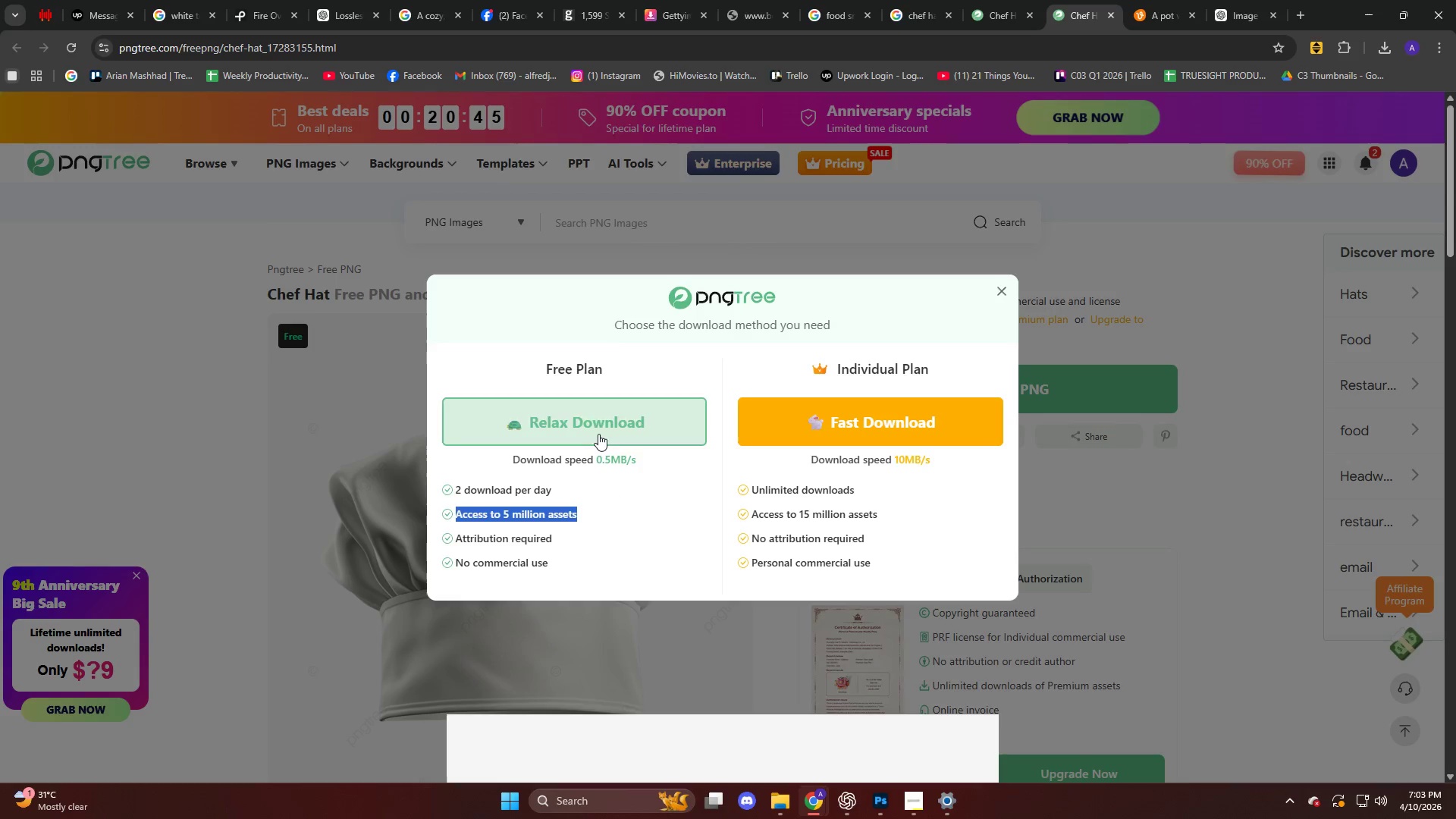 
left_click([598, 433])
 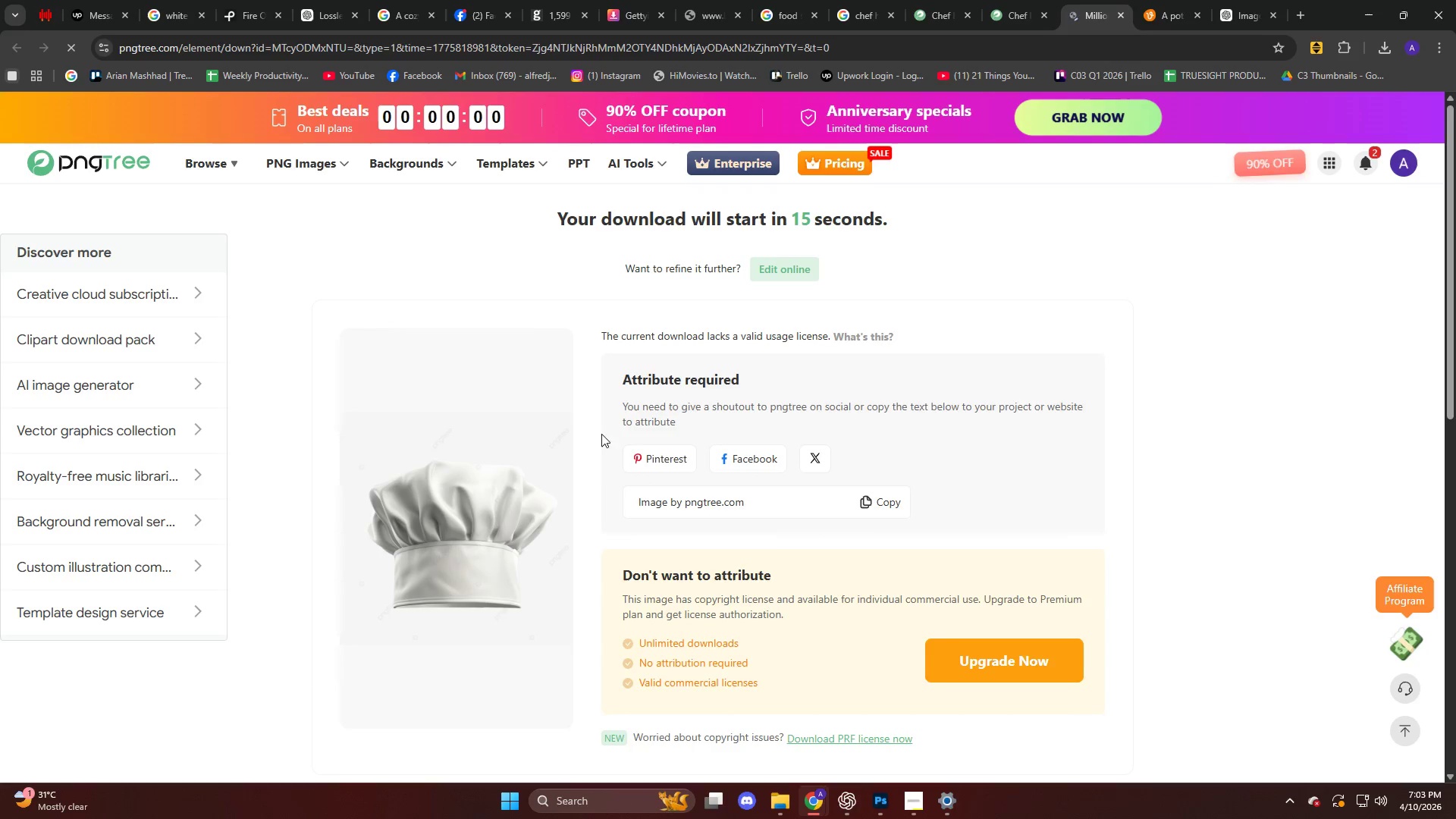 
scroll: coordinate [706, 438], scroll_direction: down, amount: 4.0
 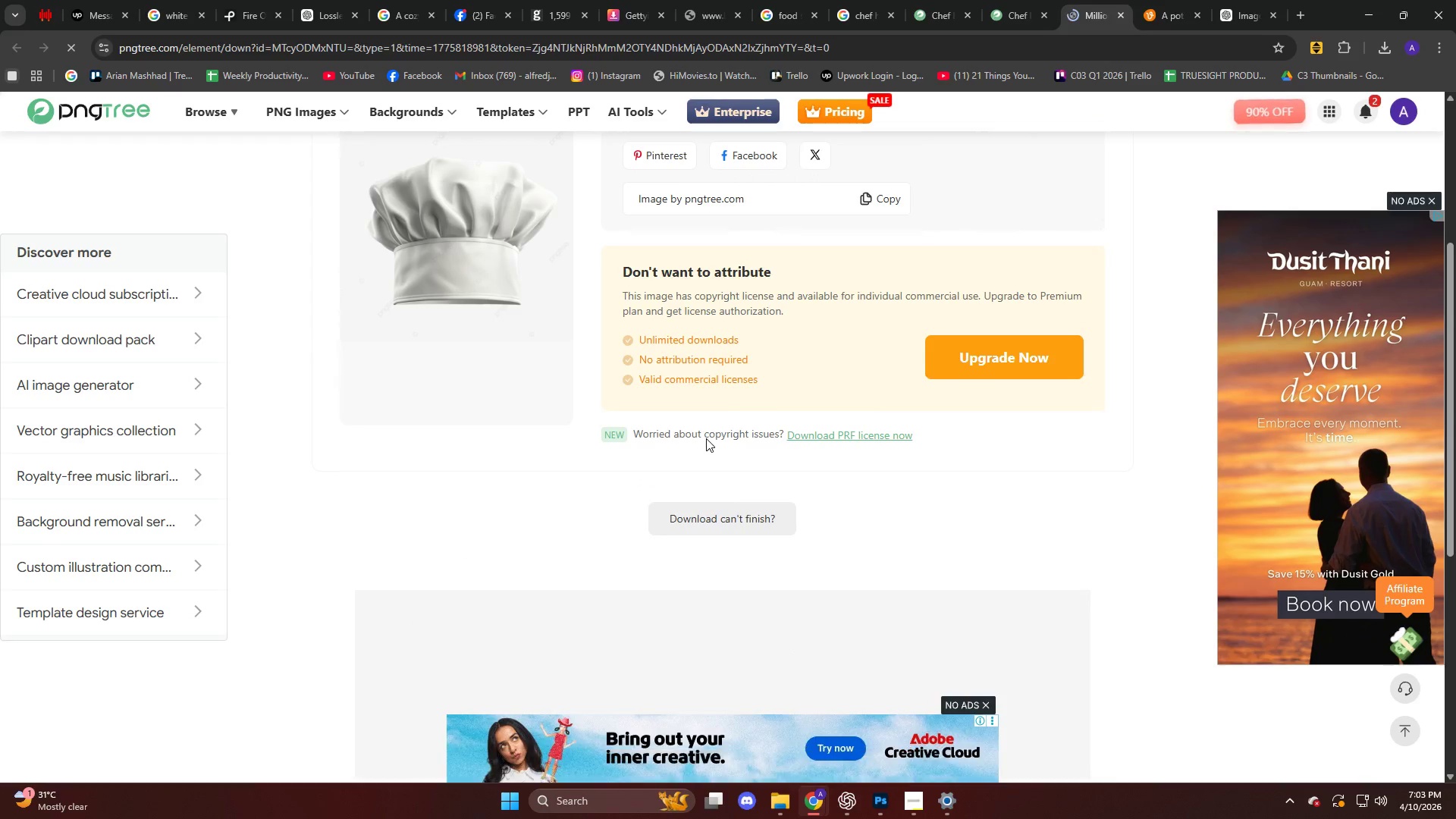 
scroll: coordinate [707, 438], scroll_direction: up, amount: 4.0
 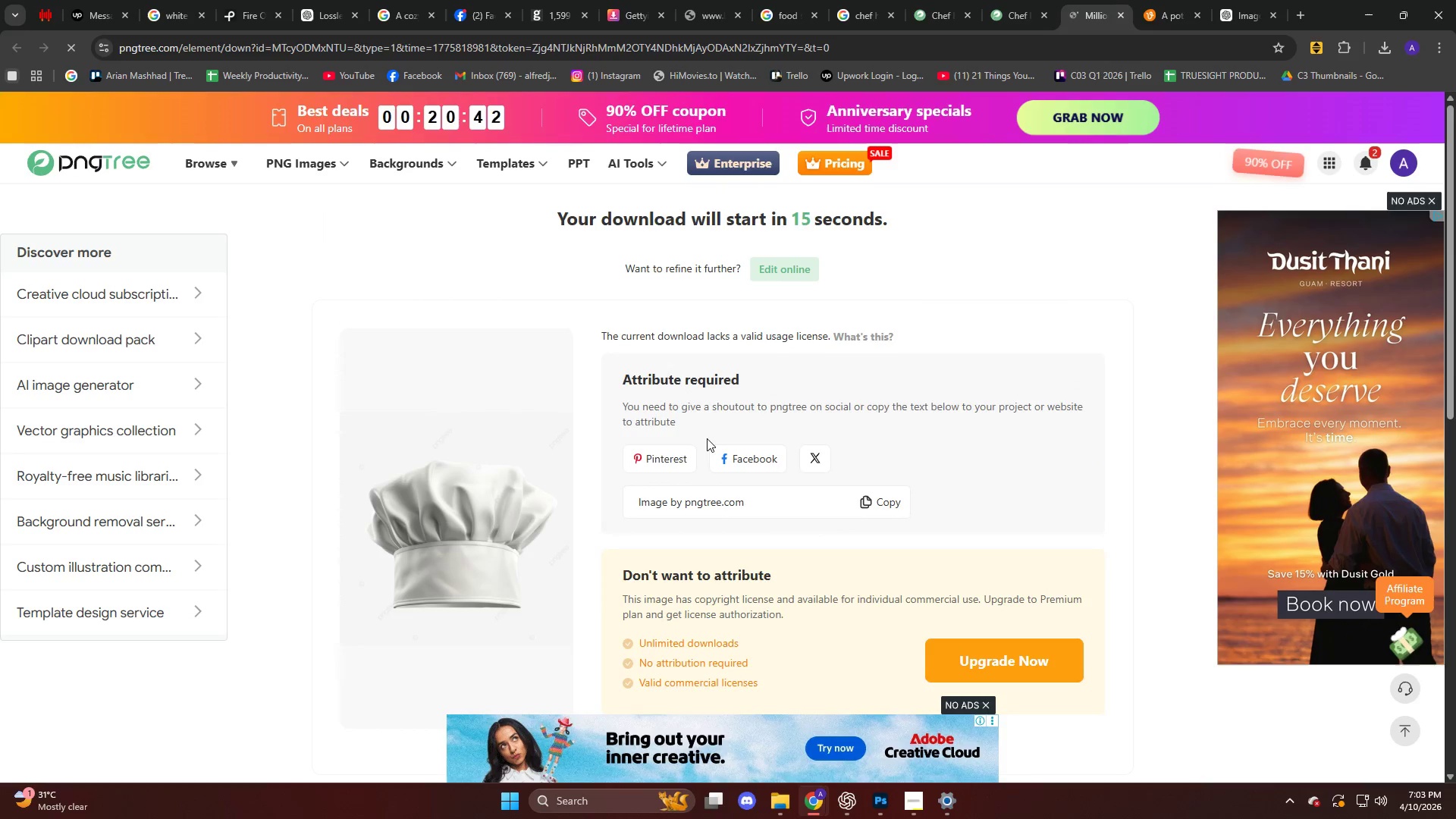 
scroll: coordinate [707, 438], scroll_direction: down, amount: 2.0
 